 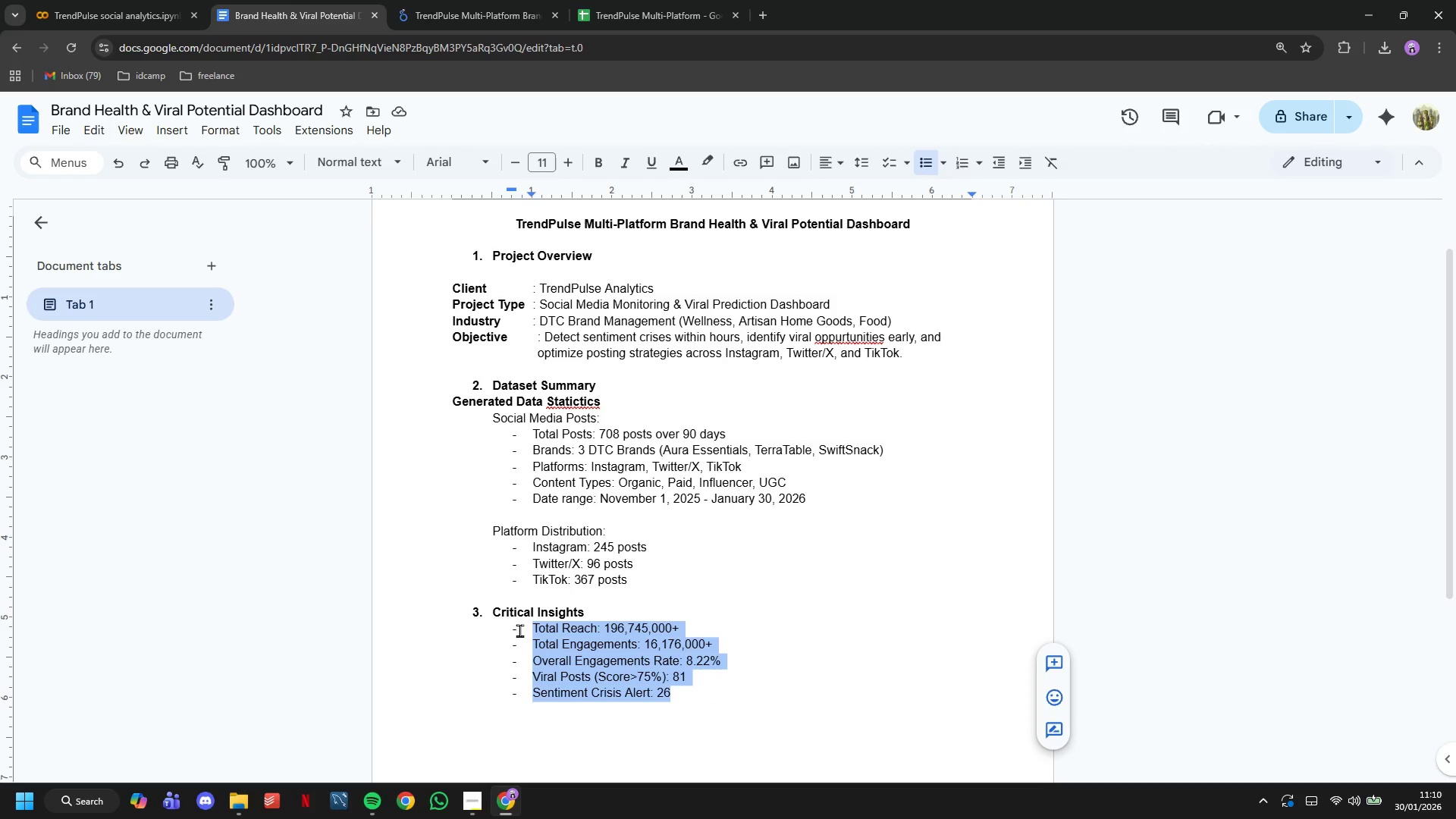 
key(Control+C)
 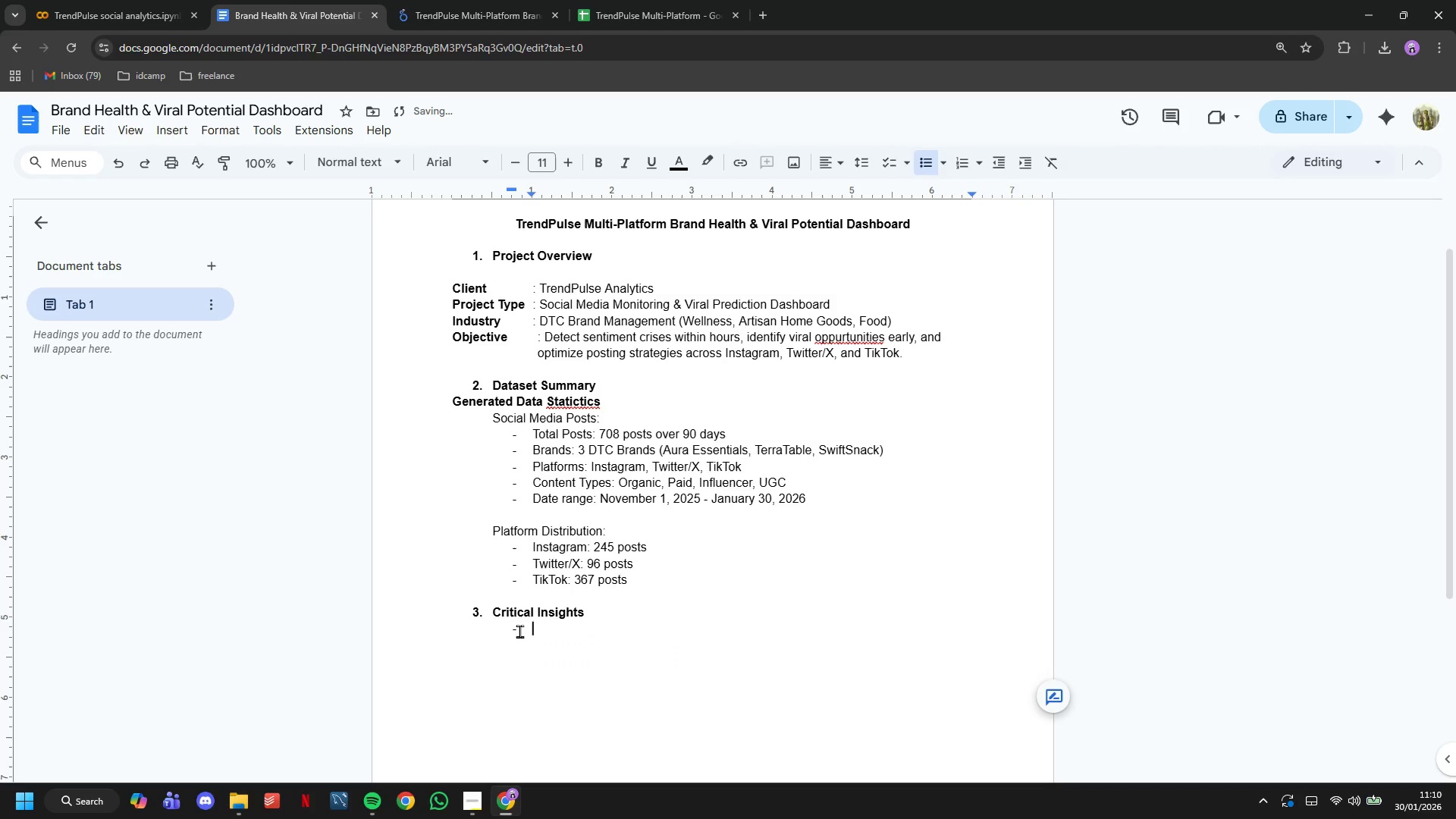 
key(Backspace)
 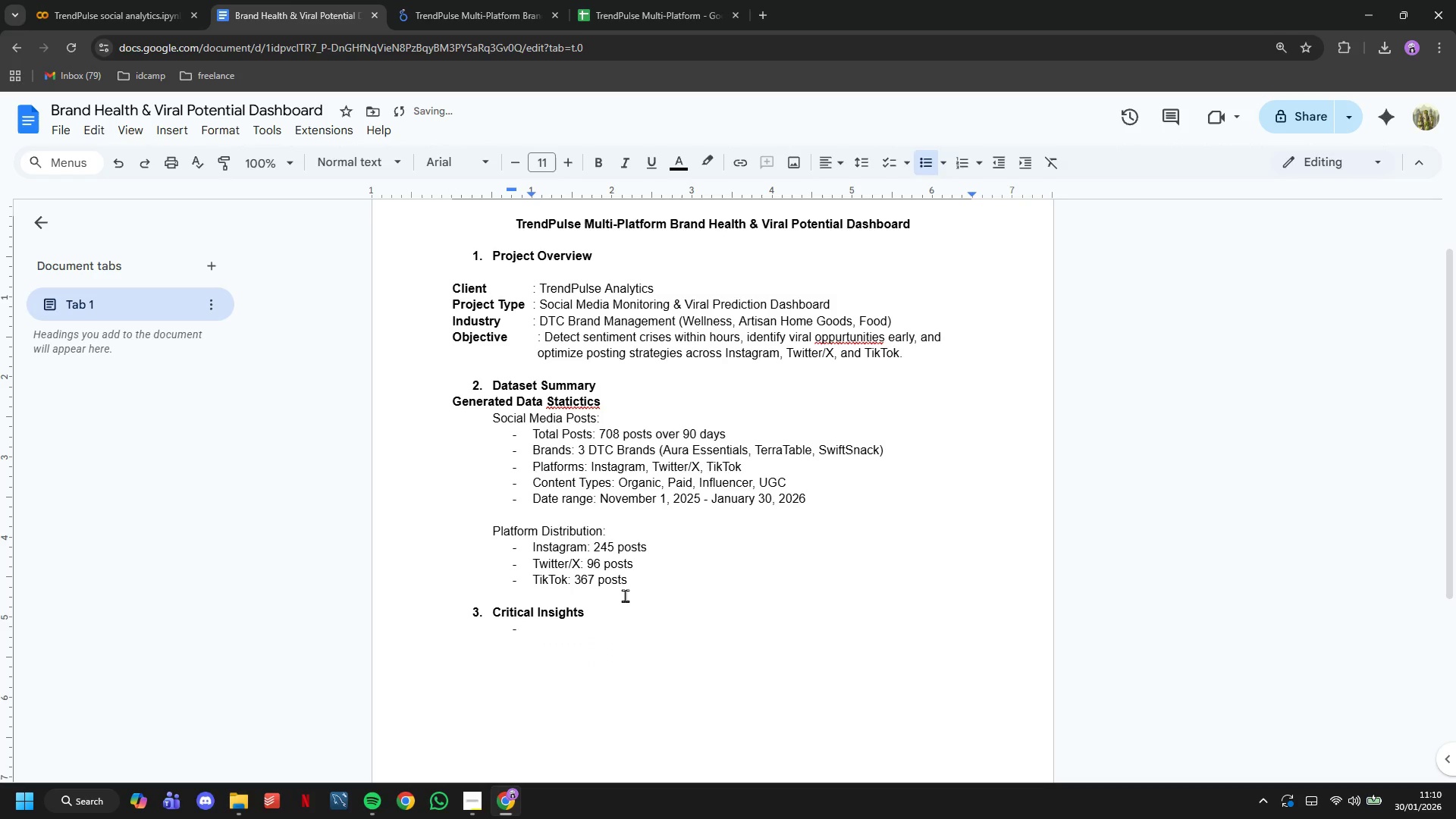 
left_click([652, 576])
 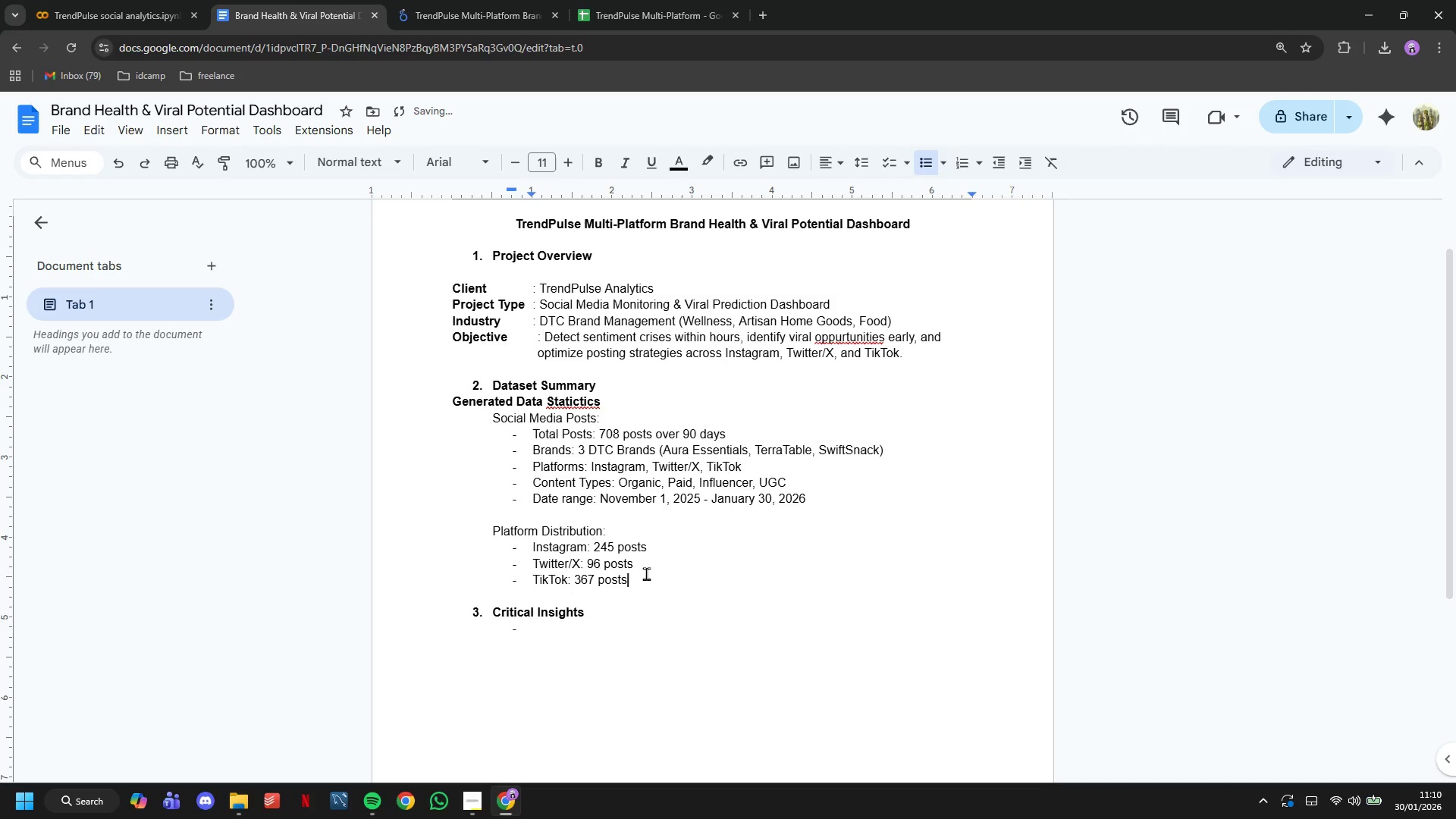 
key(Enter)
 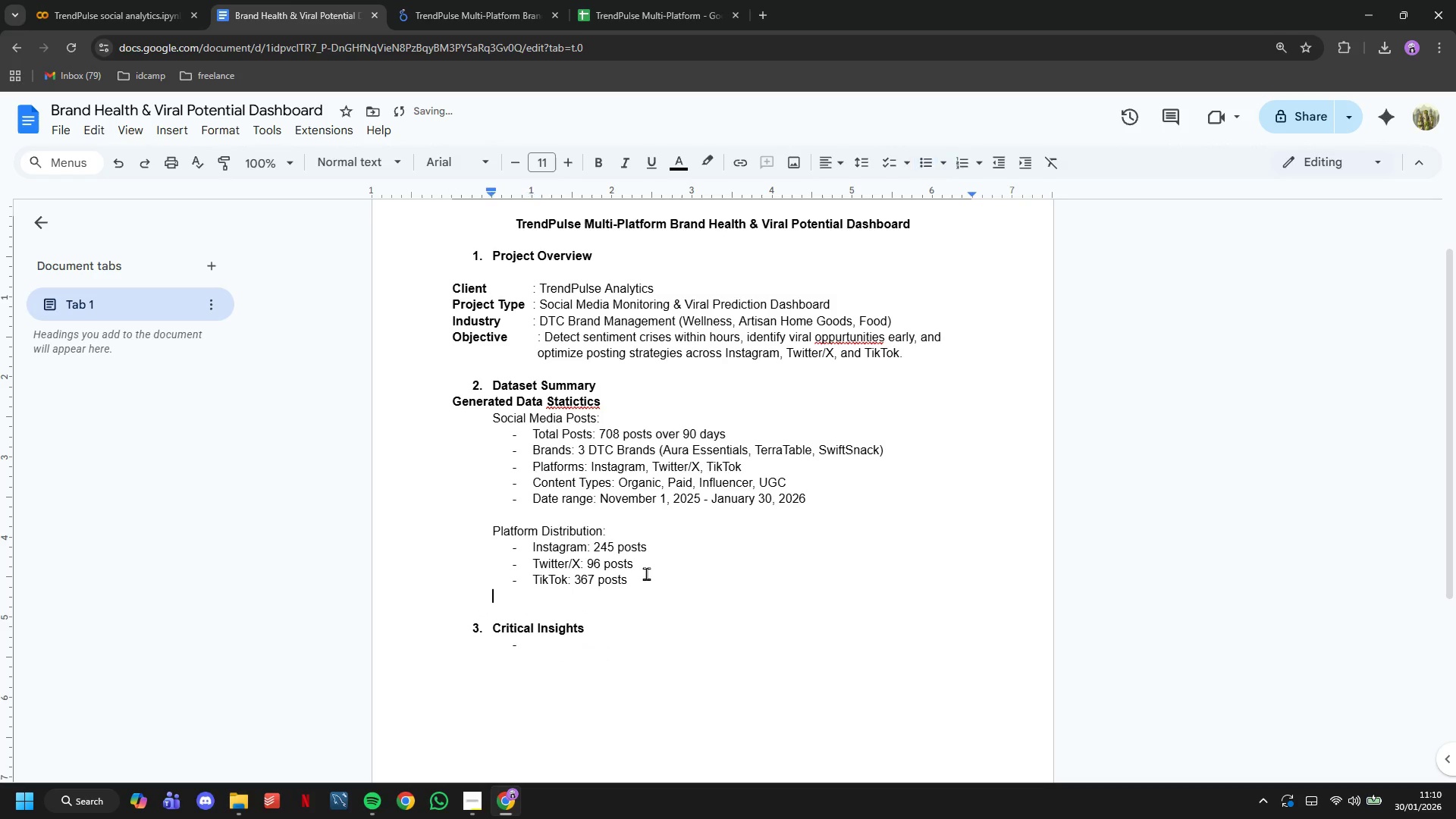 
key(Backspace)
type(Engan)
key(Backspace)
type(gement Metrics:)
 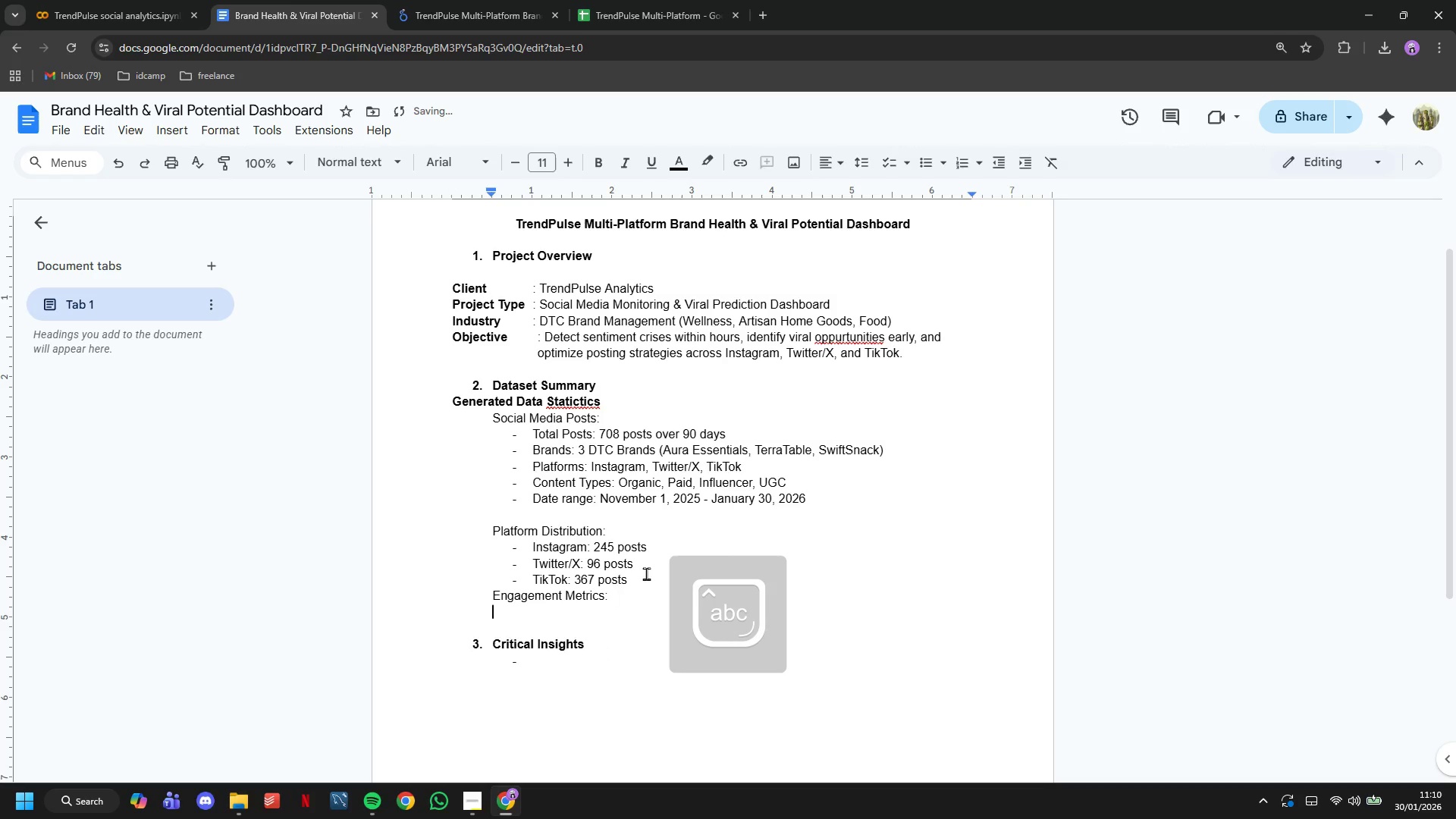 
key(Enter)
 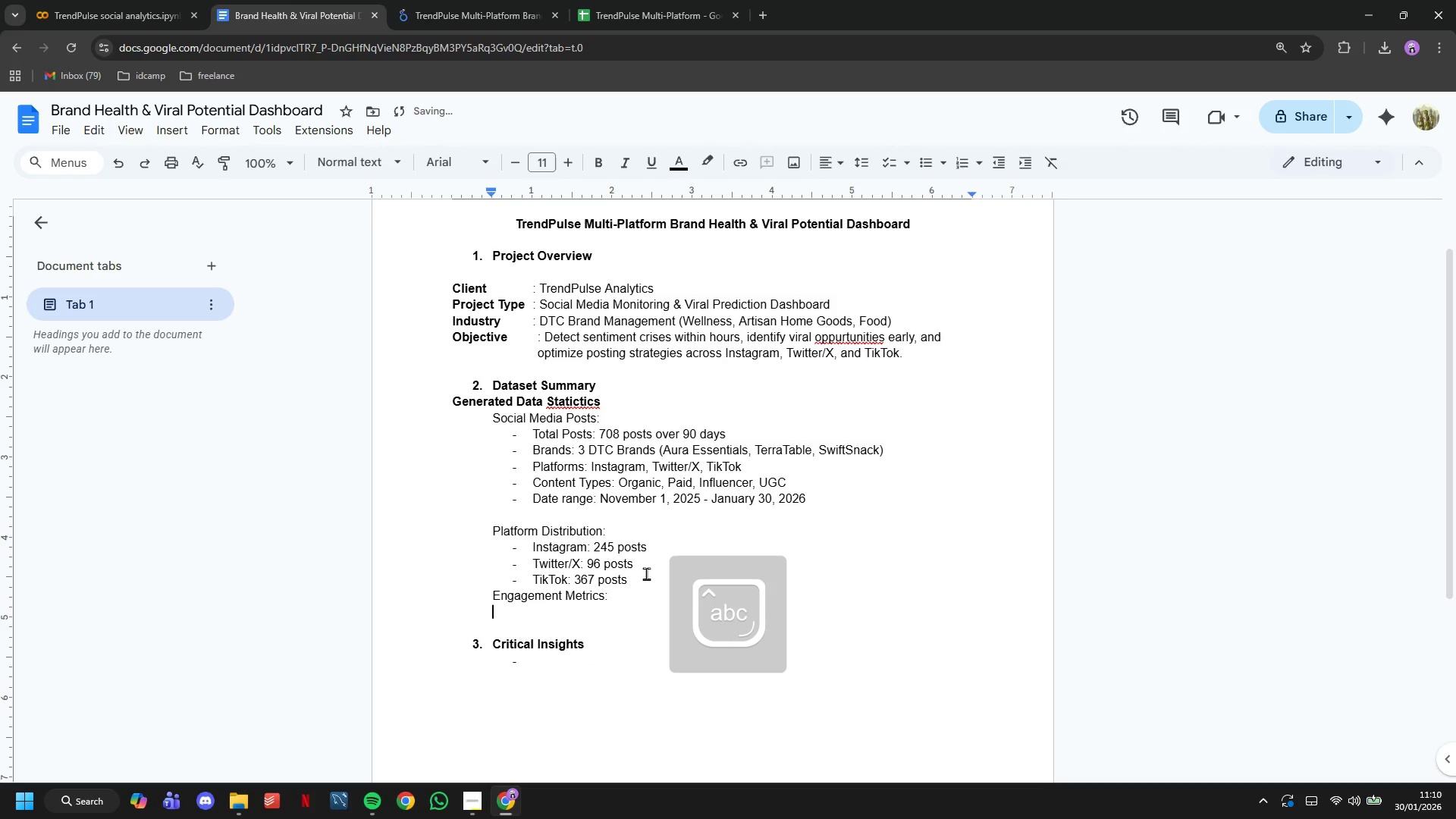 
key(Control+V)
 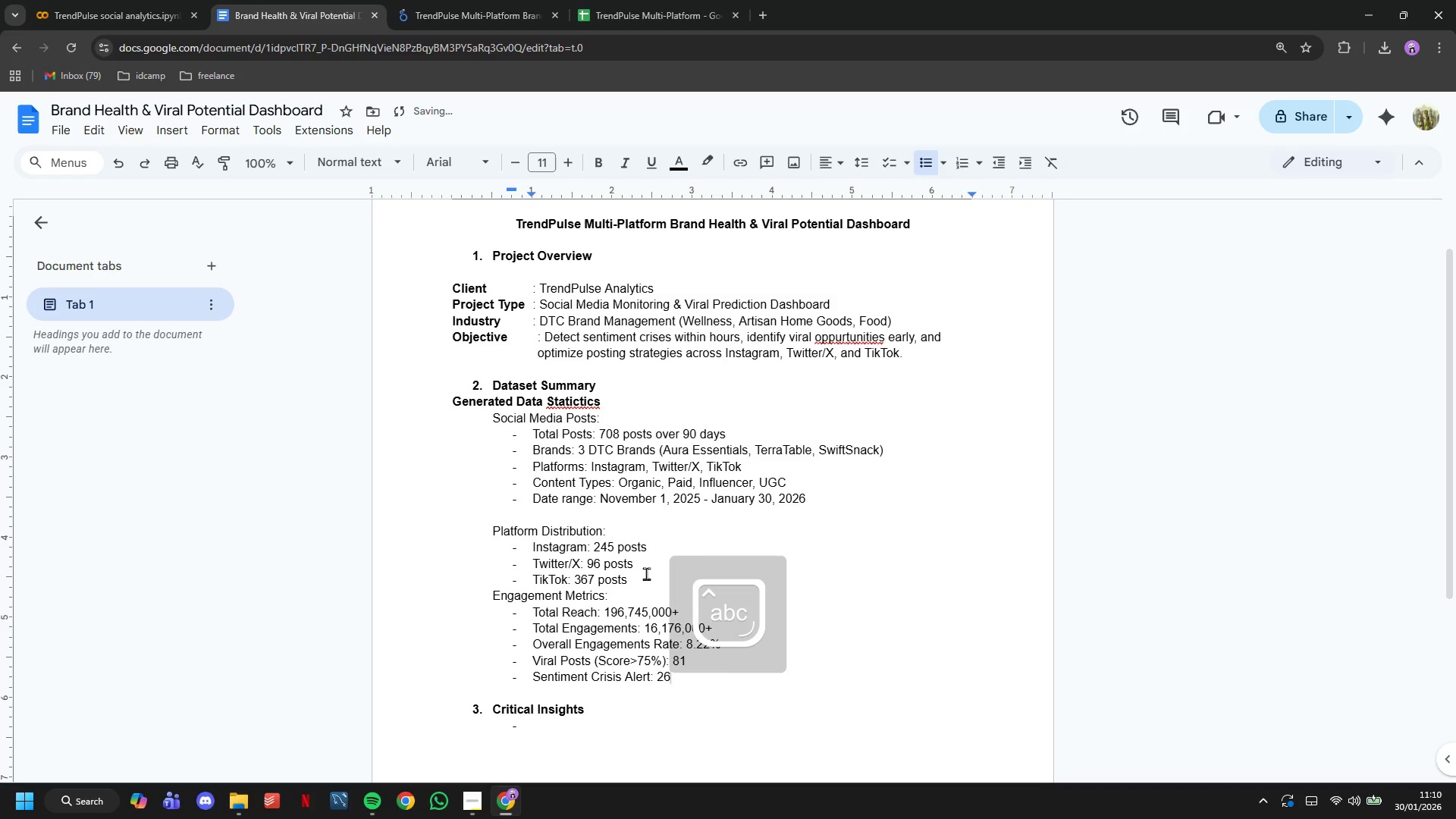 
key(ArrowUp)
 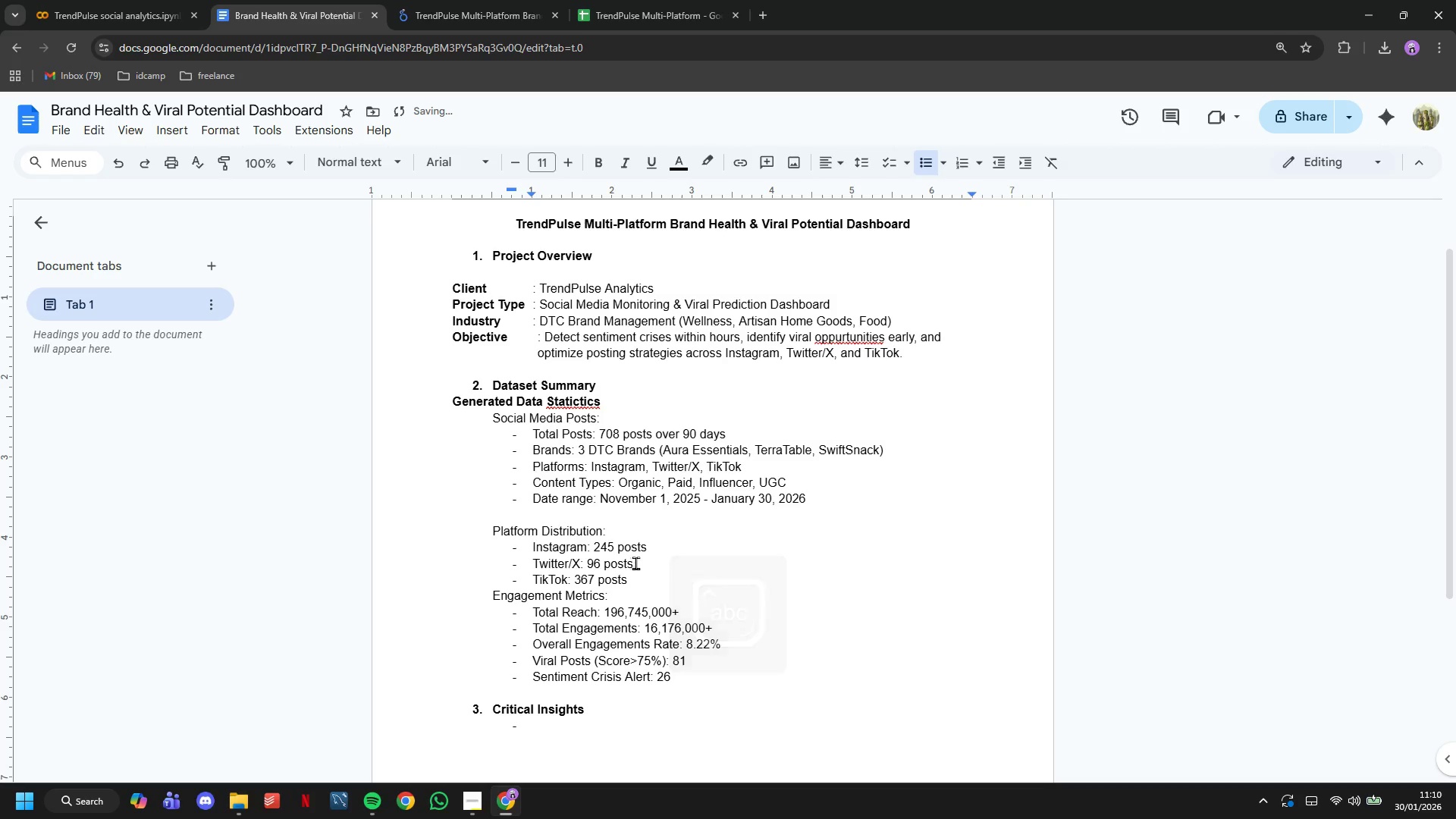 
left_click([665, 579])
 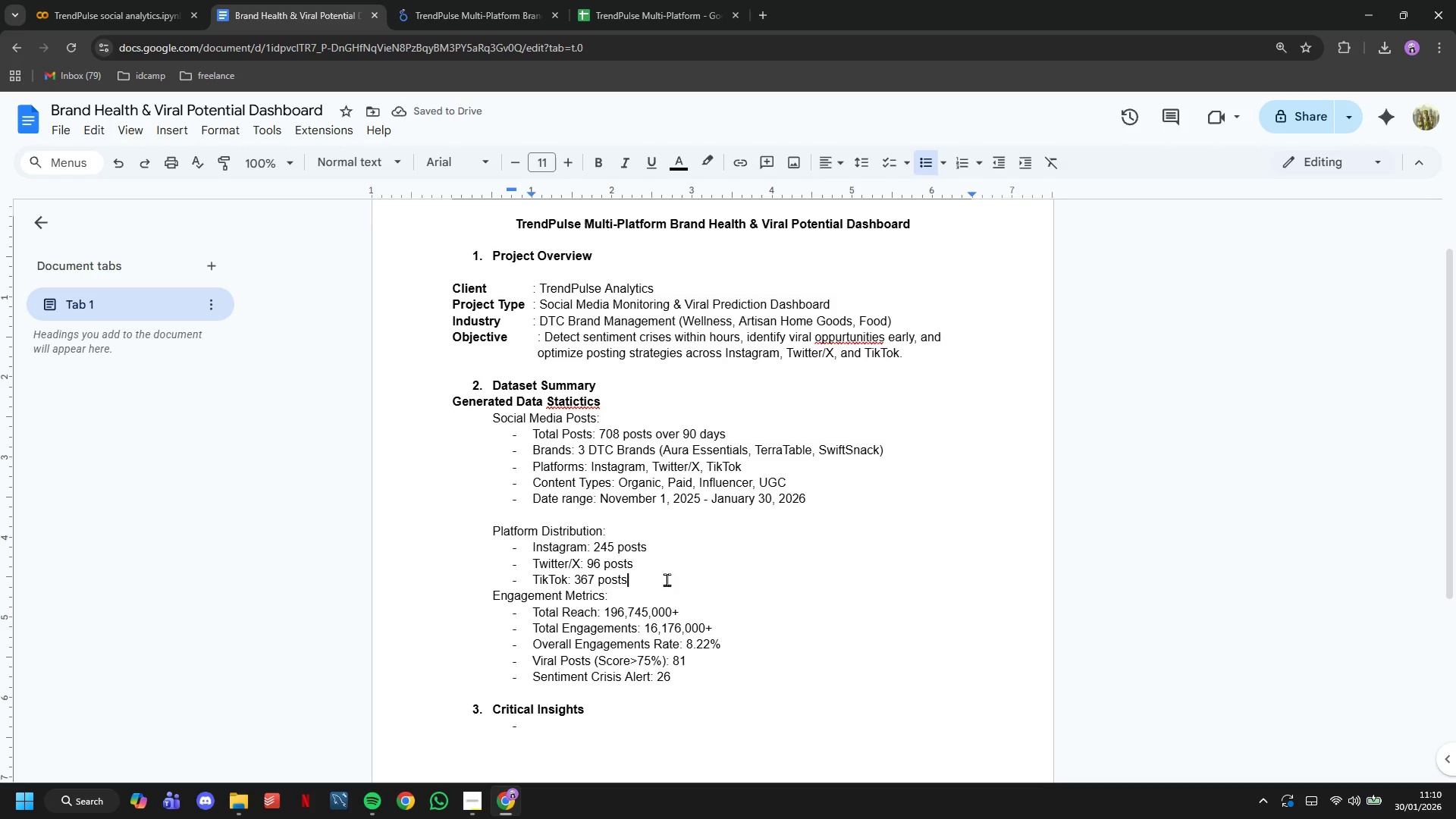 
key(Enter)
 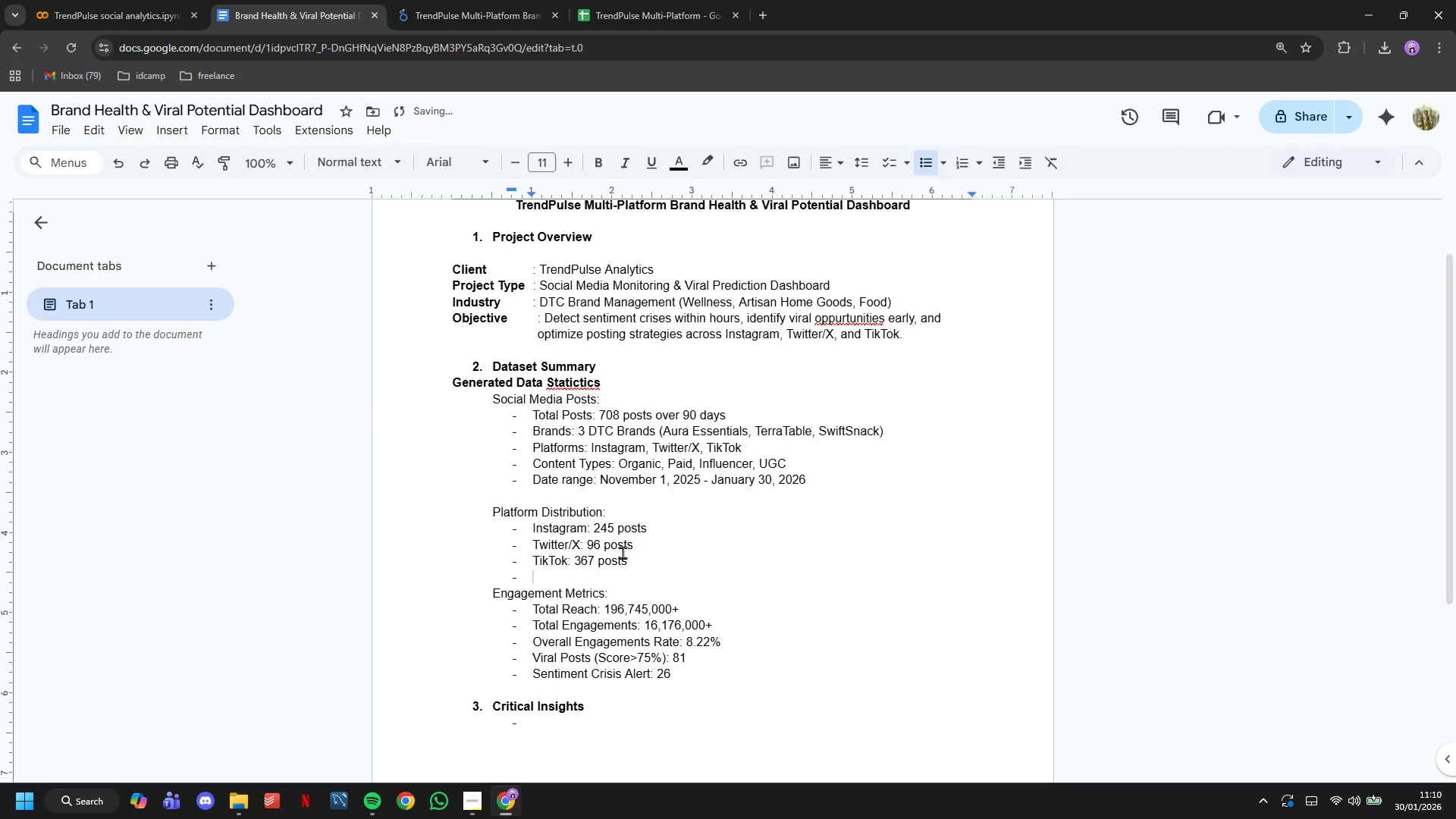 
scroll: coordinate [623, 552], scroll_direction: down, amount: 2.0
 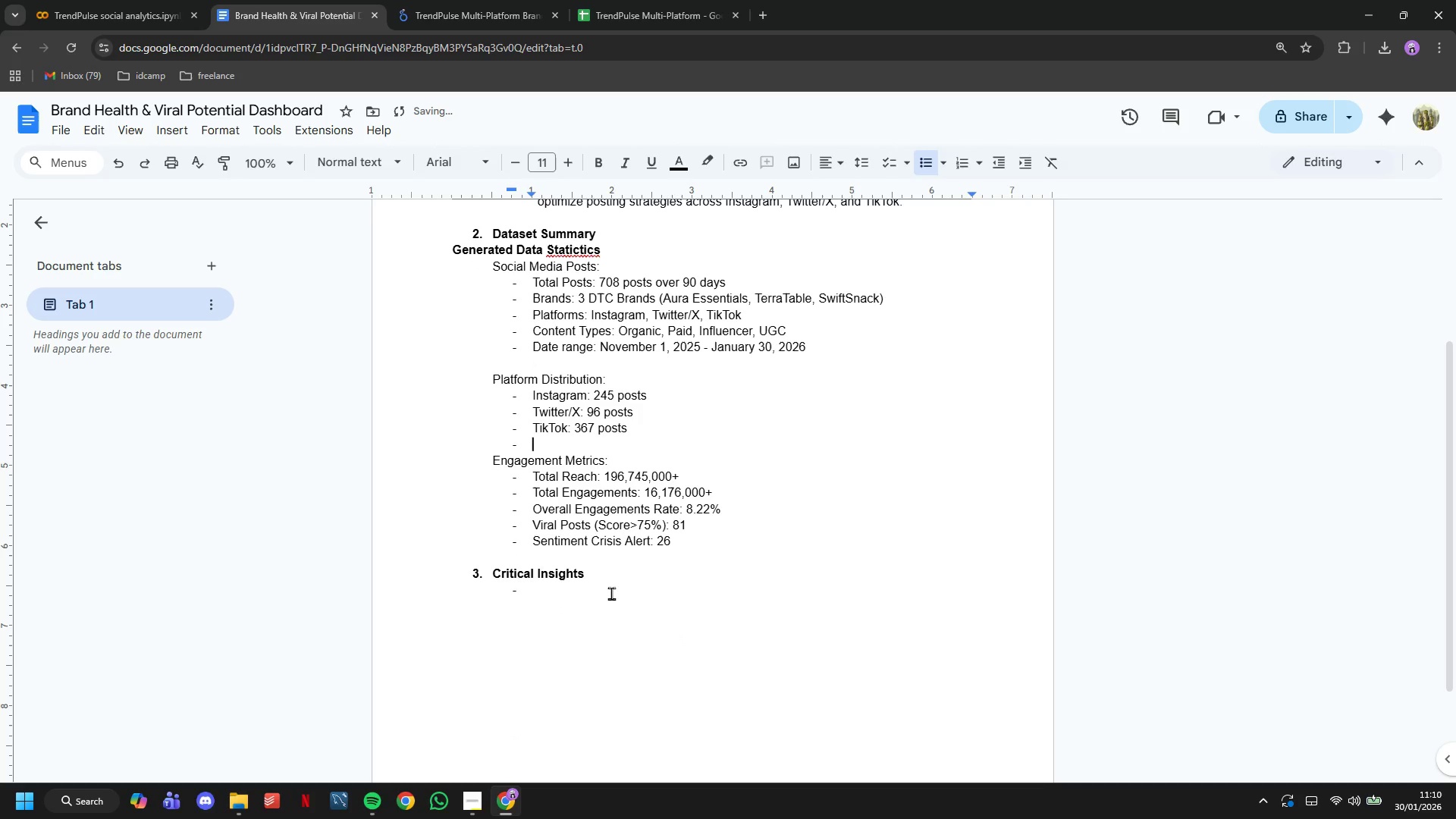 
left_click([611, 593])
 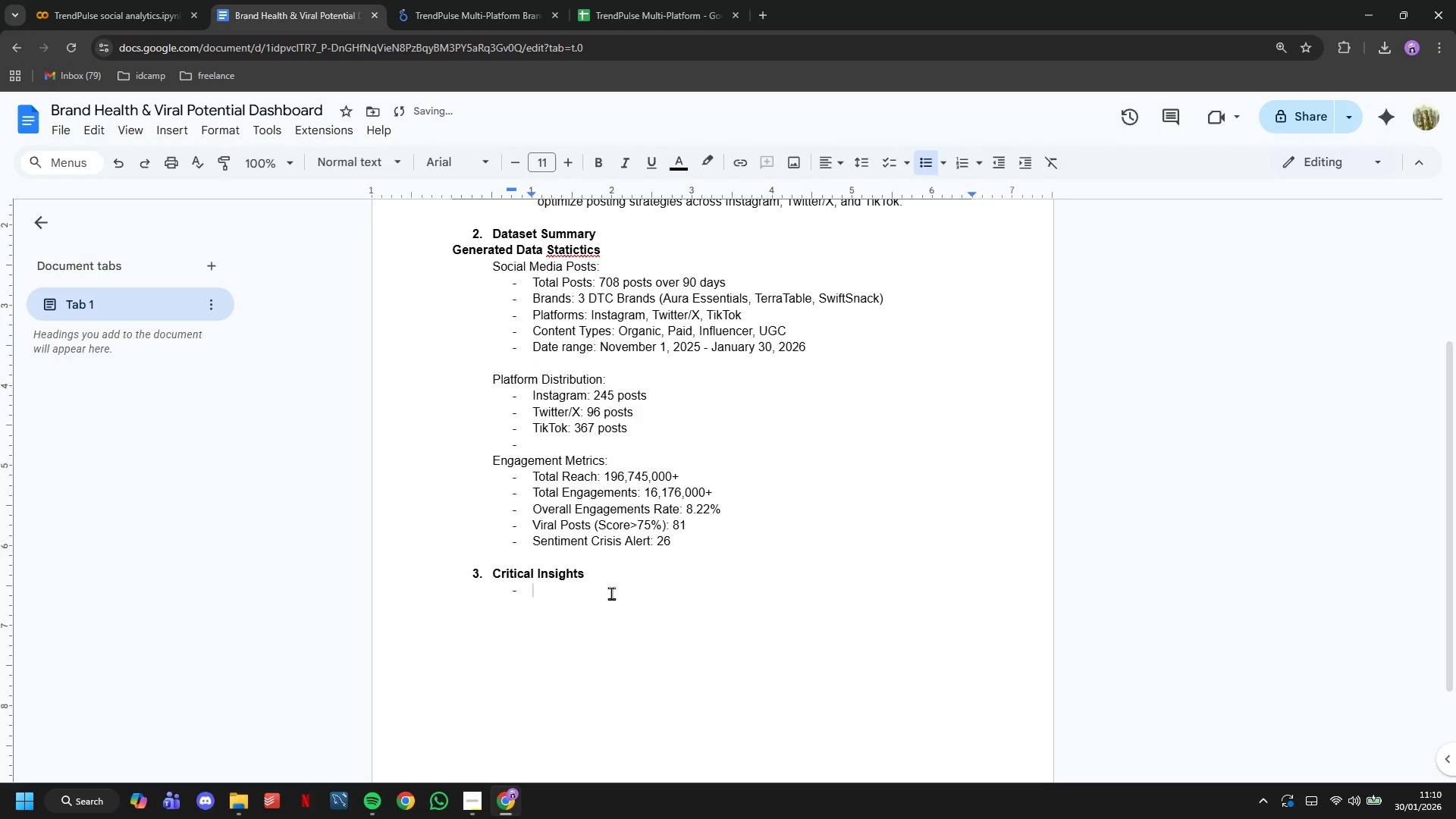 
key(Backspace)
key(Backspace)
type(1. )
key(Backspace)
key(Backspace)
key(Backspace)
key(Backspace)
type(* TikTok)
 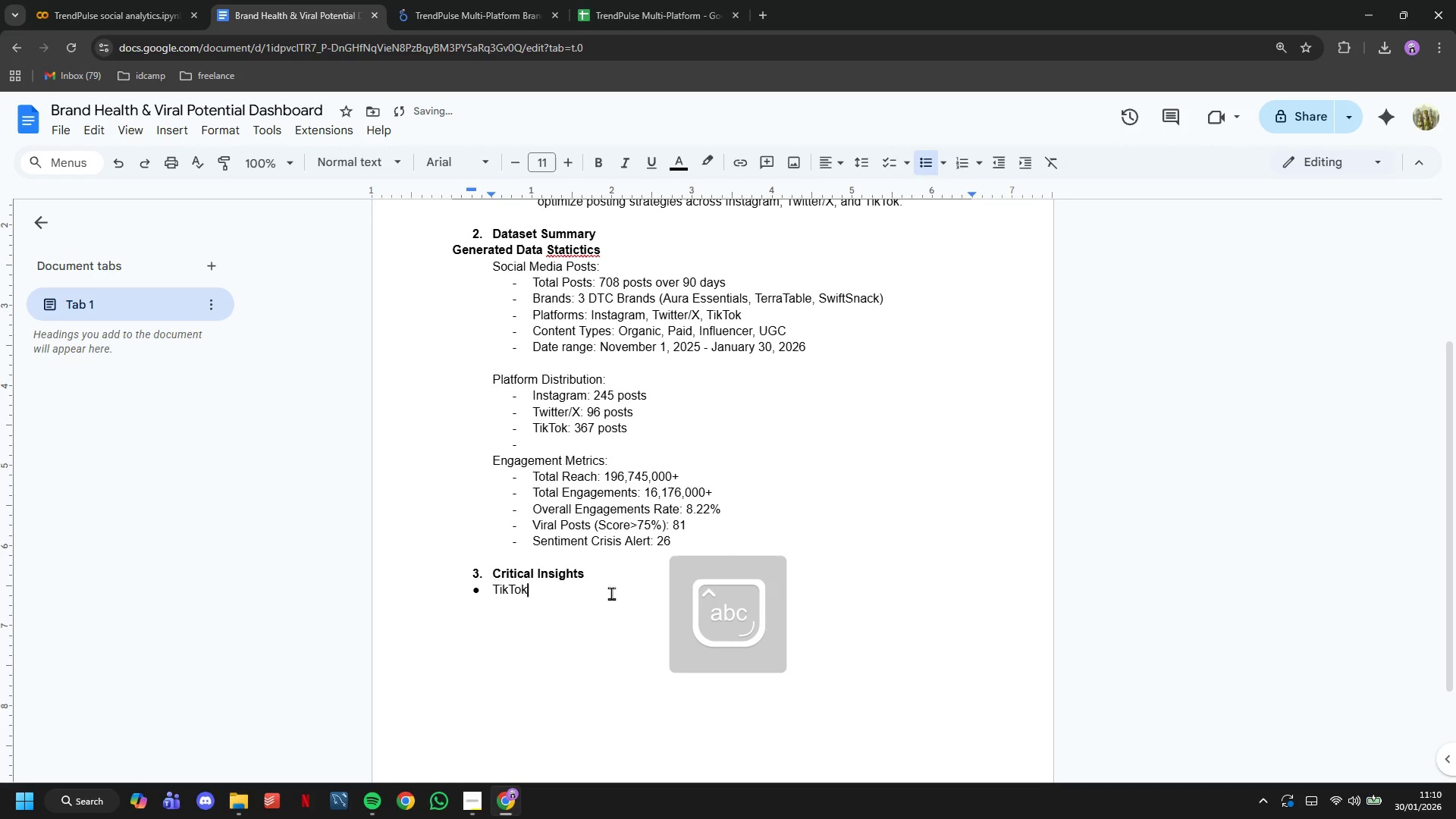 
type( D)
key(Backspace)
type(Dominates DTC B)
key(Backspace)
type(Brand Engagement)
 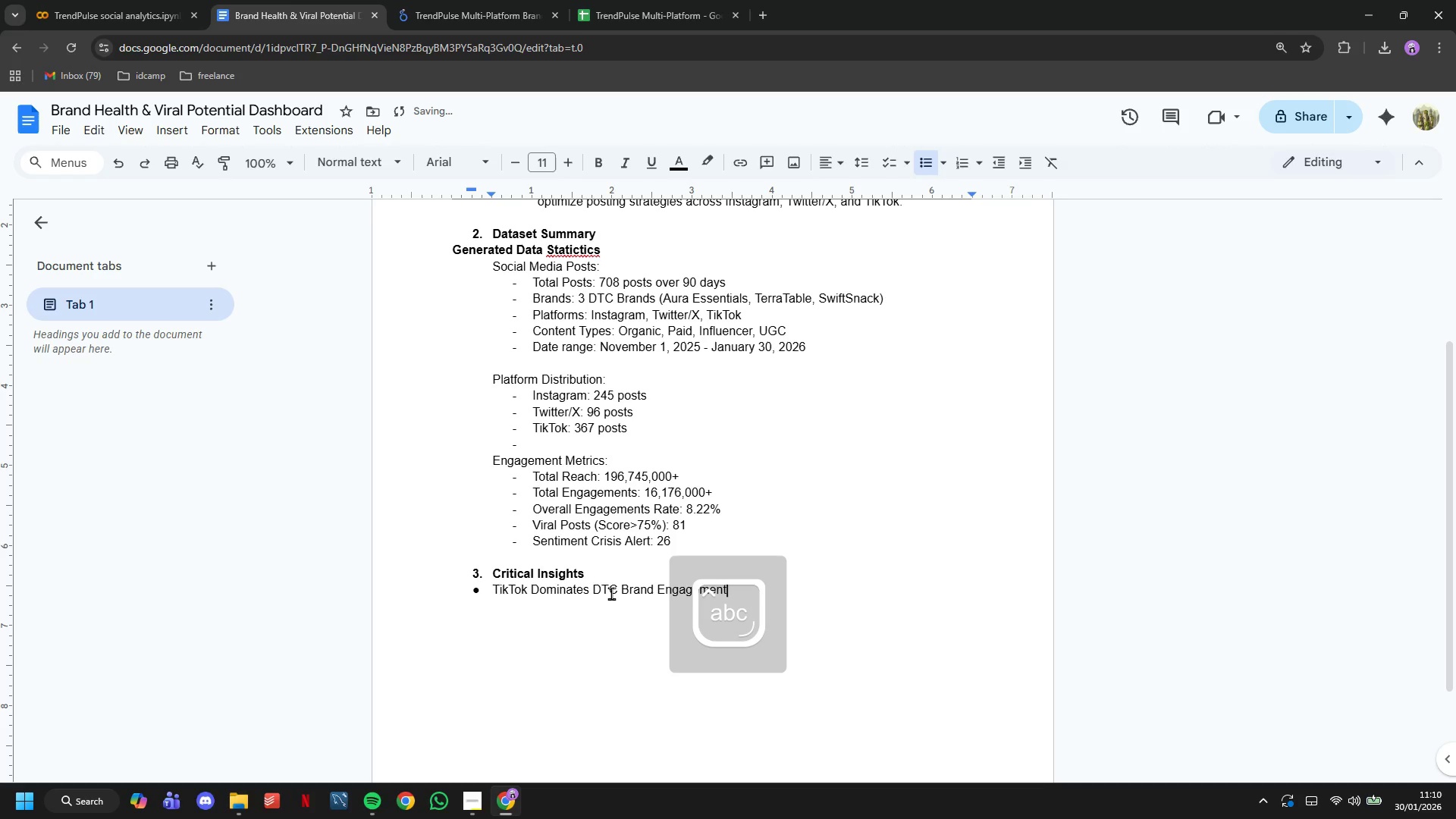 
key(Enter)
 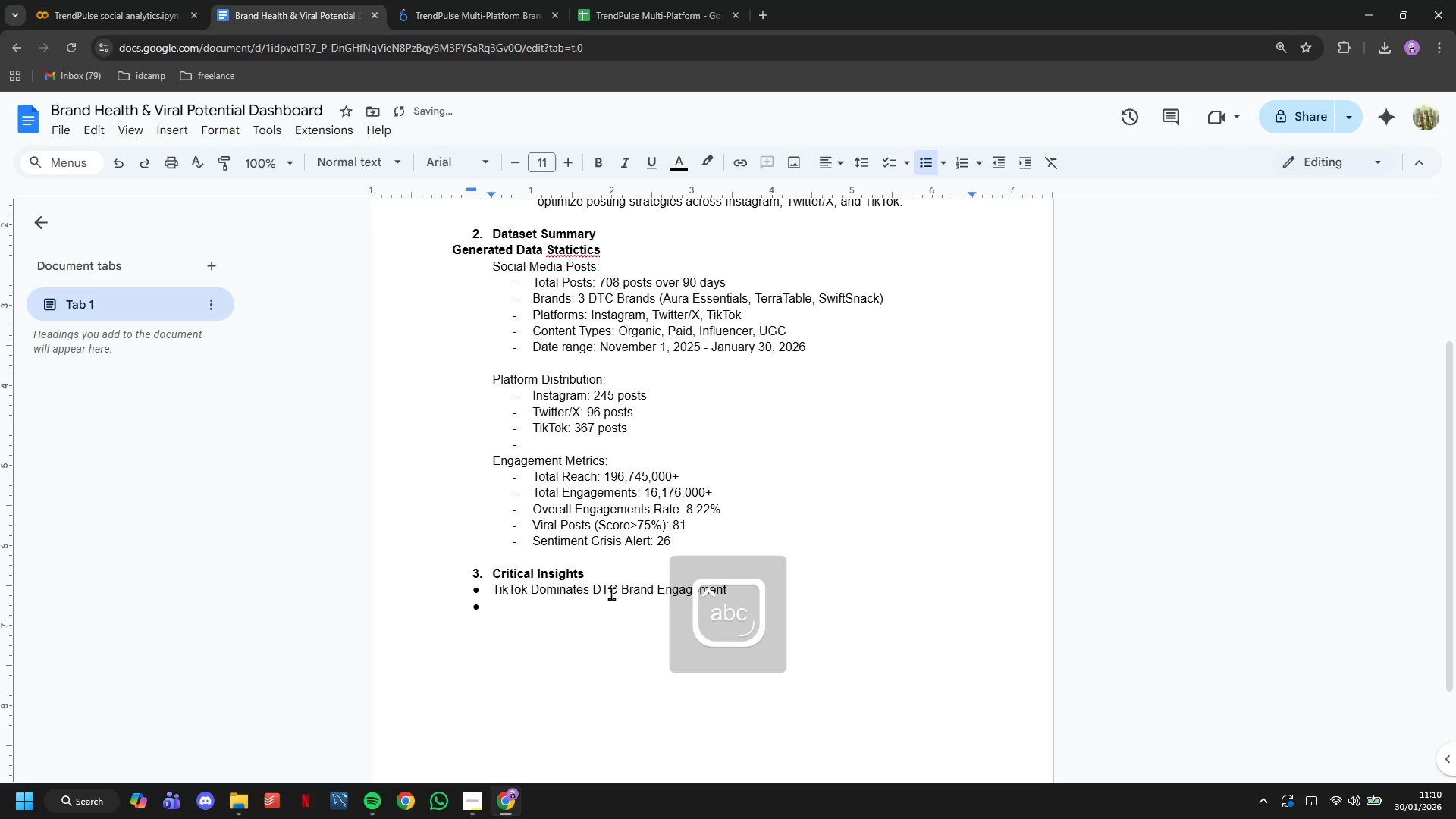 
key(Backspace)
type(Statistical )
key(Backspace)
type(F)
key(Backspace)
type( Finding: TikTok )
 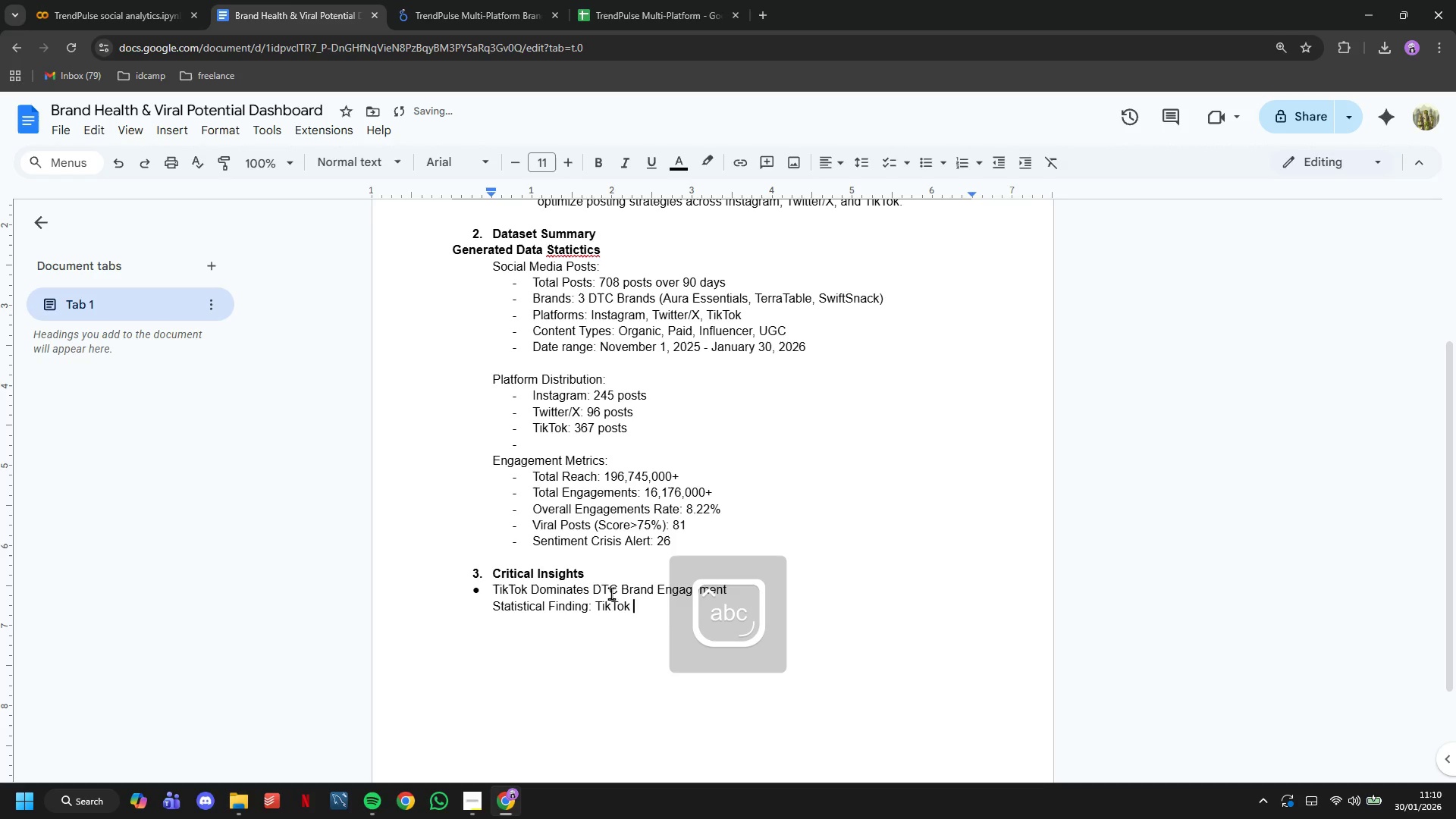 
left_click([431, 5])
 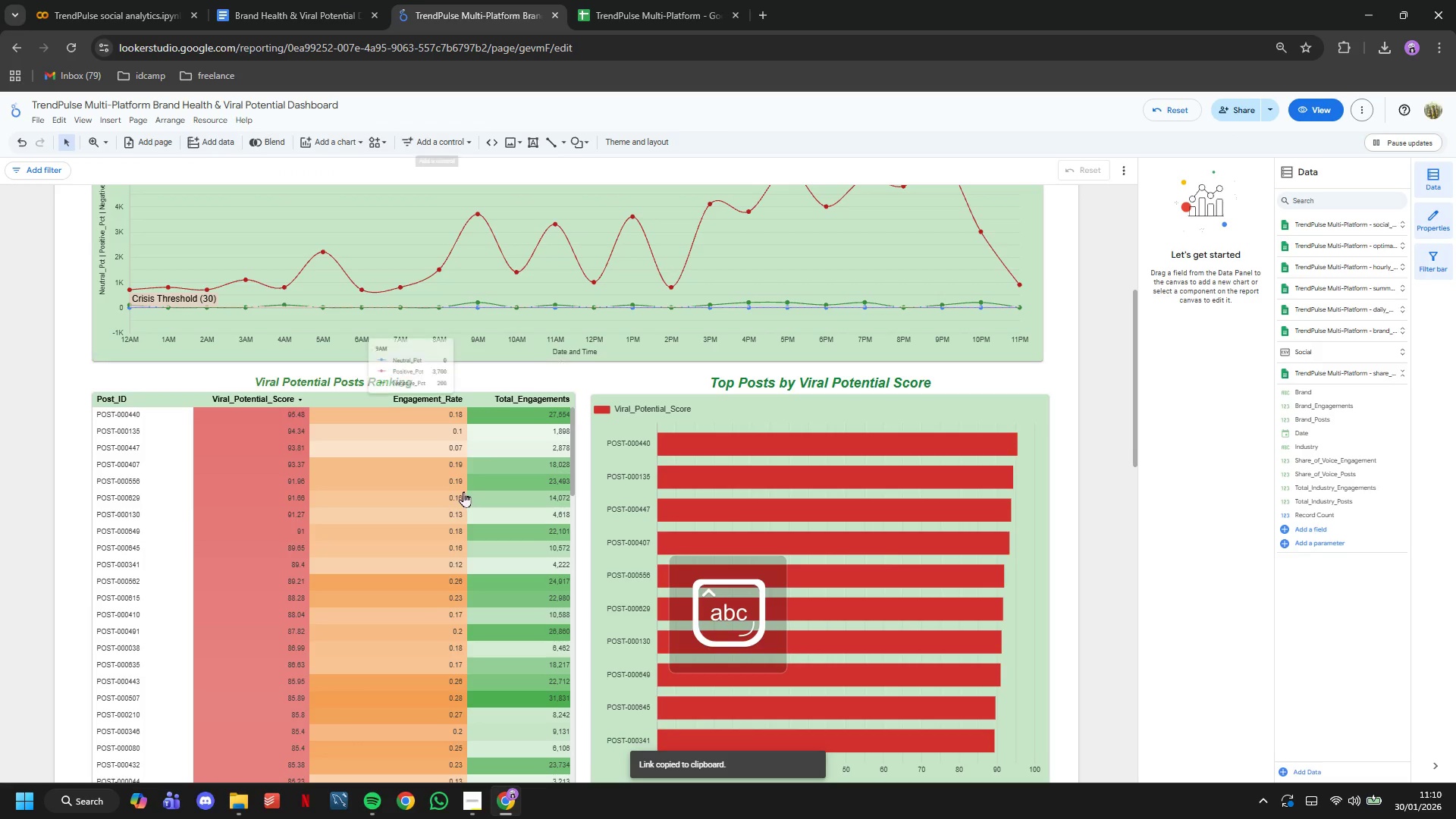 
scroll: coordinate [410, 494], scroll_direction: down, amount: 37.0
 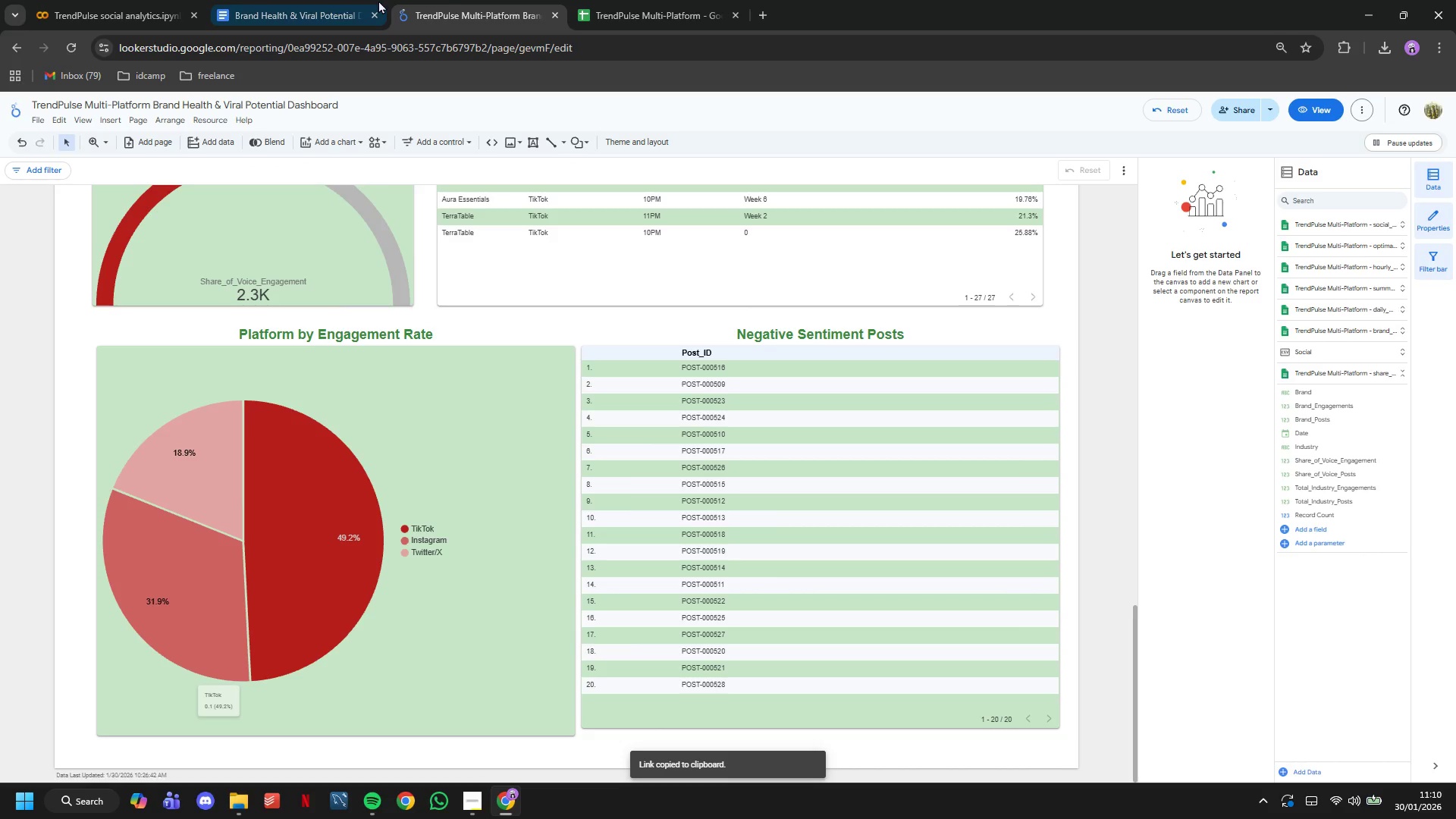 
left_click([362, 0])
 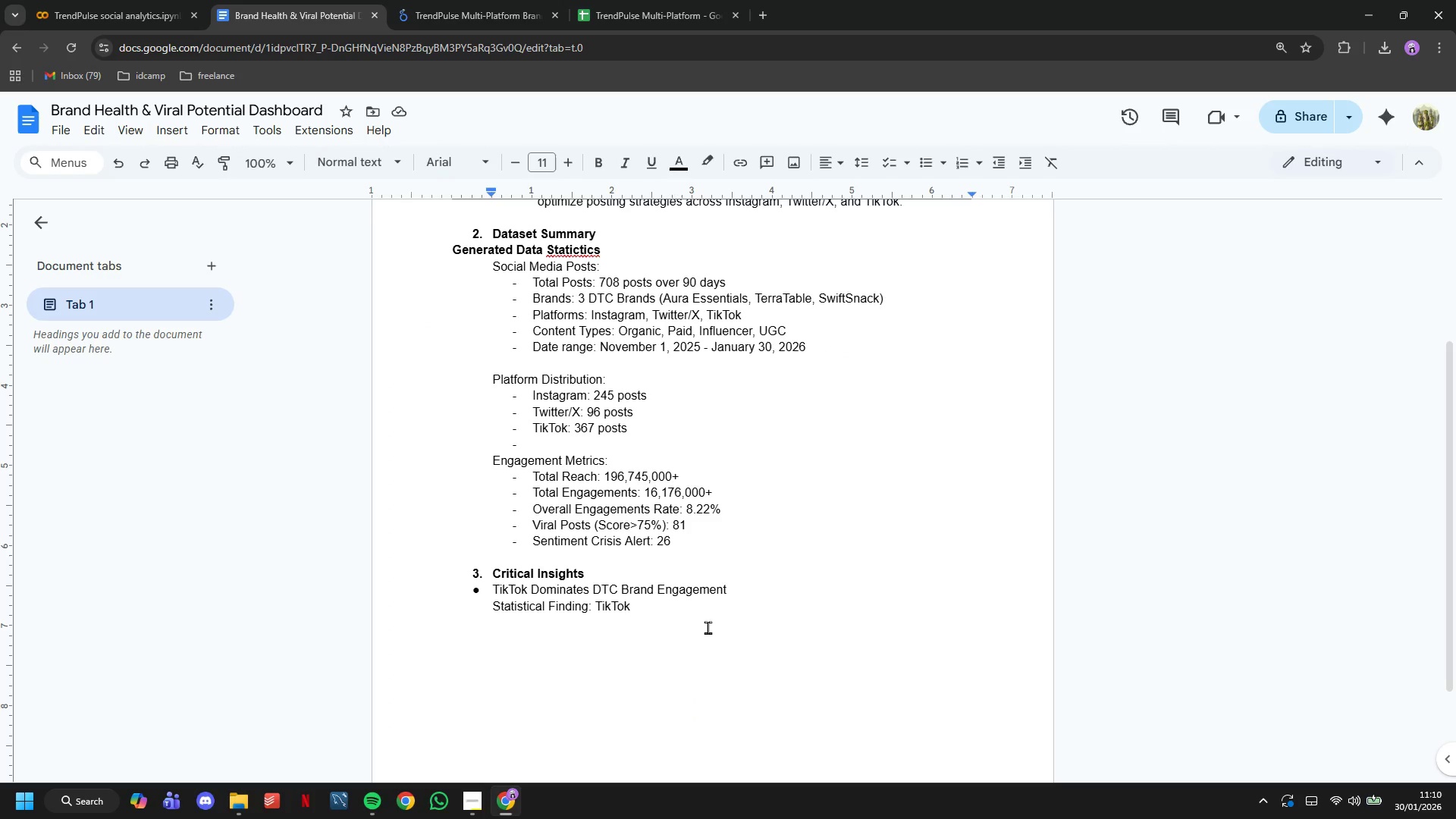 
type(Domintaes)
key(Backspace)
key(Backspace)
key(Backspace)
key(Backspace)
key(Backspace)
key(Backspace)
key(Backspace)
key(Backspace)
key(Backspace)
type(achieves )
 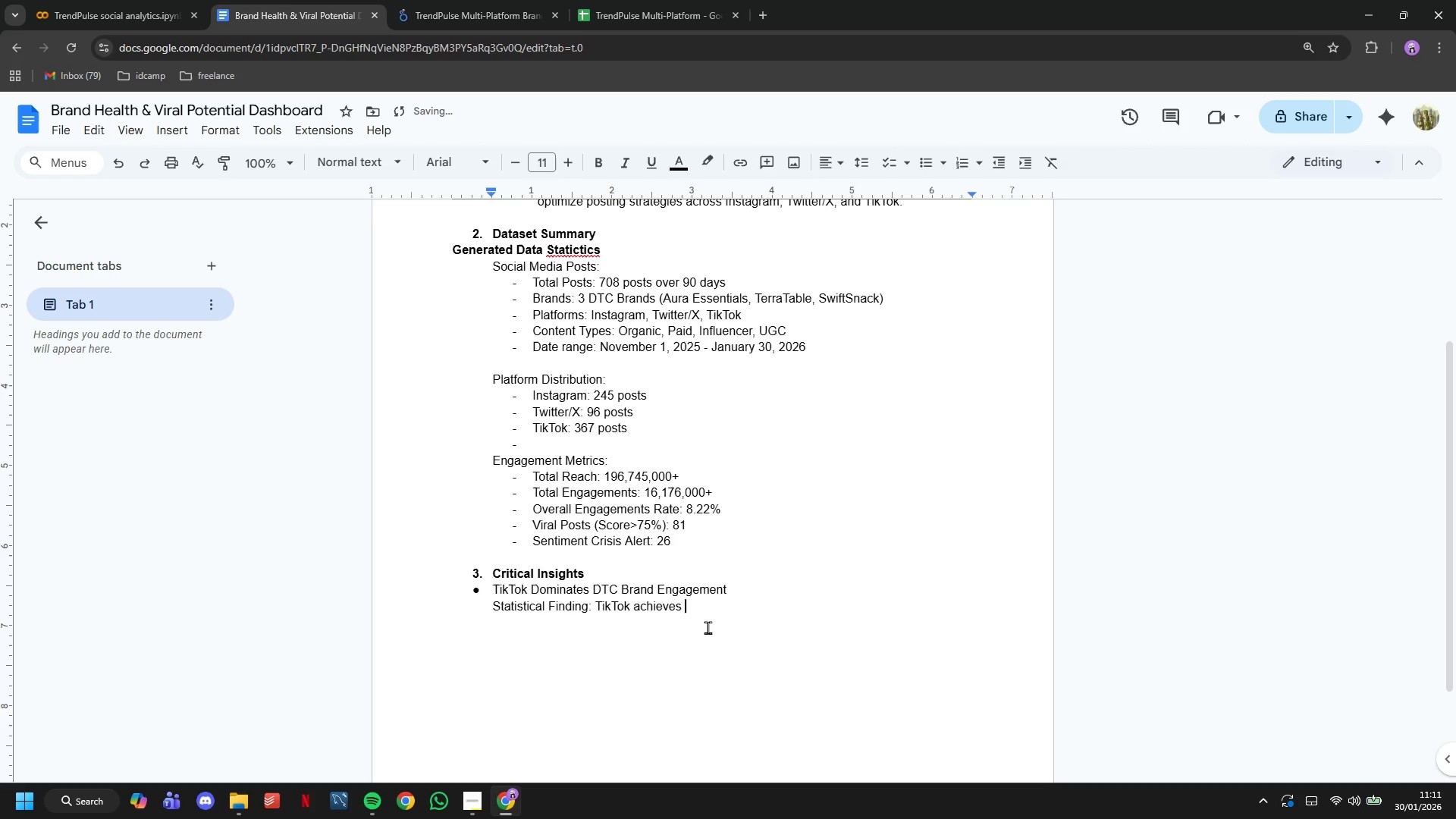 
left_click([508, 0])
 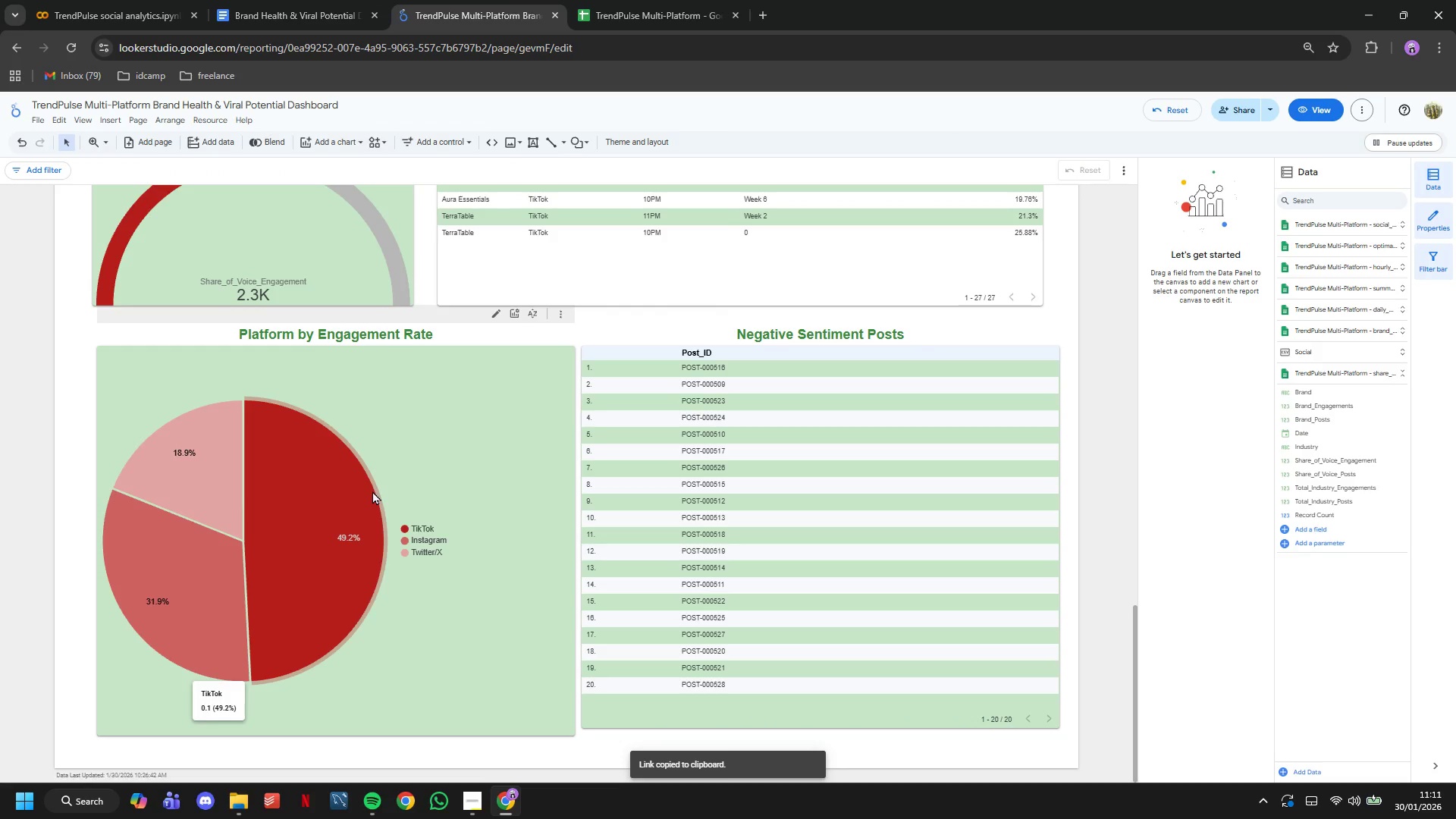 
mouse_move([302, 1])
 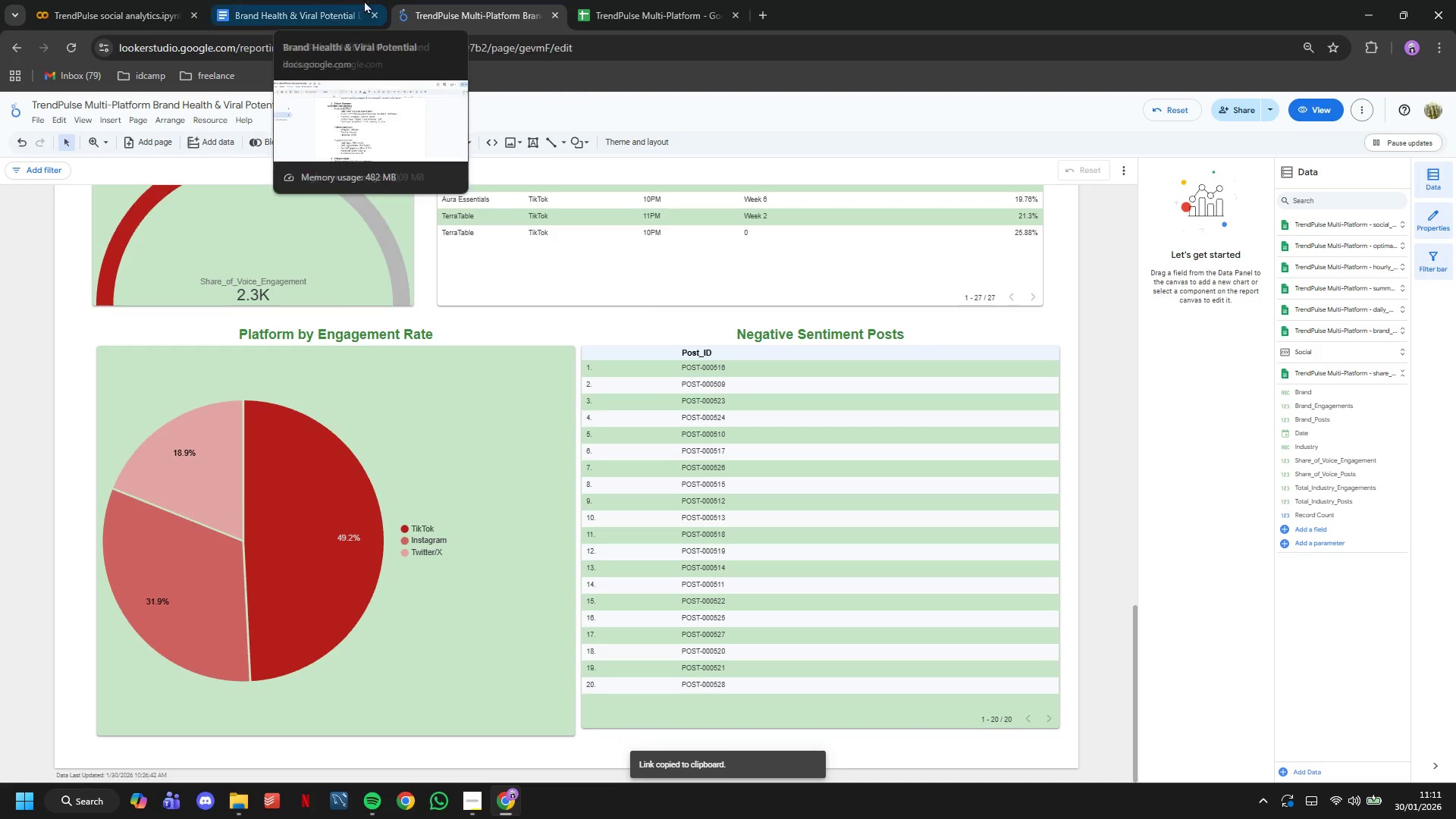 
left_click([344, 0])
 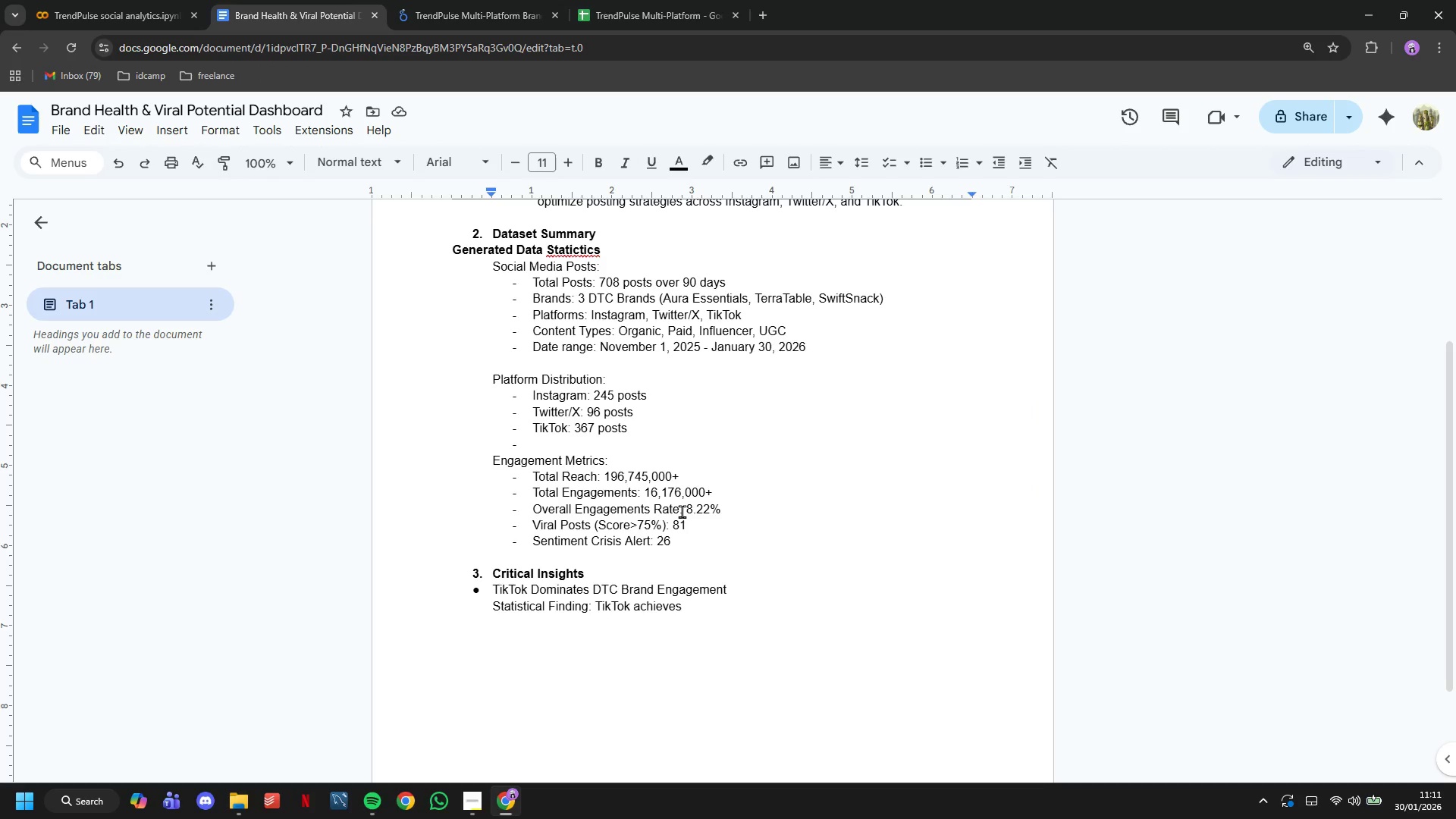 
type(49.2% engagement rate, larger that)
key(Backspace)
type(n Instagram, aw)
key(Backspace)
type(s well as Twitter/X.)
 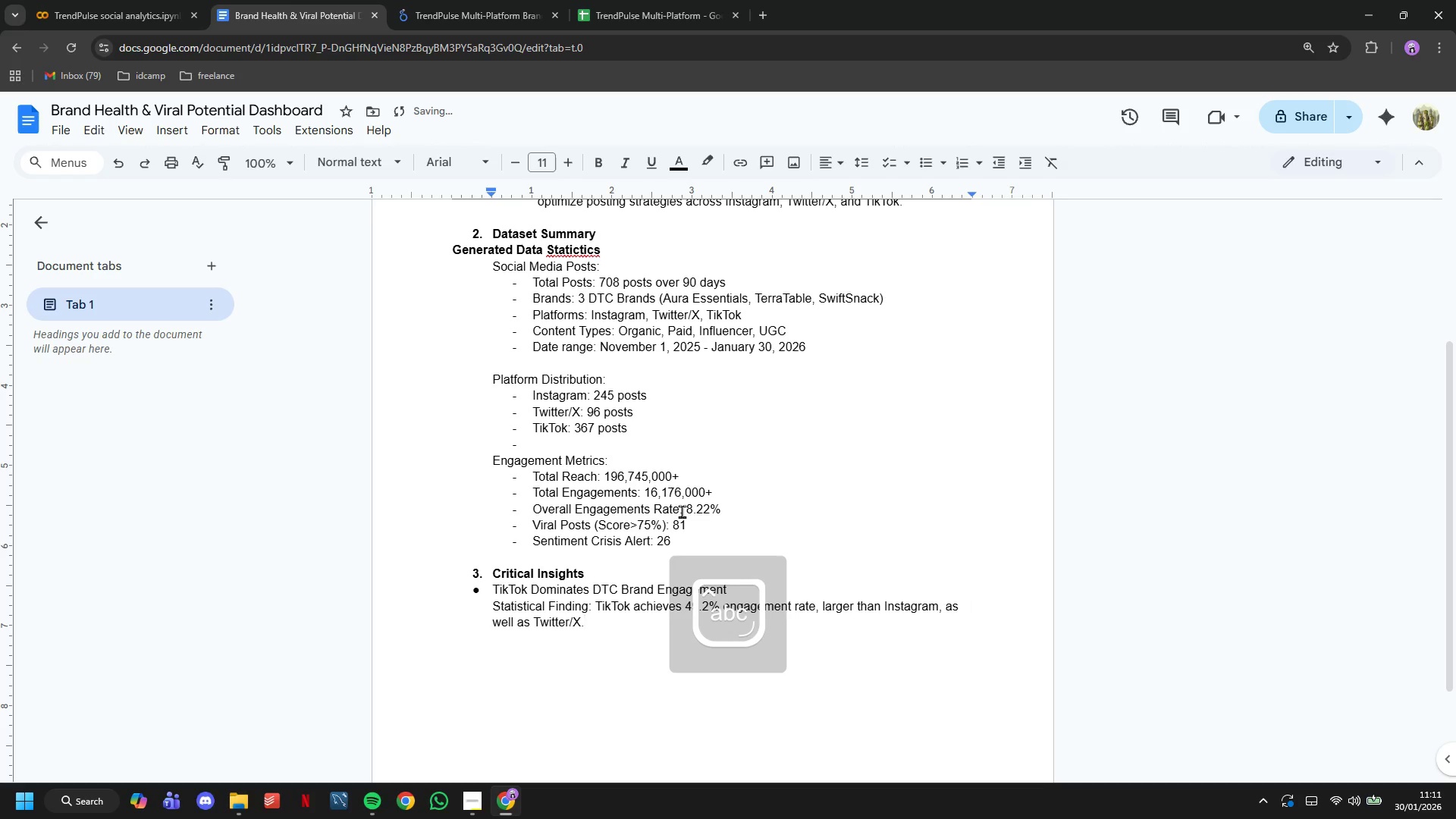 
key(Enter)
 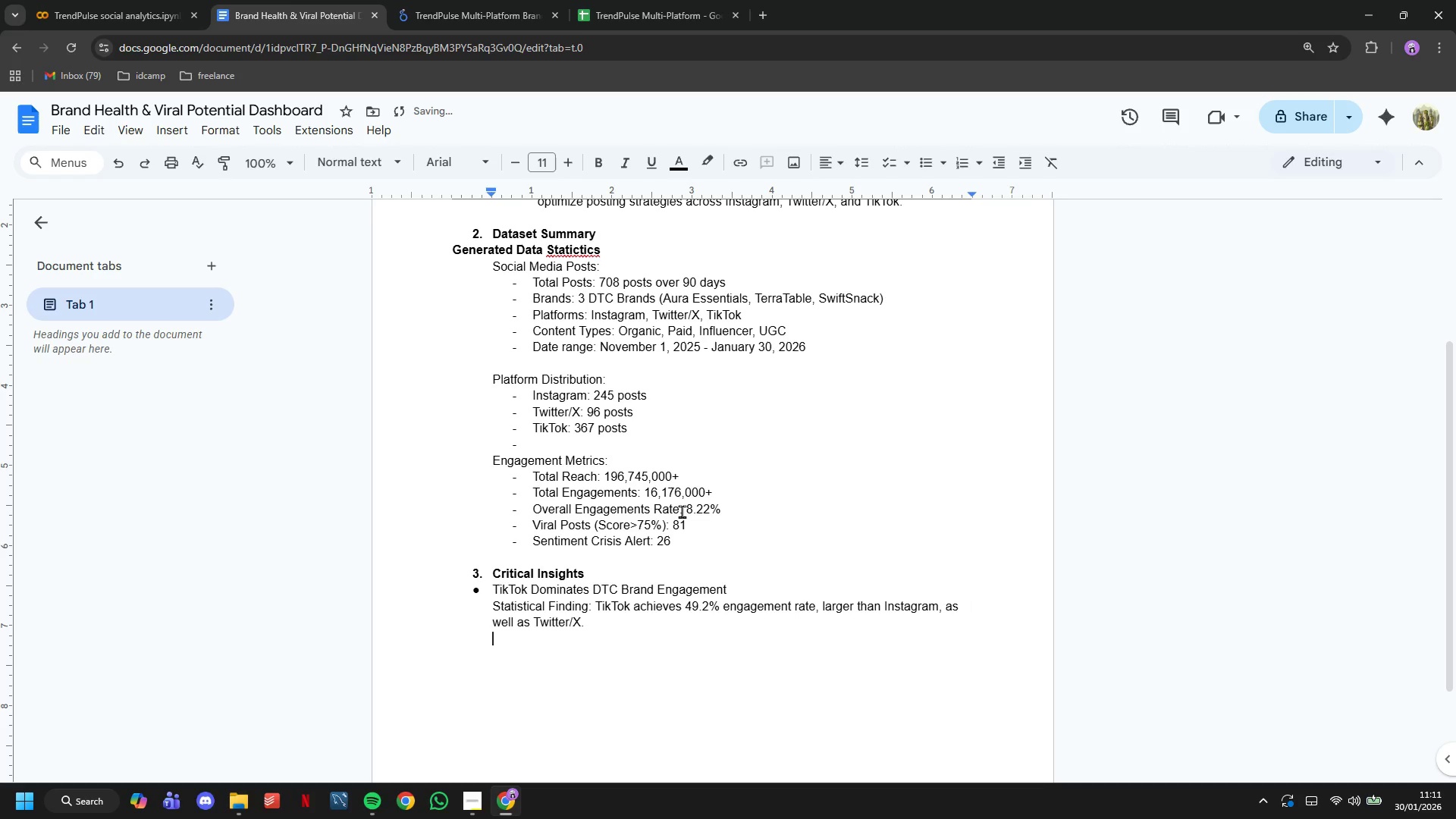 
key(Enter)
 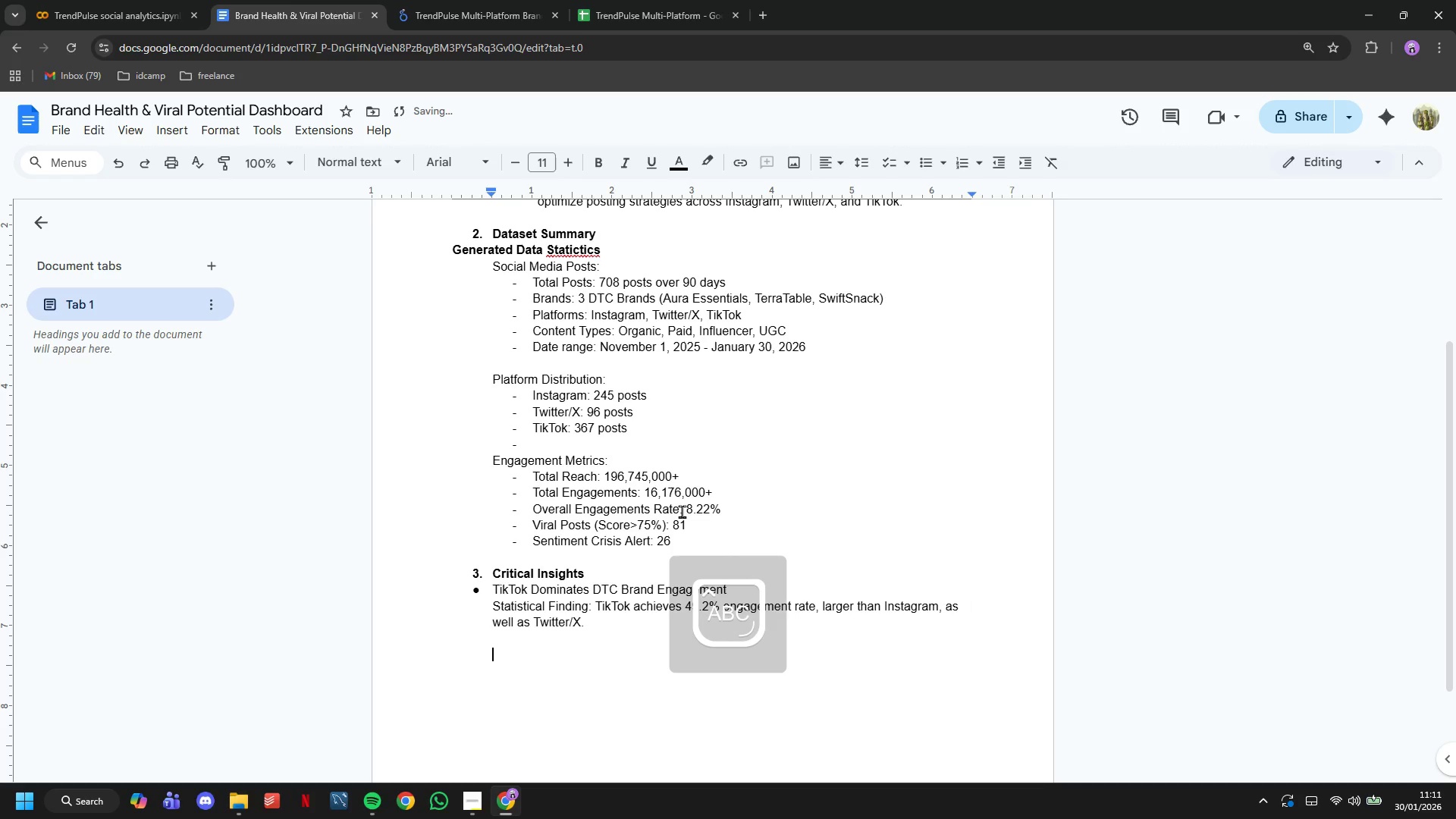 
type(Bussiness Impact:)
 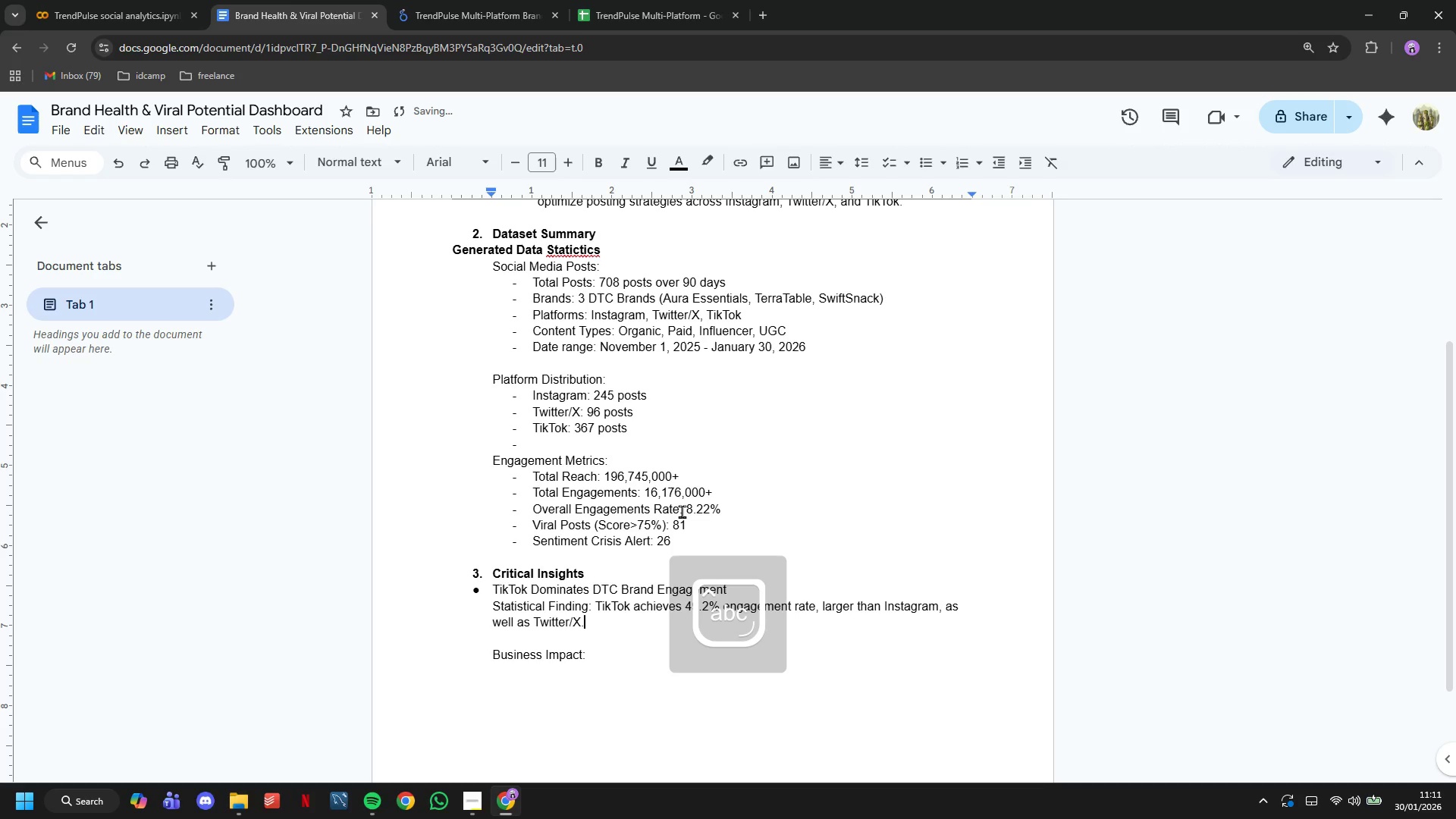 
 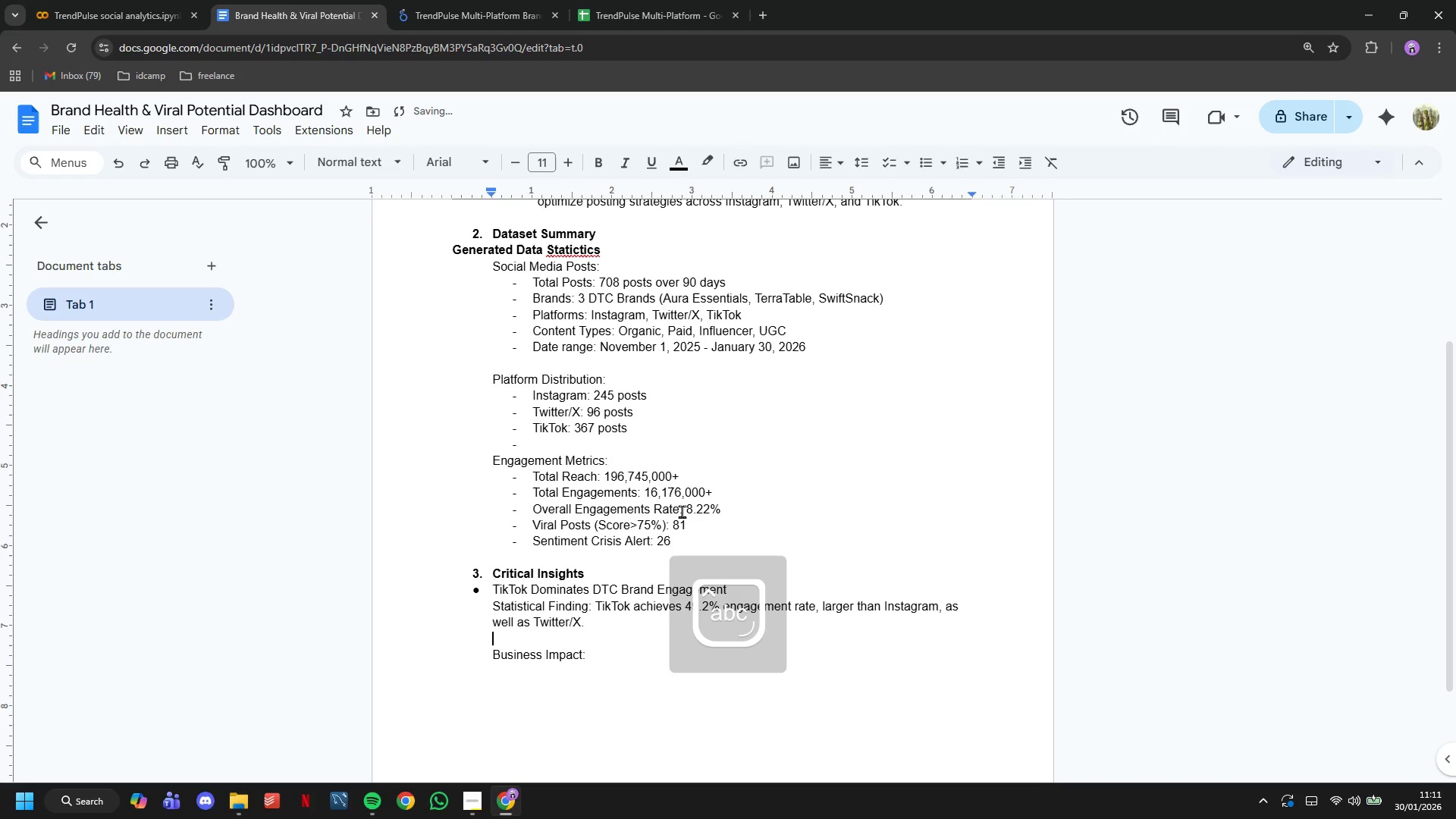 
key(ArrowUp)
 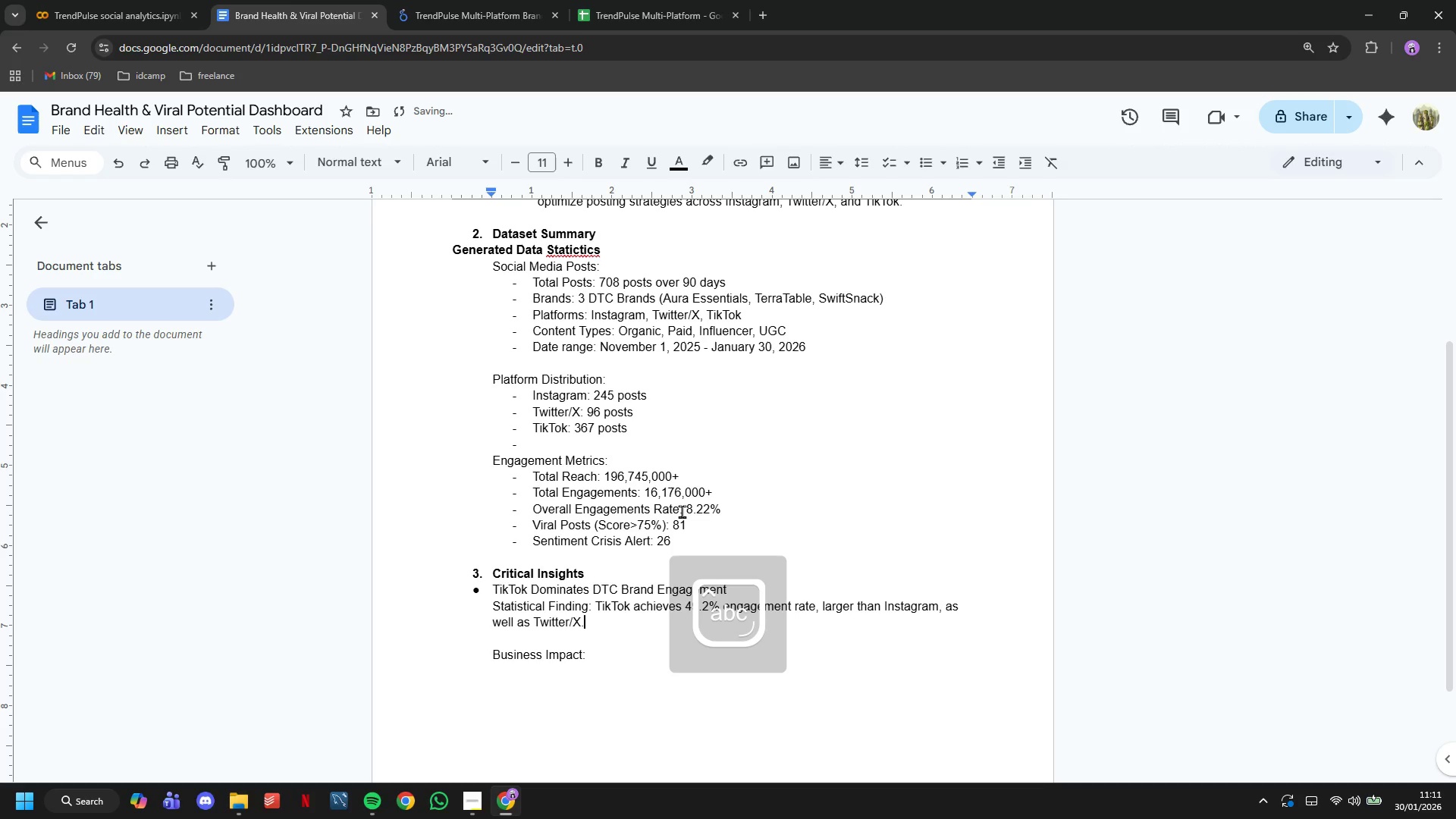 
key(ArrowUp)
 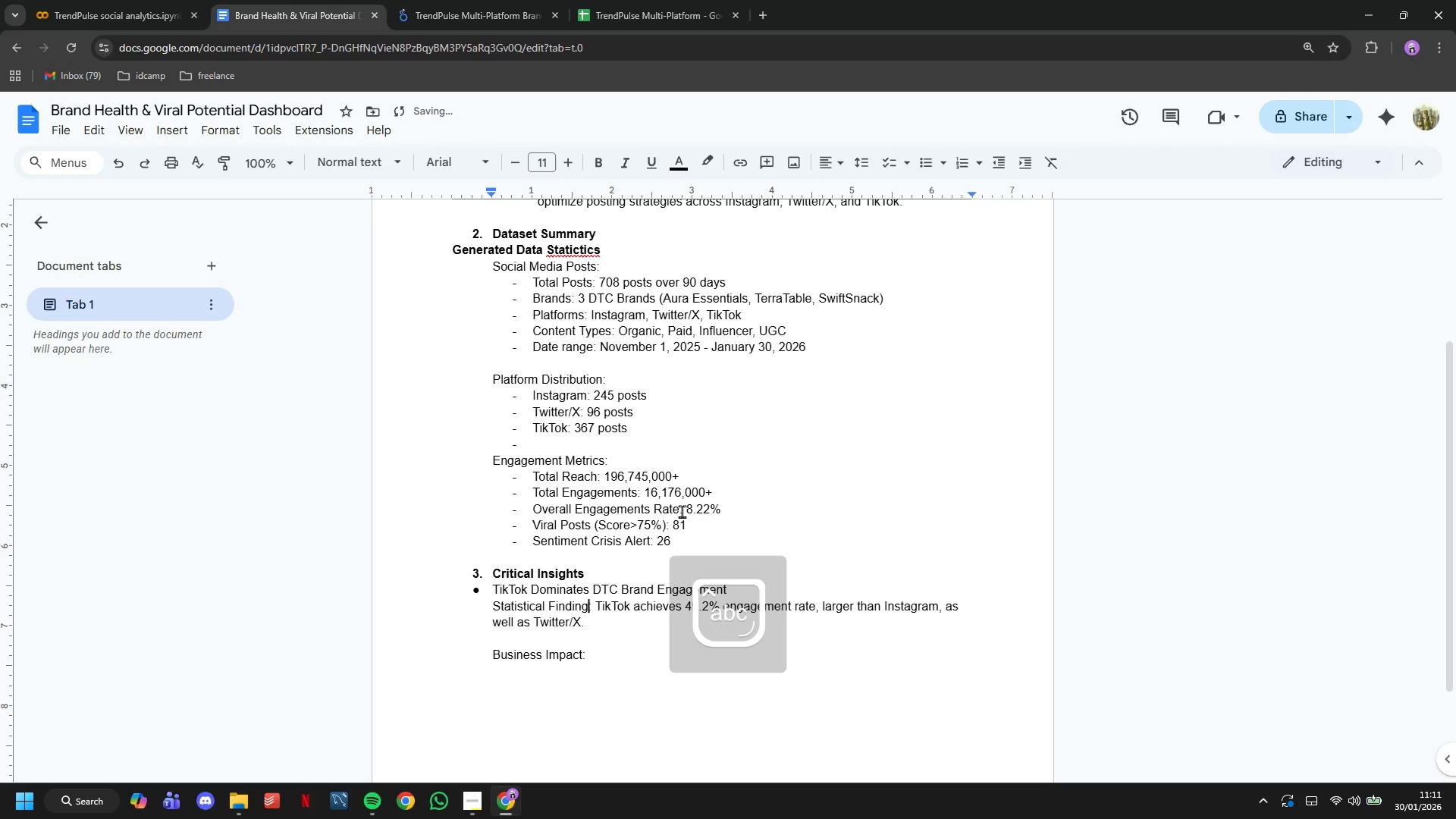 
key(ArrowUp)
 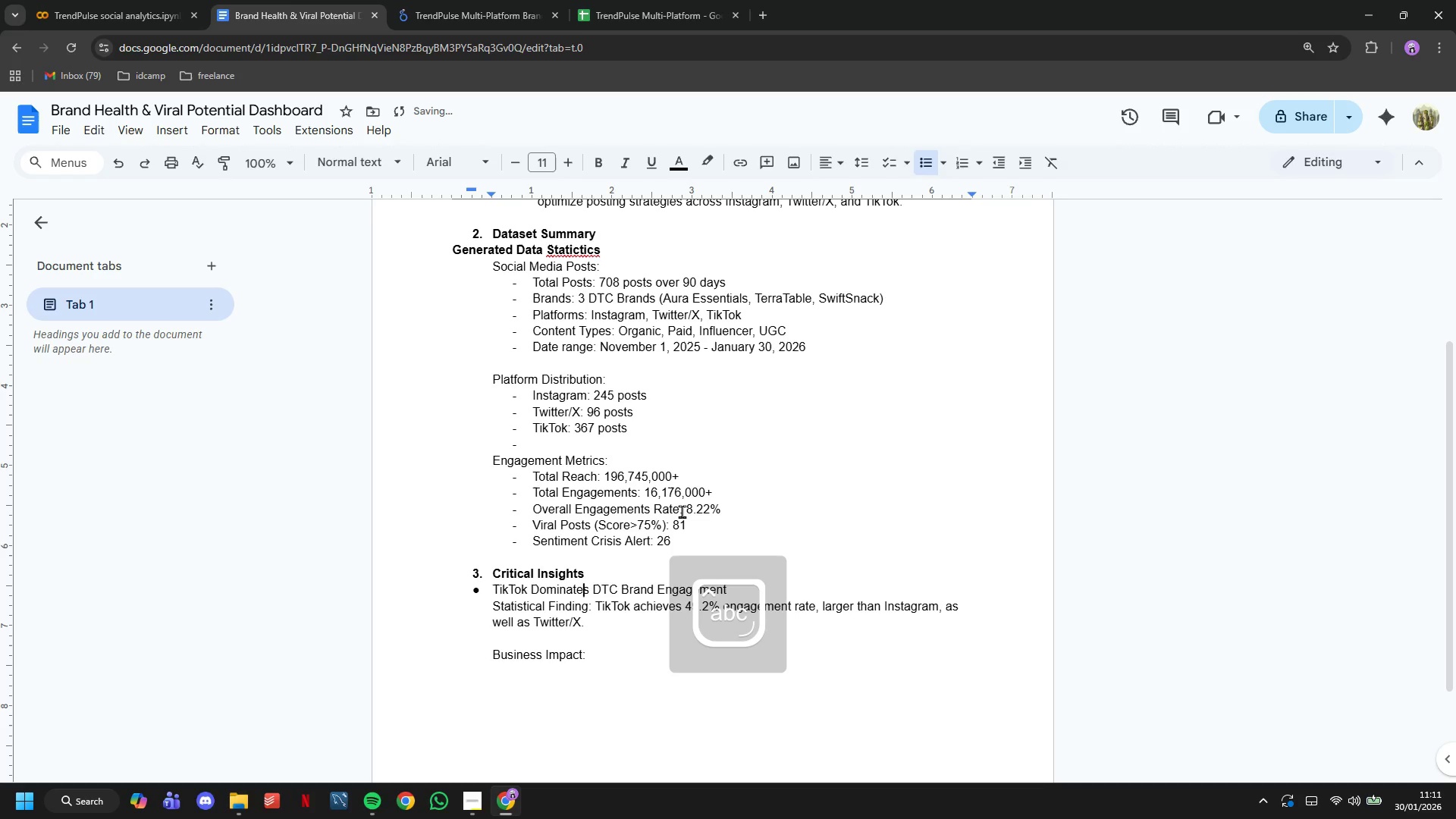 
key(ArrowUp)
 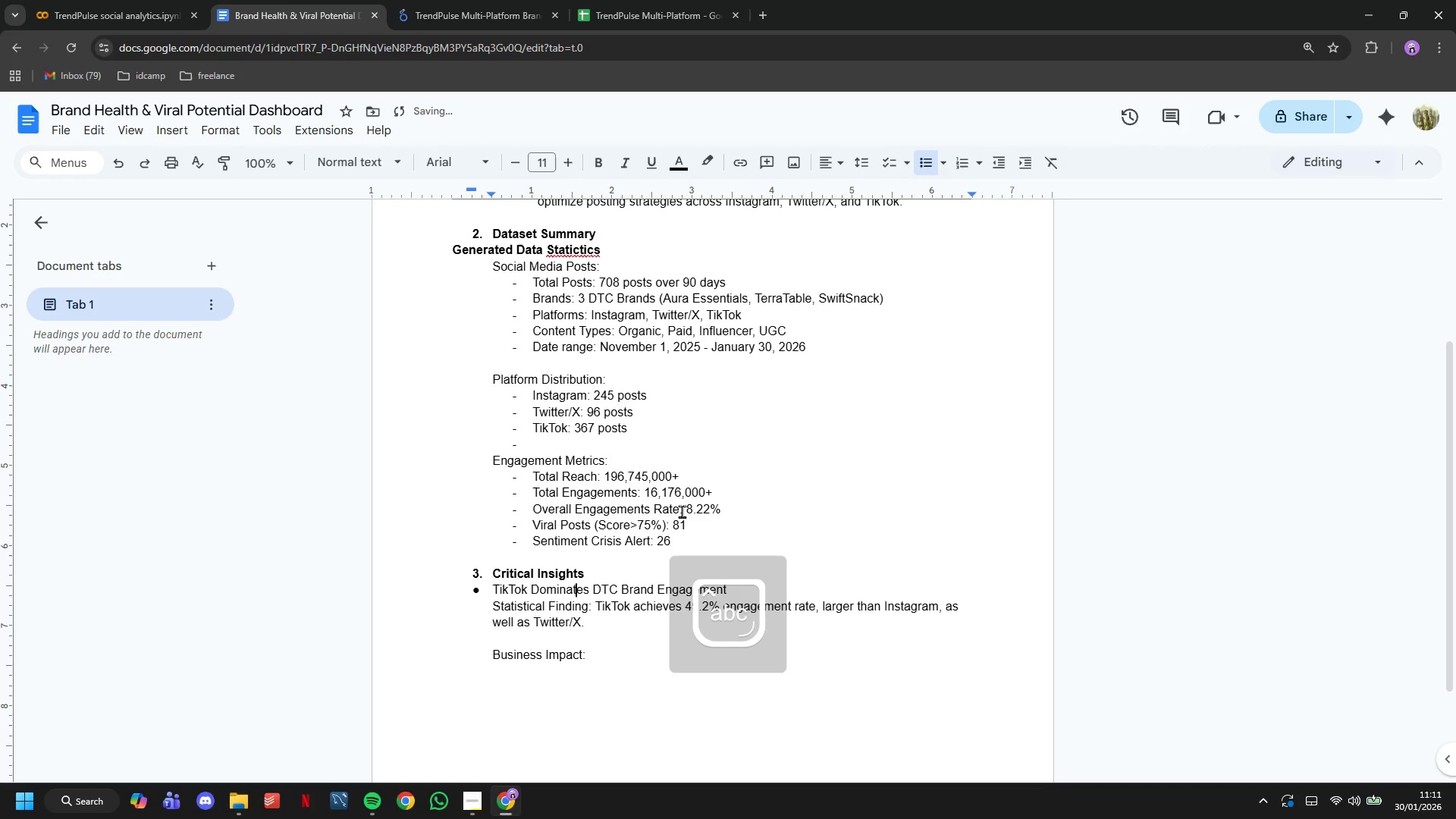 
hold_key(key=ArrowLeft, duration=0.83)
 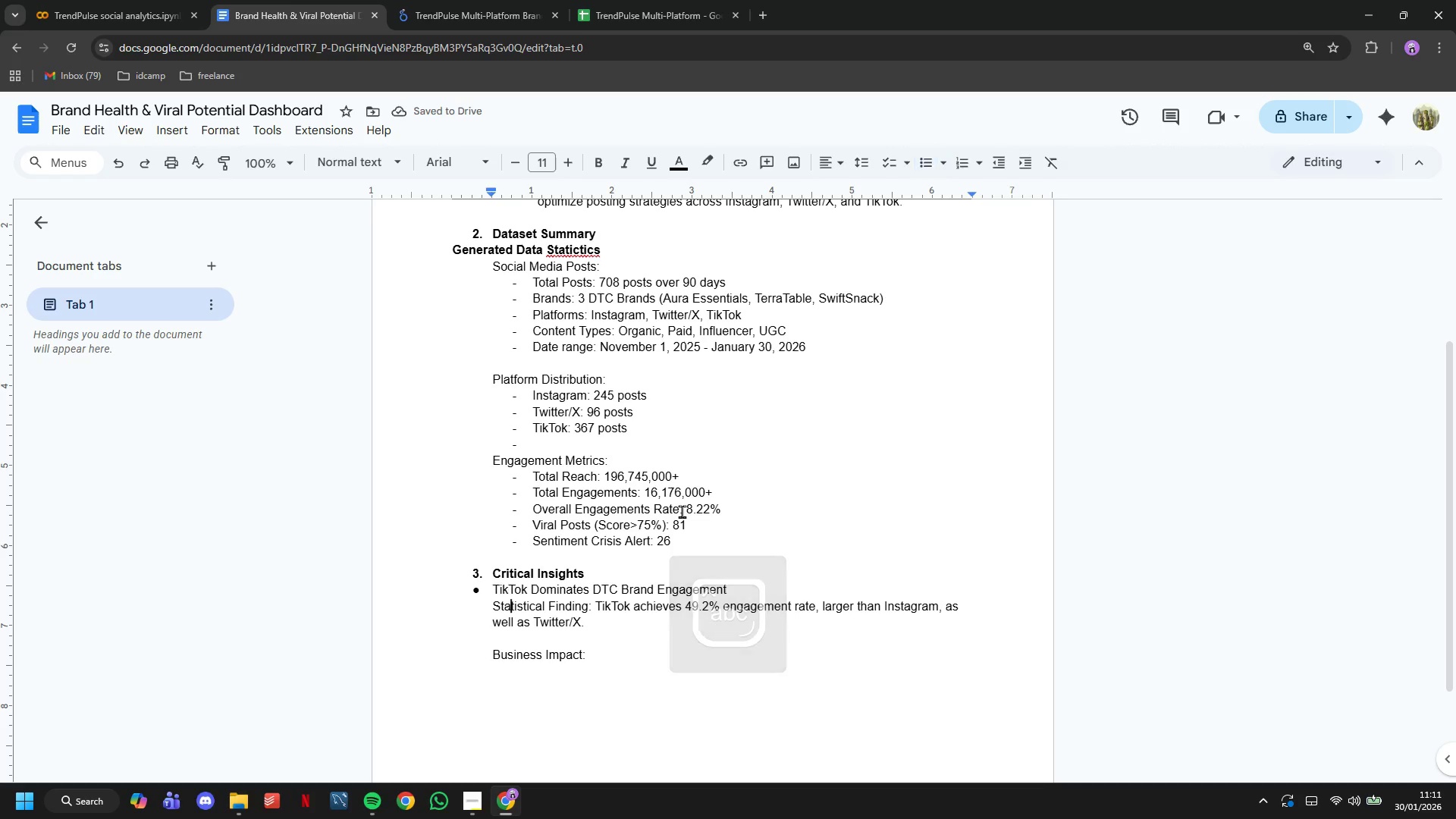 
key(ArrowDown)
 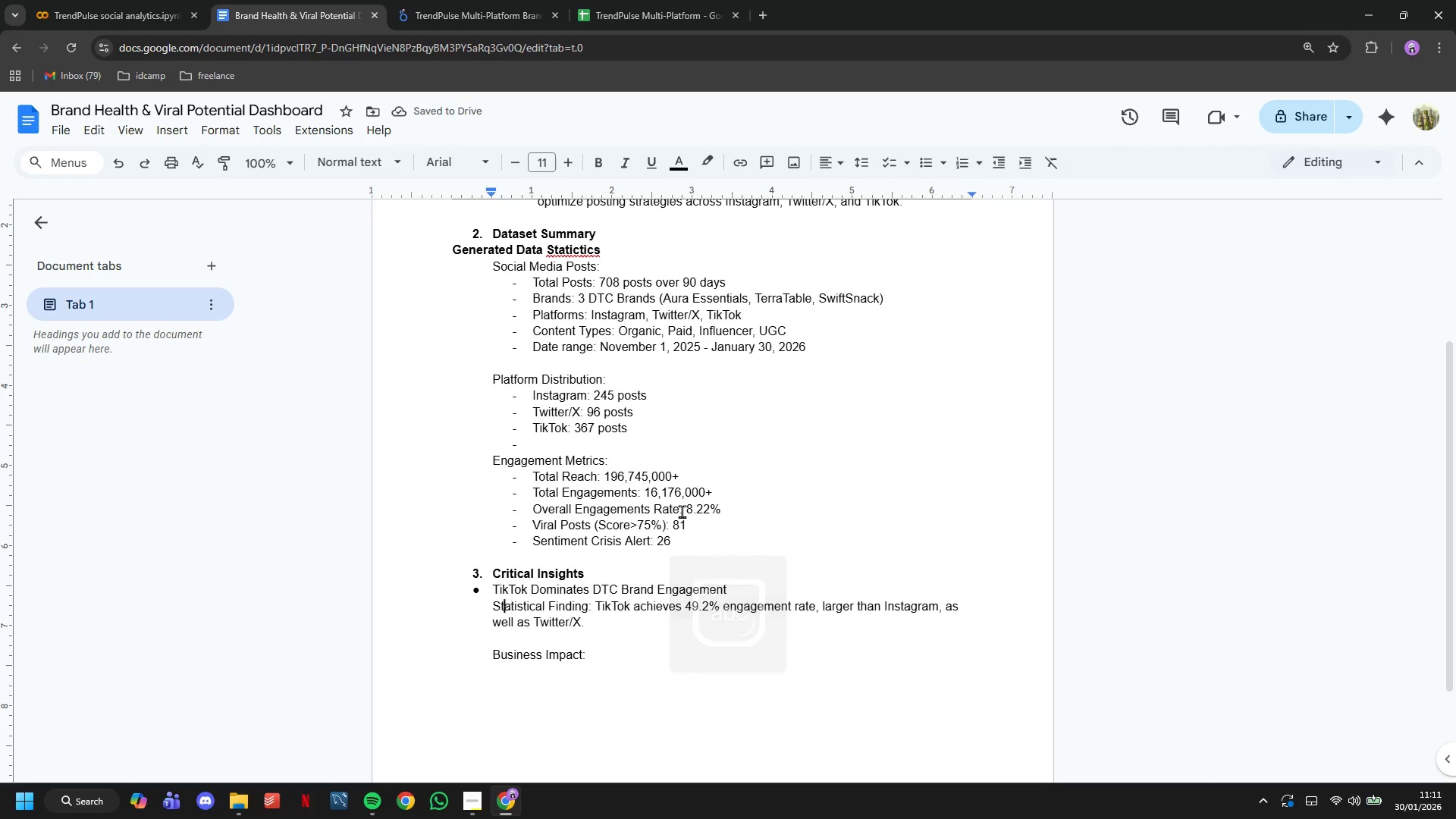 
key(ArrowLeft)
 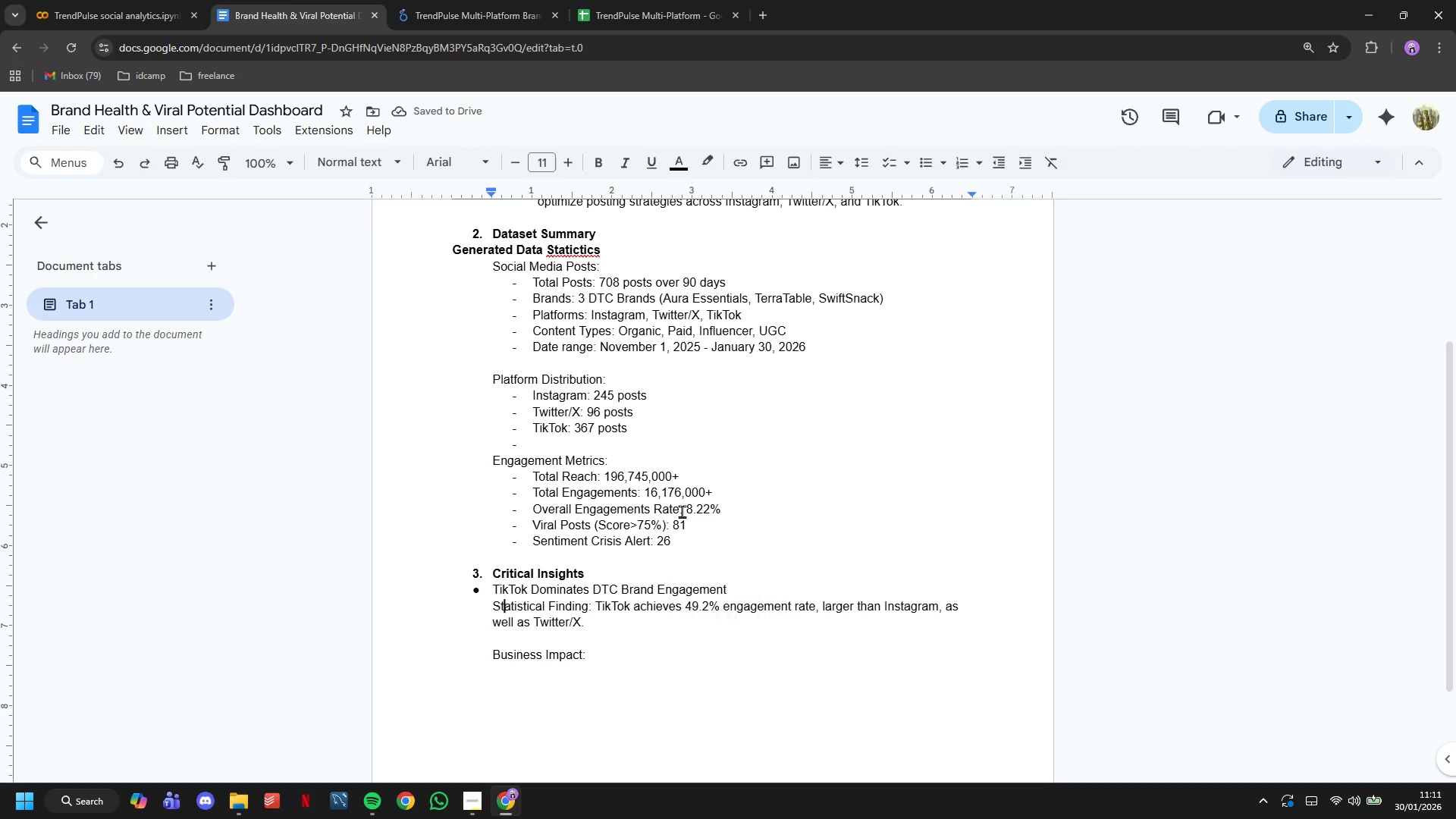 
key(ArrowLeft)
 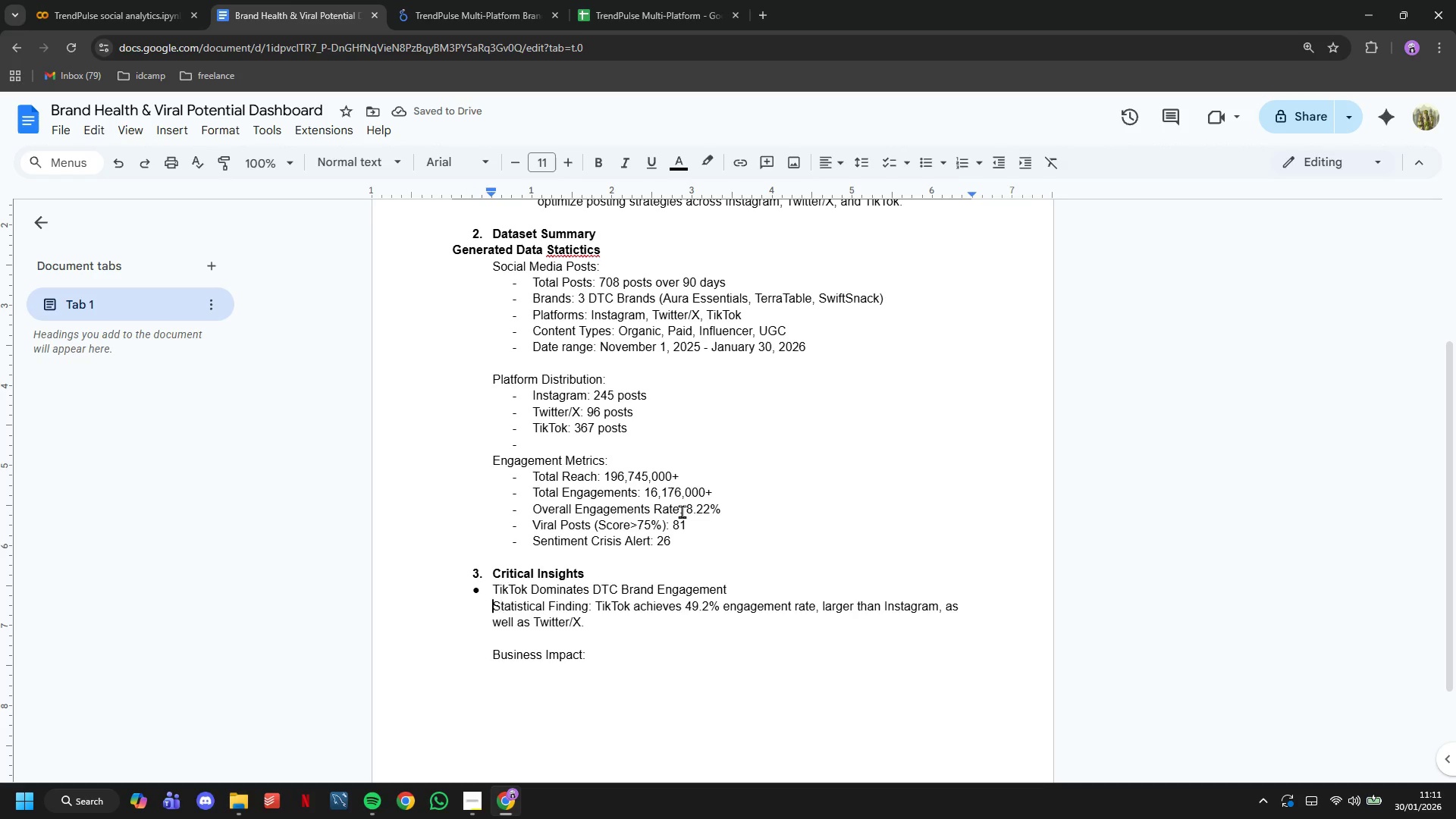 
key(ArrowLeft)
 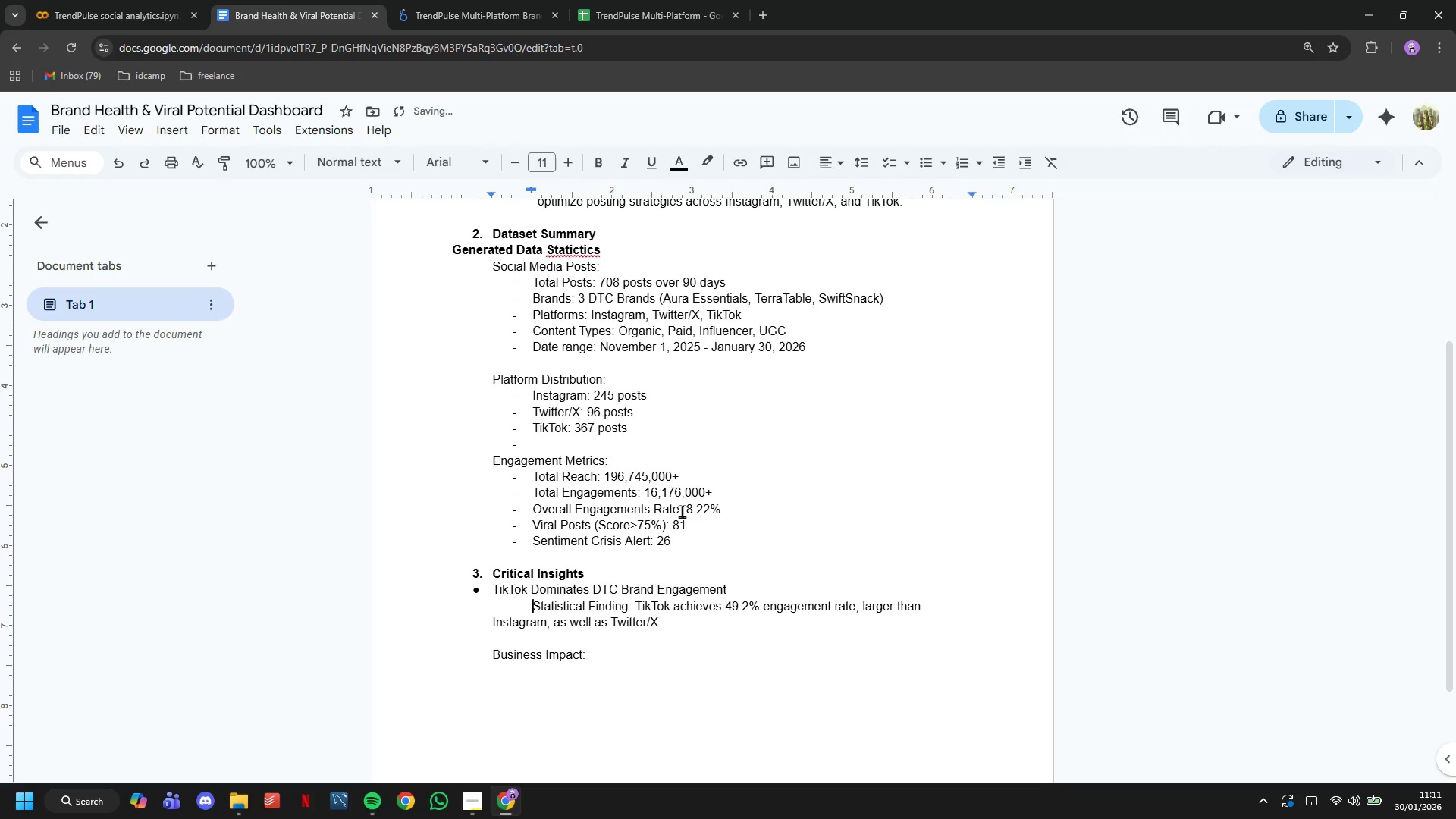 
key(Tab)
 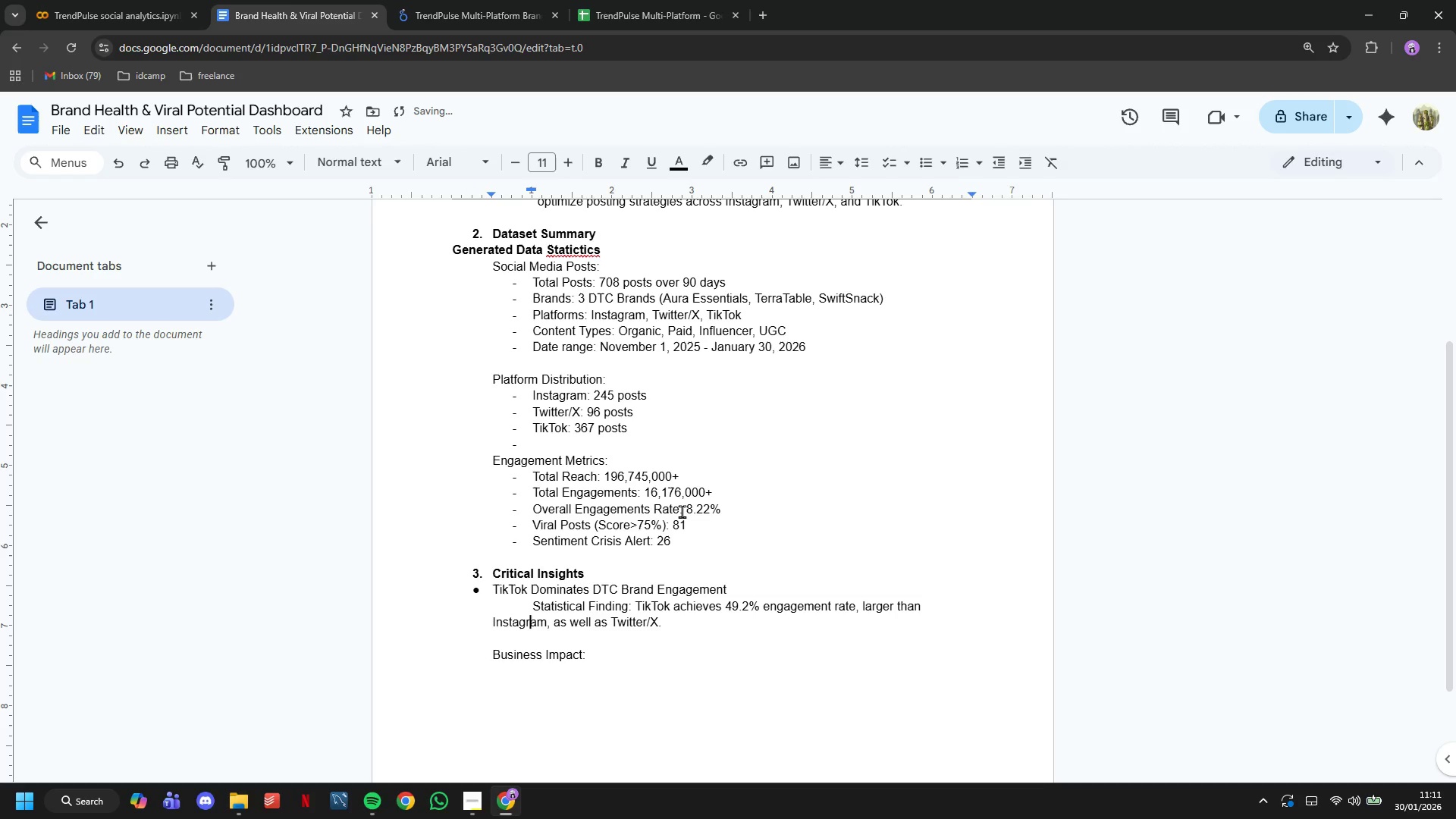 
key(ArrowDown)
 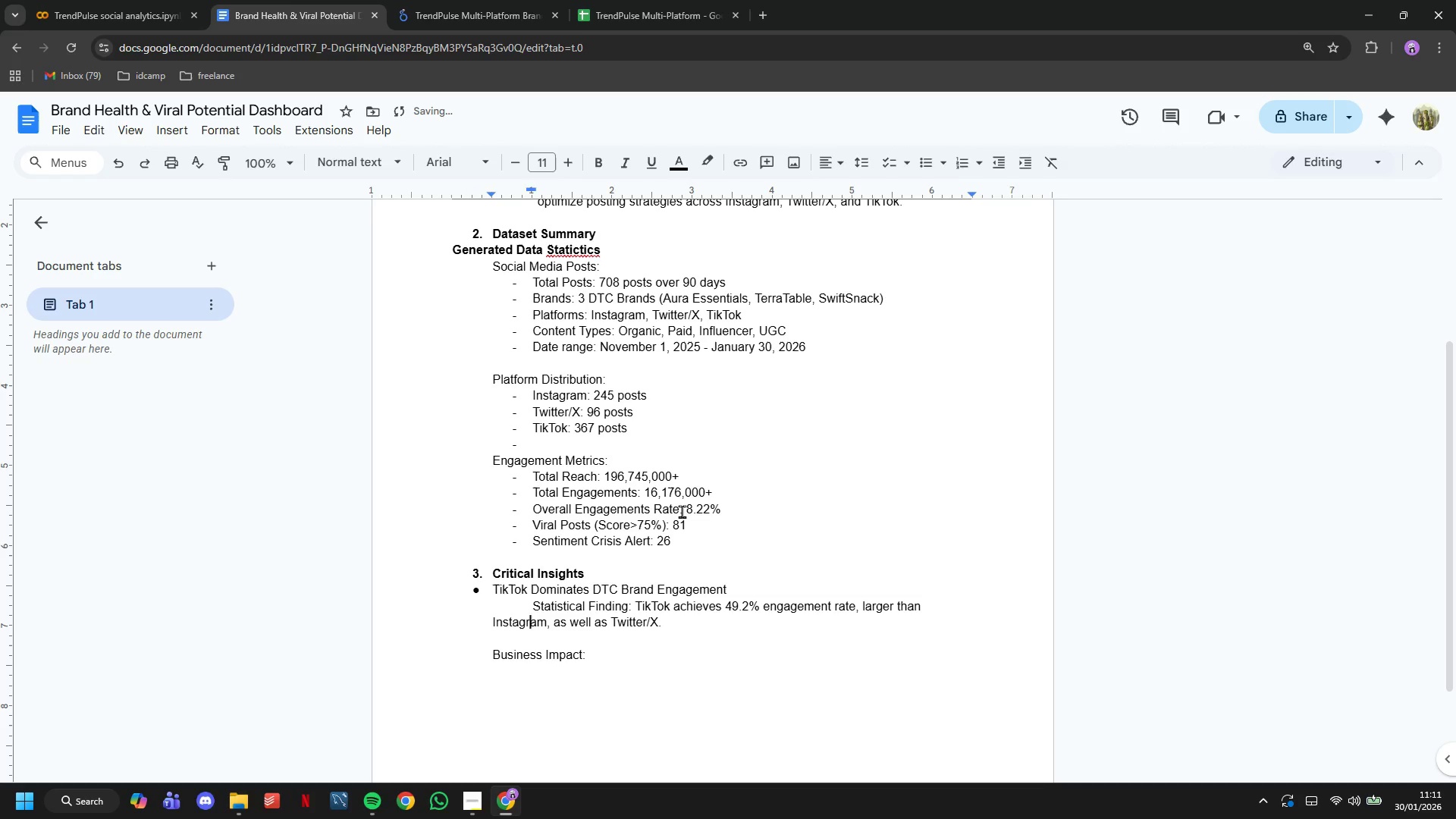 
key(ArrowDown)
 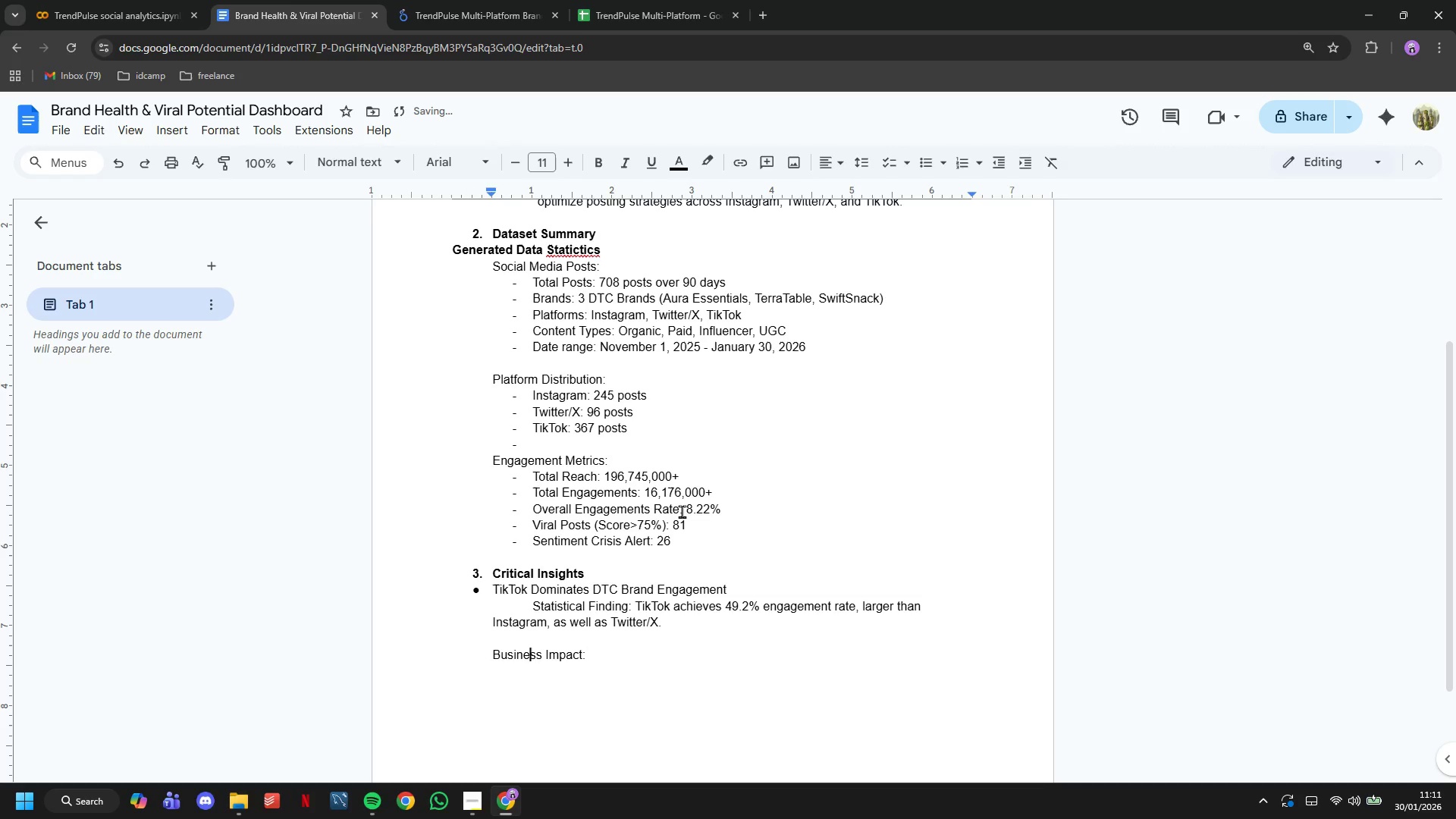 
key(ArrowDown)
 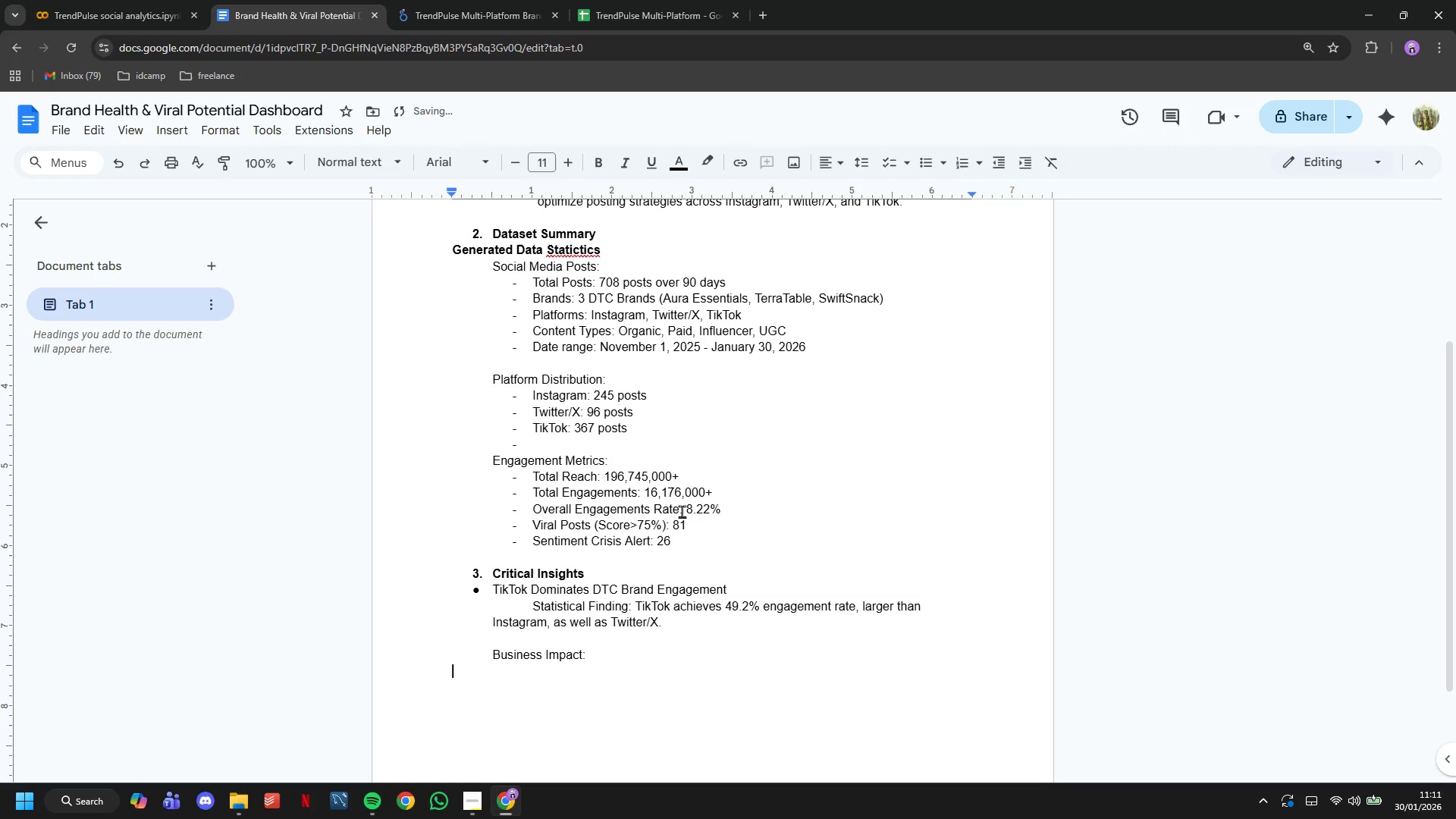 
key(ArrowDown)
 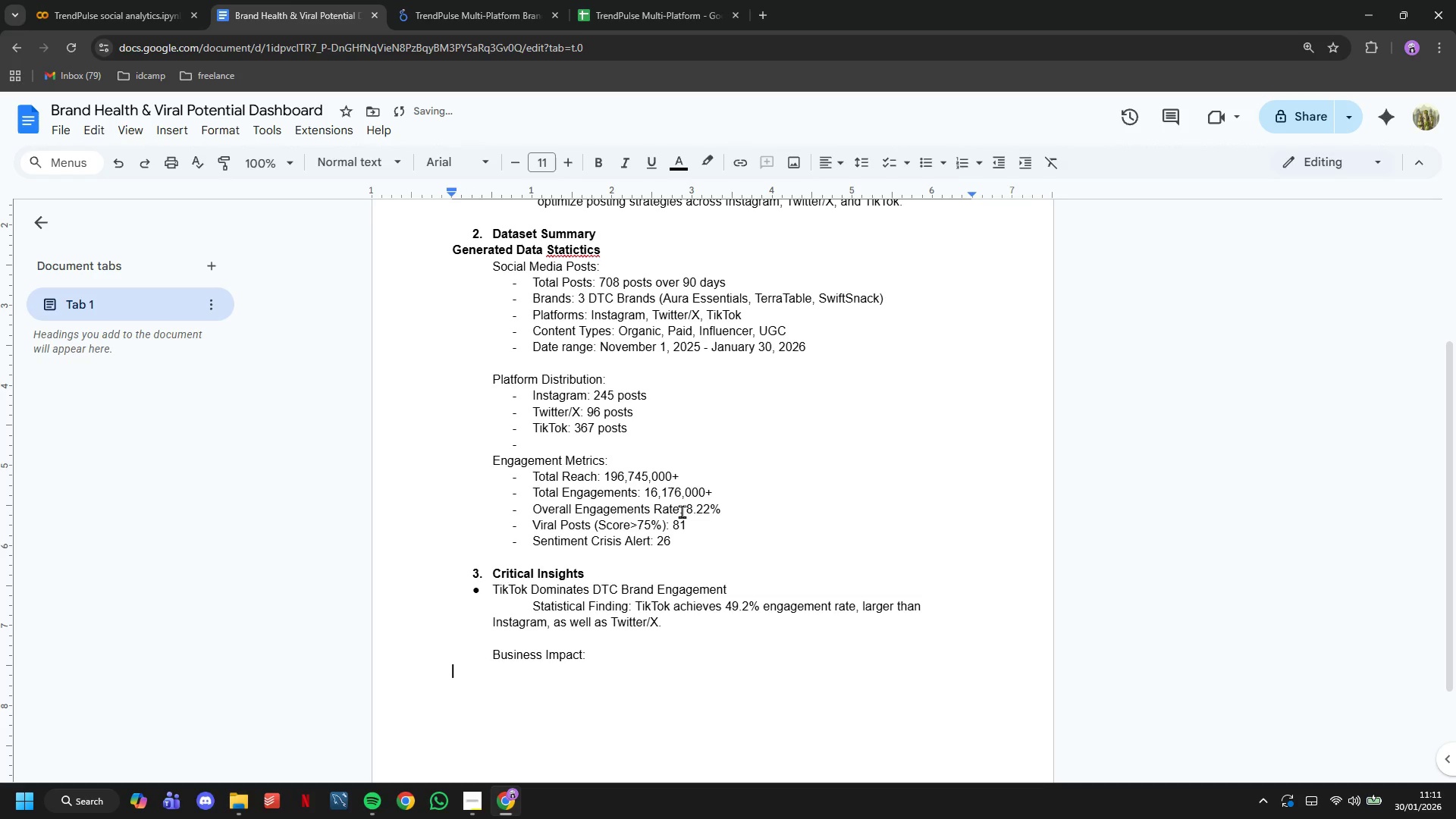 
key(ArrowDown)
 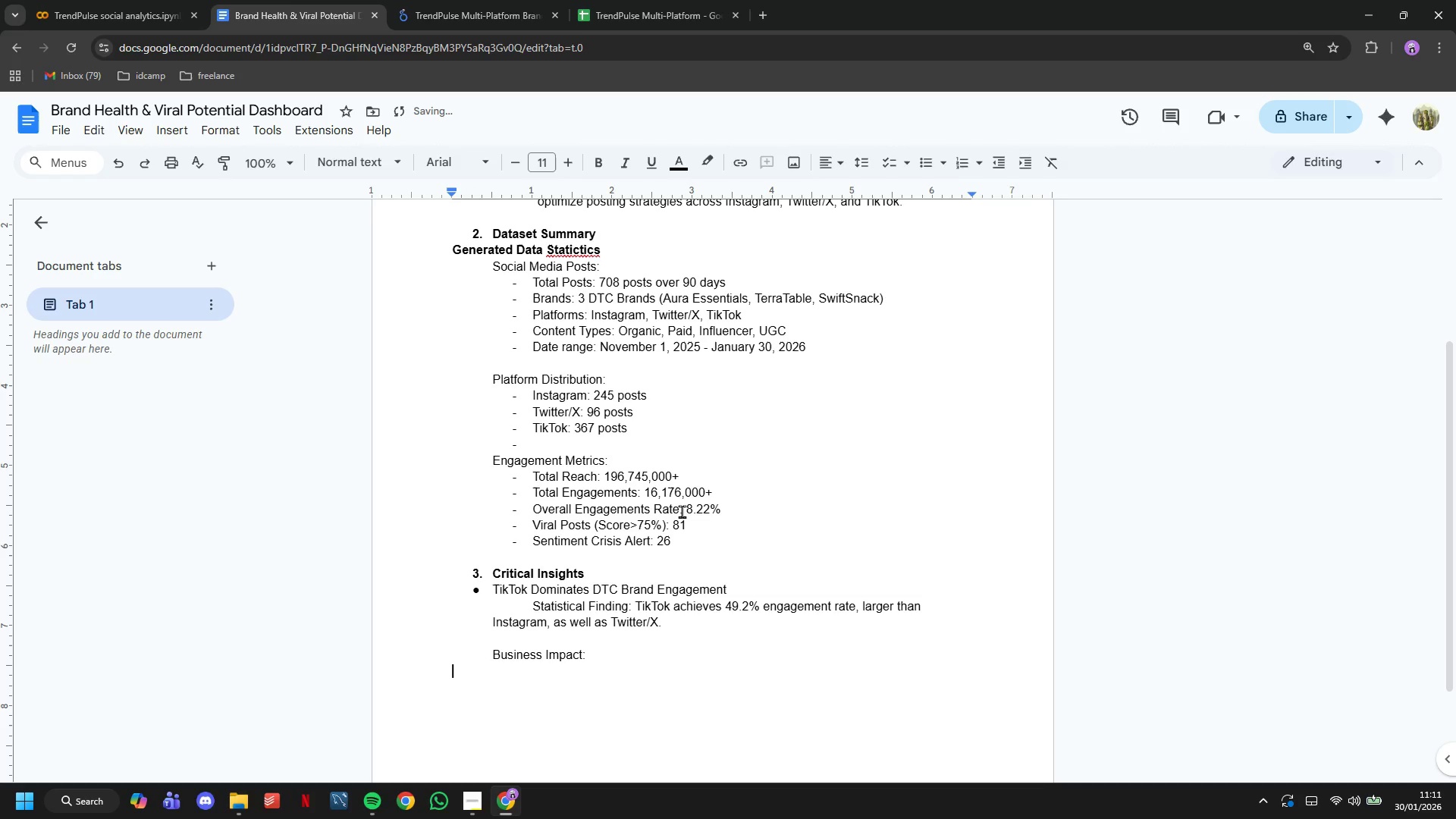 
key(ArrowLeft)
 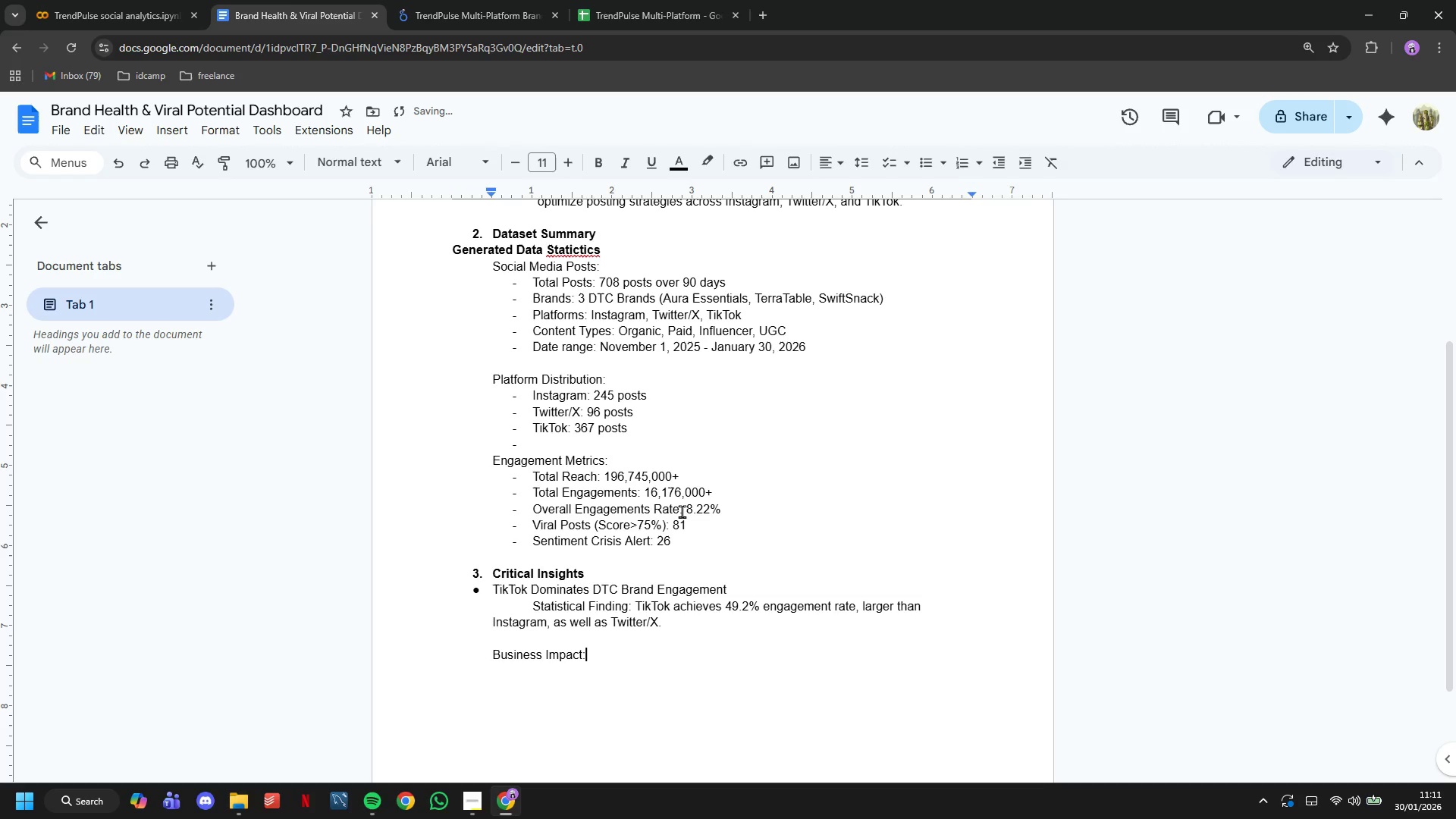 
key(ArrowLeft)
 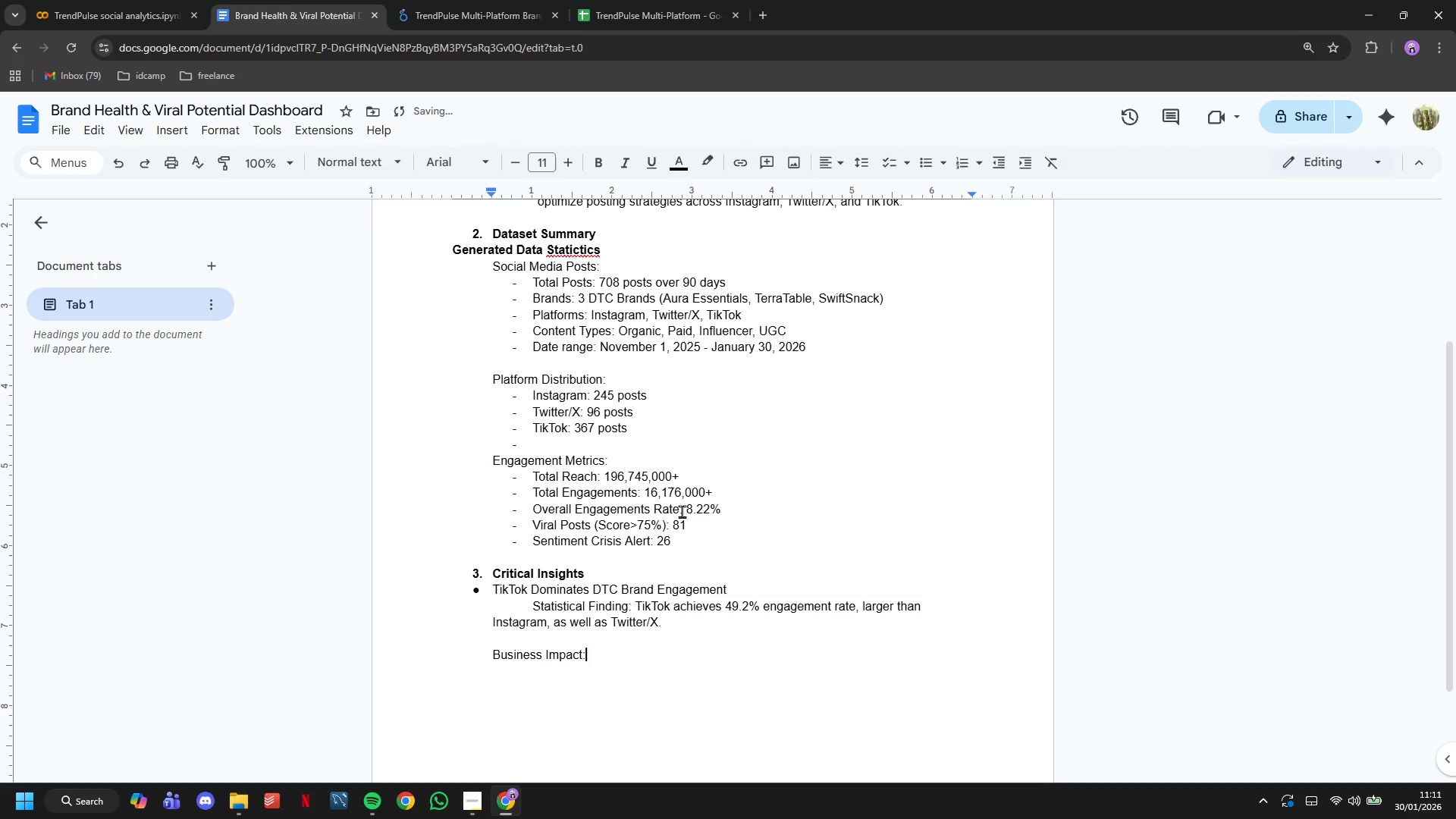 
key(Enter)
 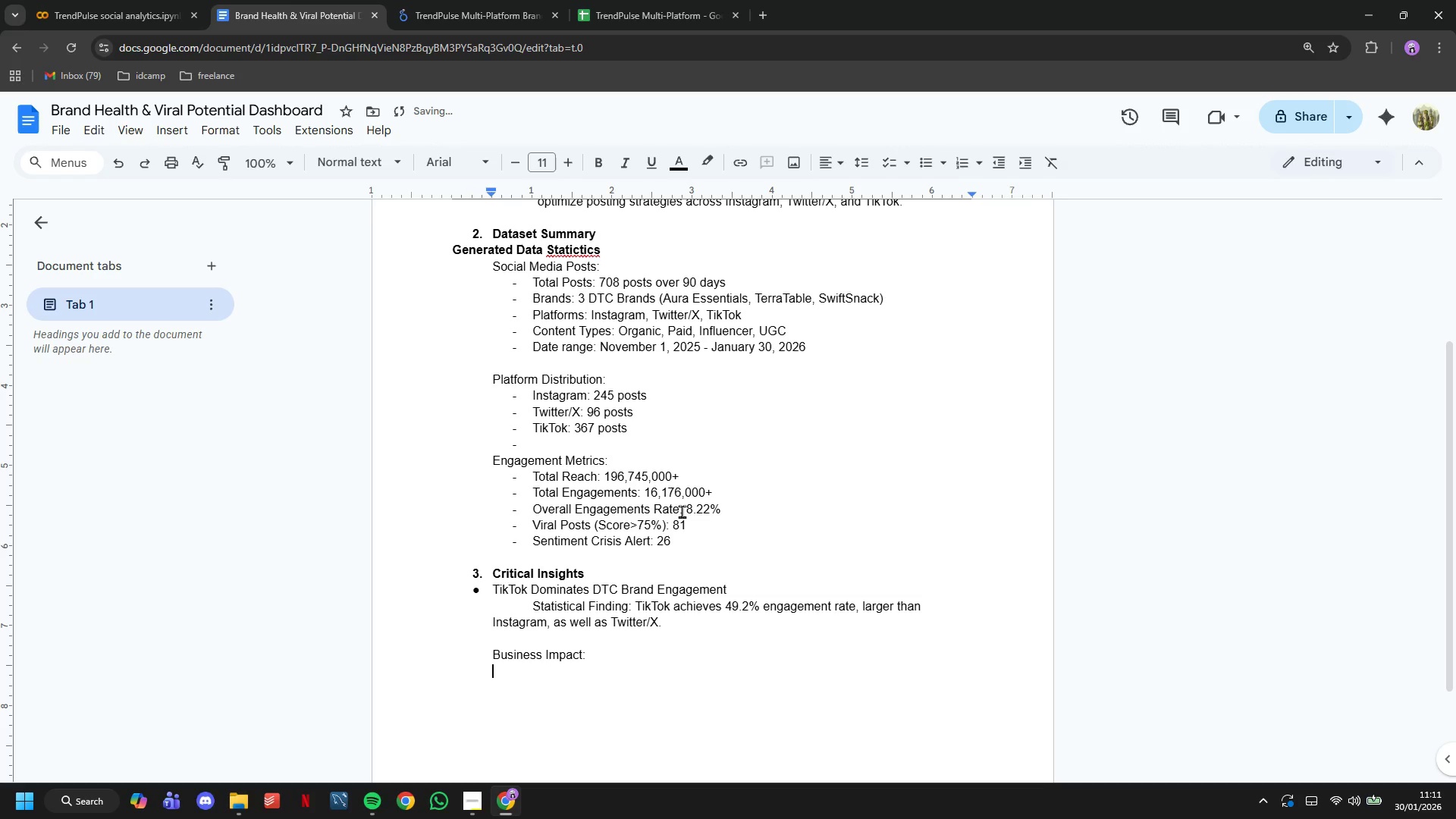 
type(- TikTok should receive 50%+ of content budget for DTC food/wellness brands)
 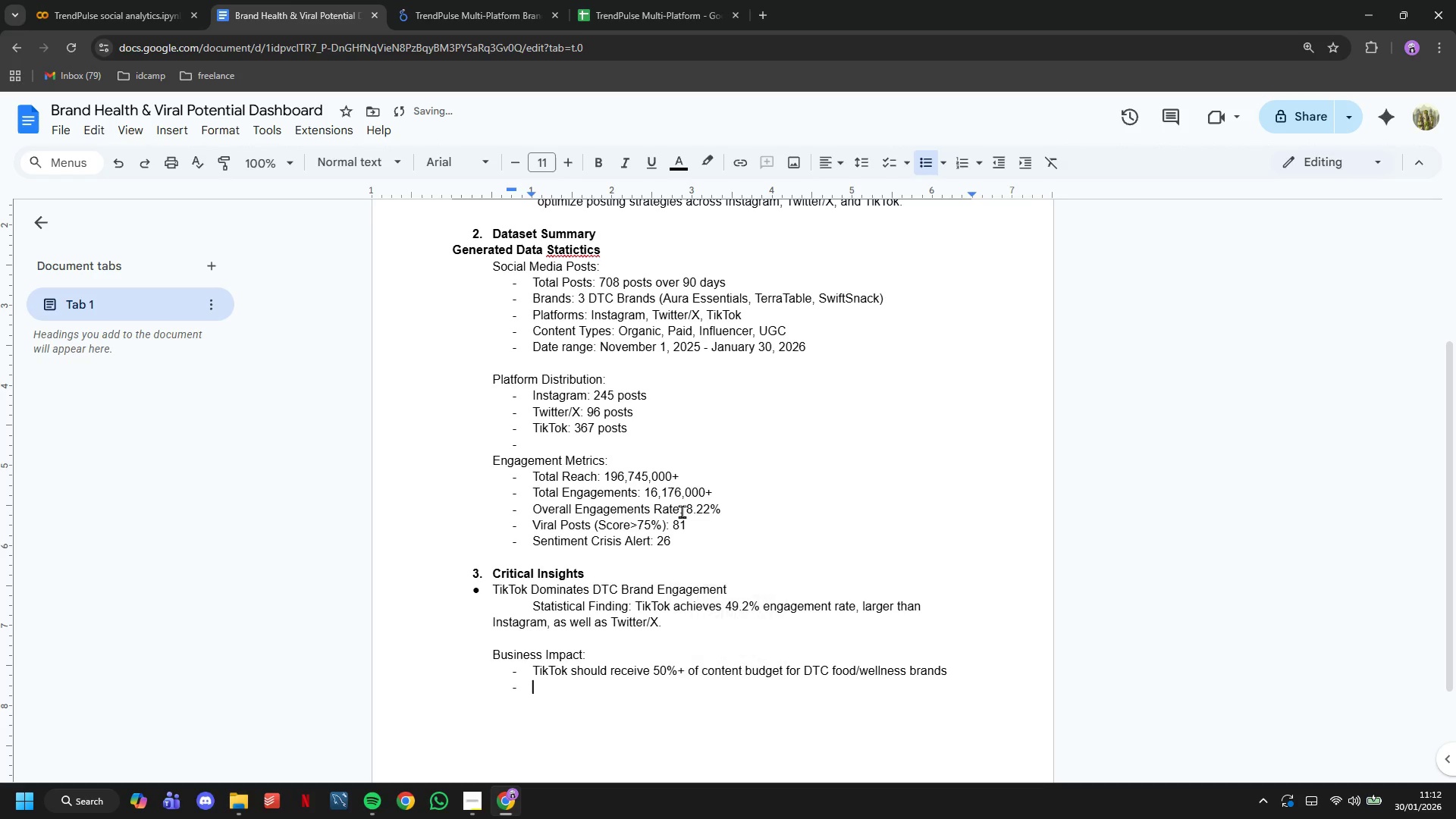 
 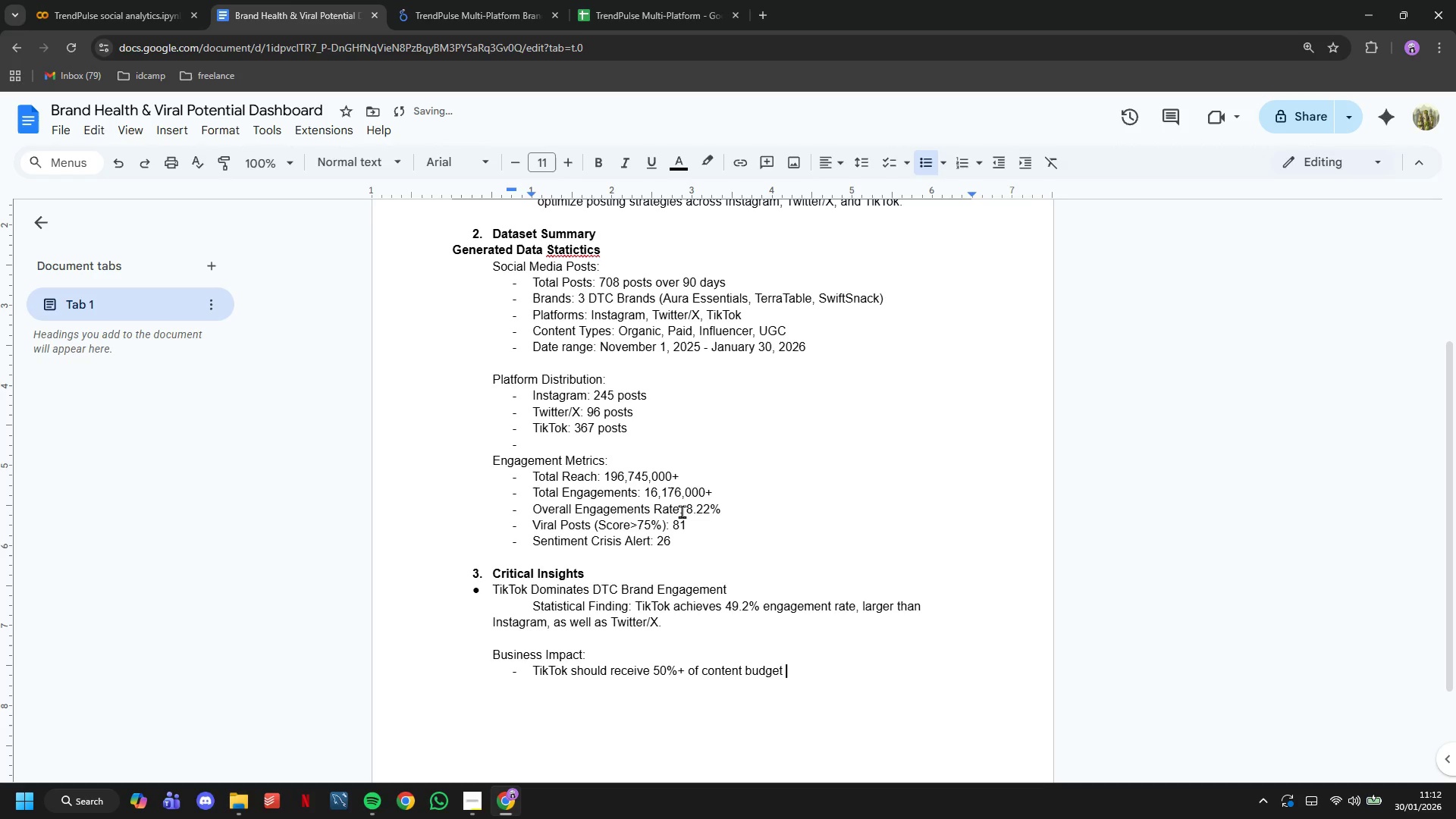 
key(Enter)
 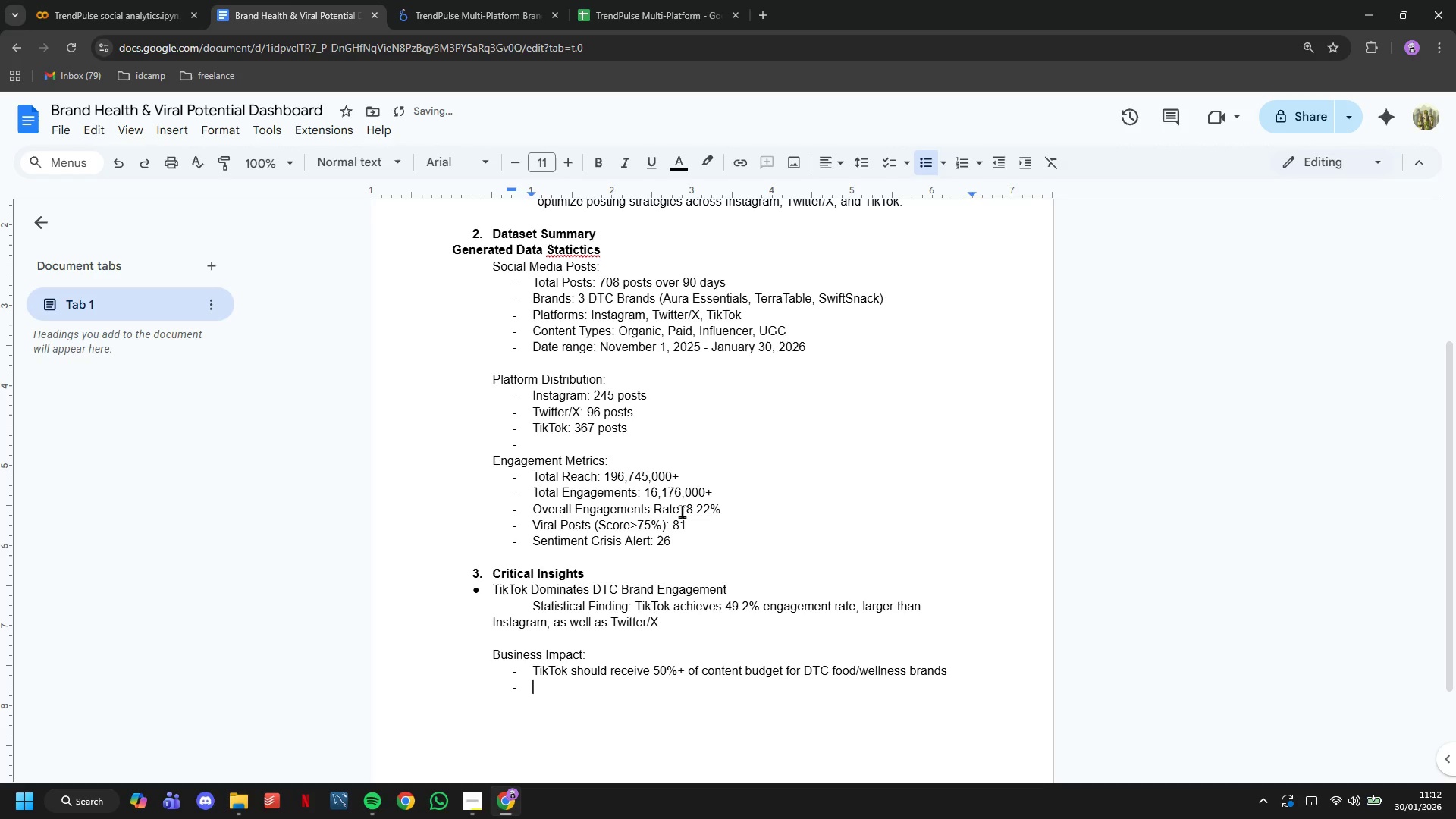 
type(SwiftSnack's strong TikTok presence (340k followers) dr)
 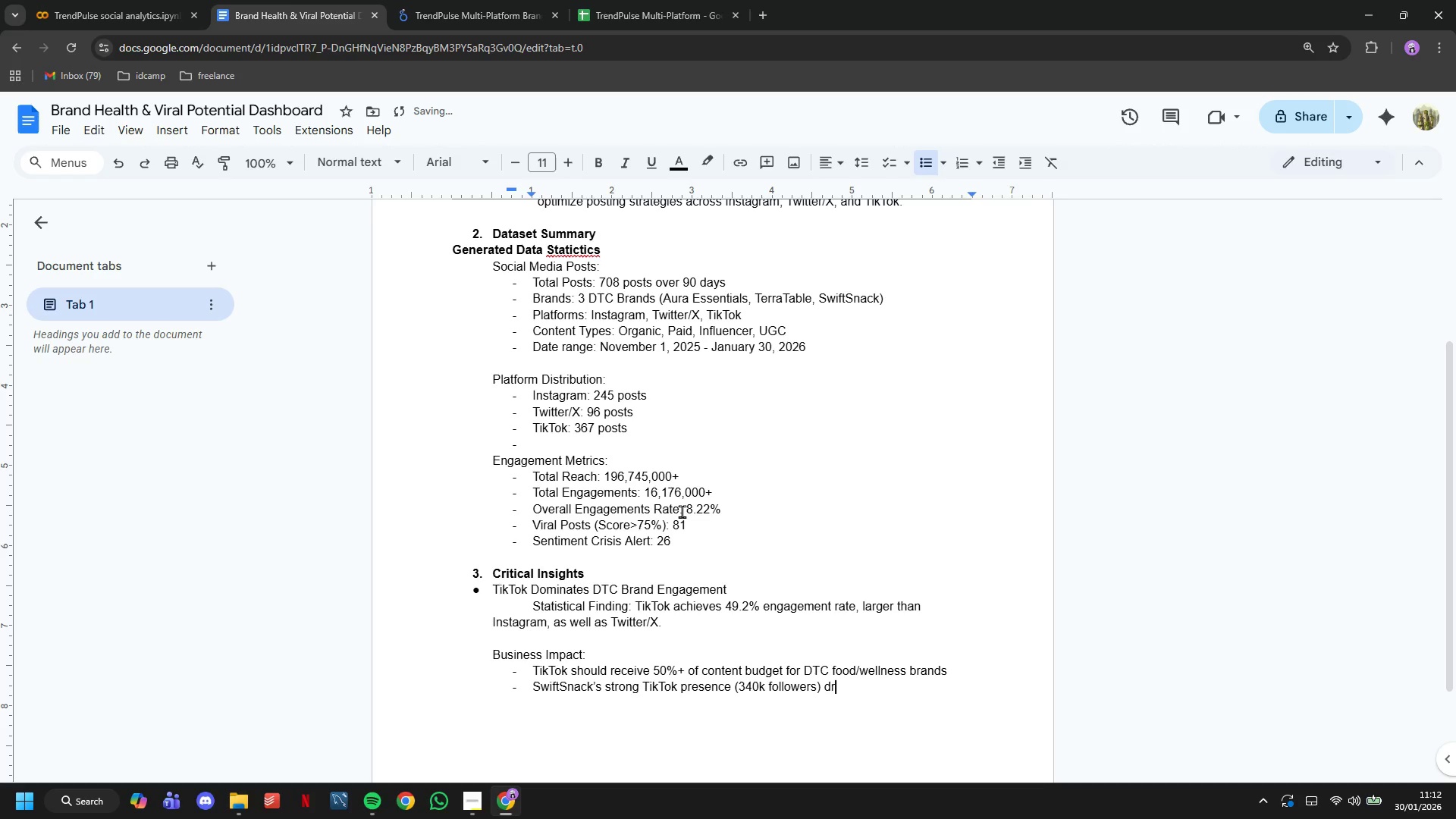 
wait(5.22)
 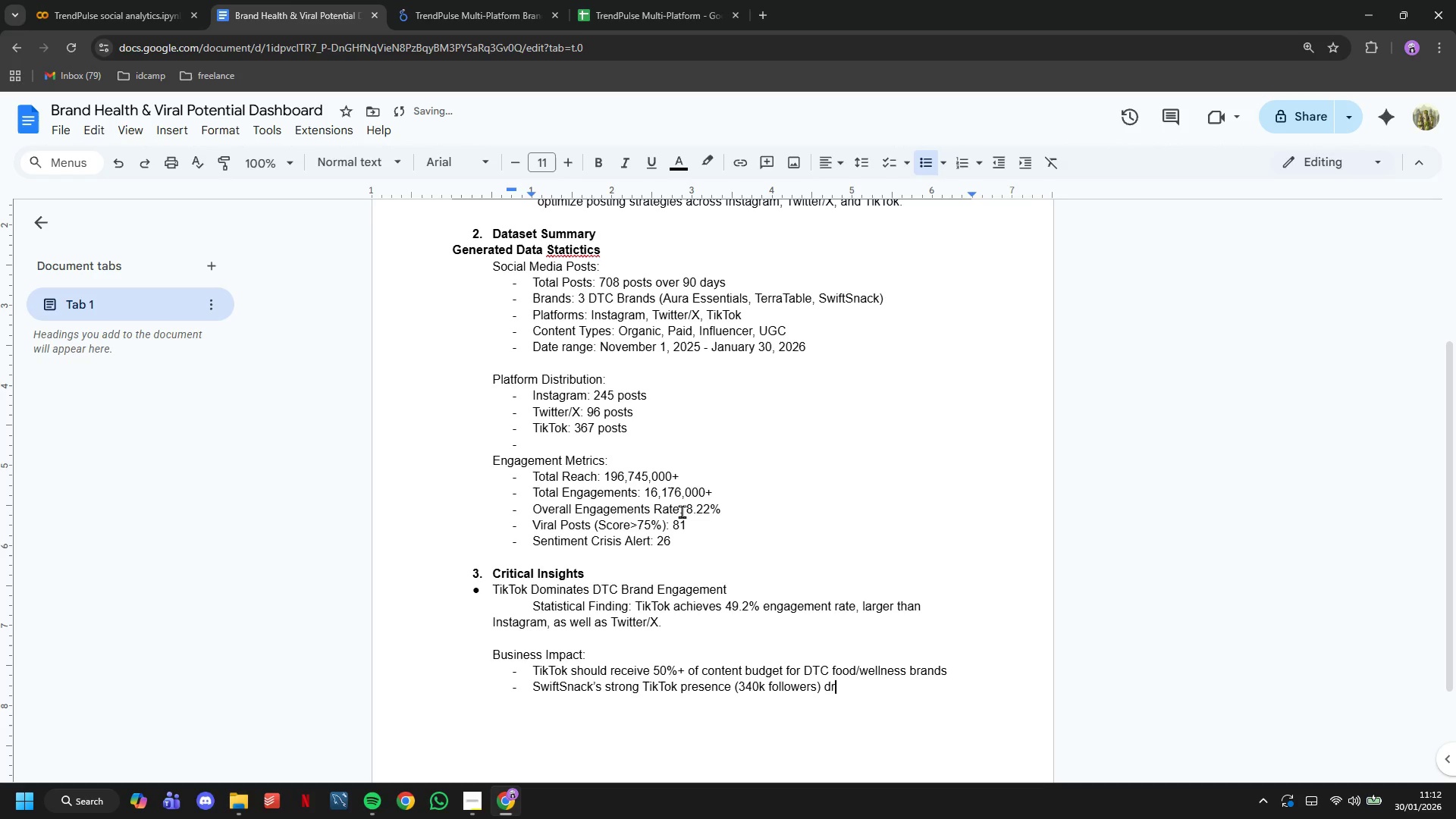 
type(ives all)
key(Backspace)
key(Backspace)
key(Backspace)
key(Backspace)
type( overall performance)
 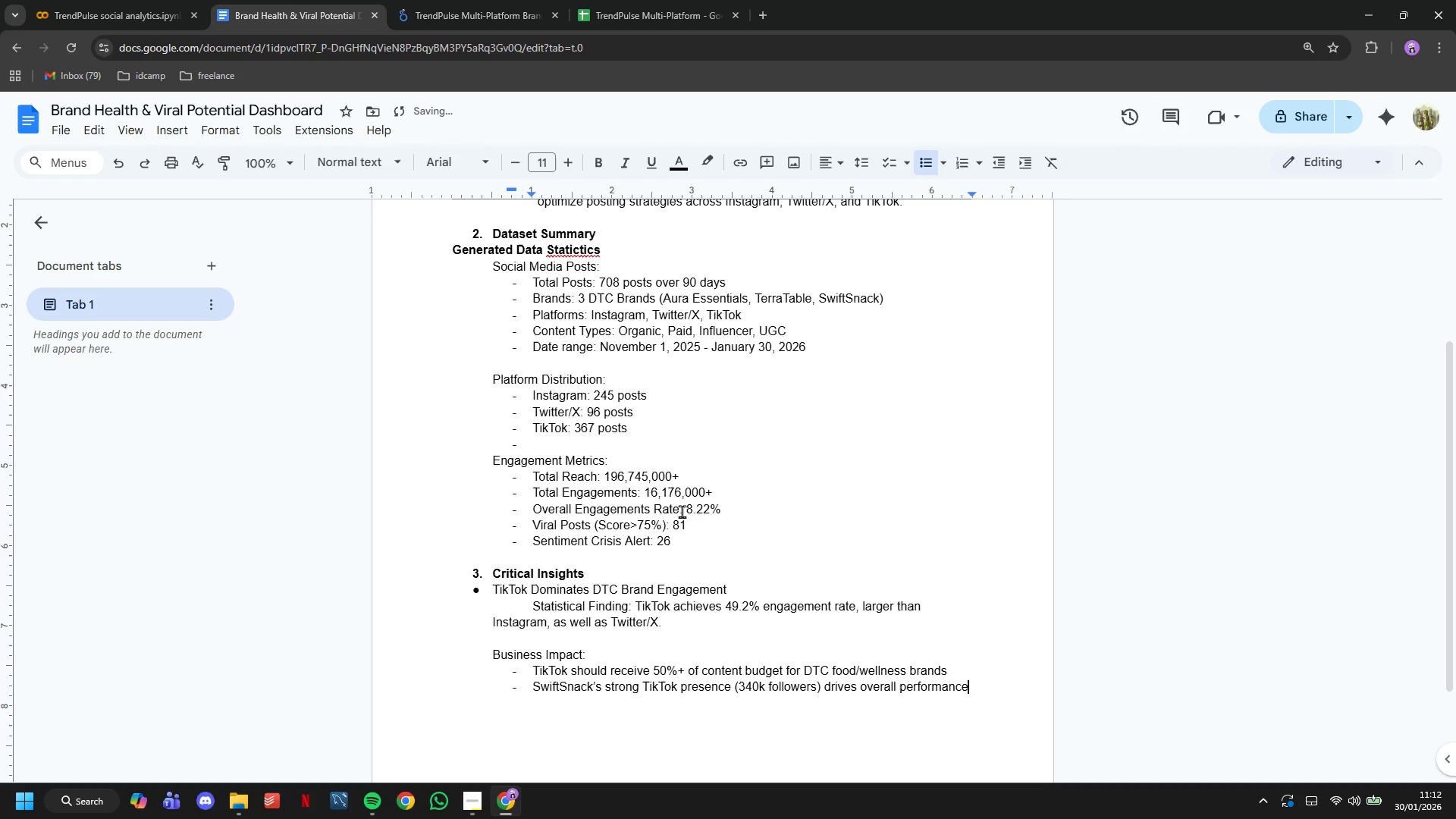 
key(Enter)
 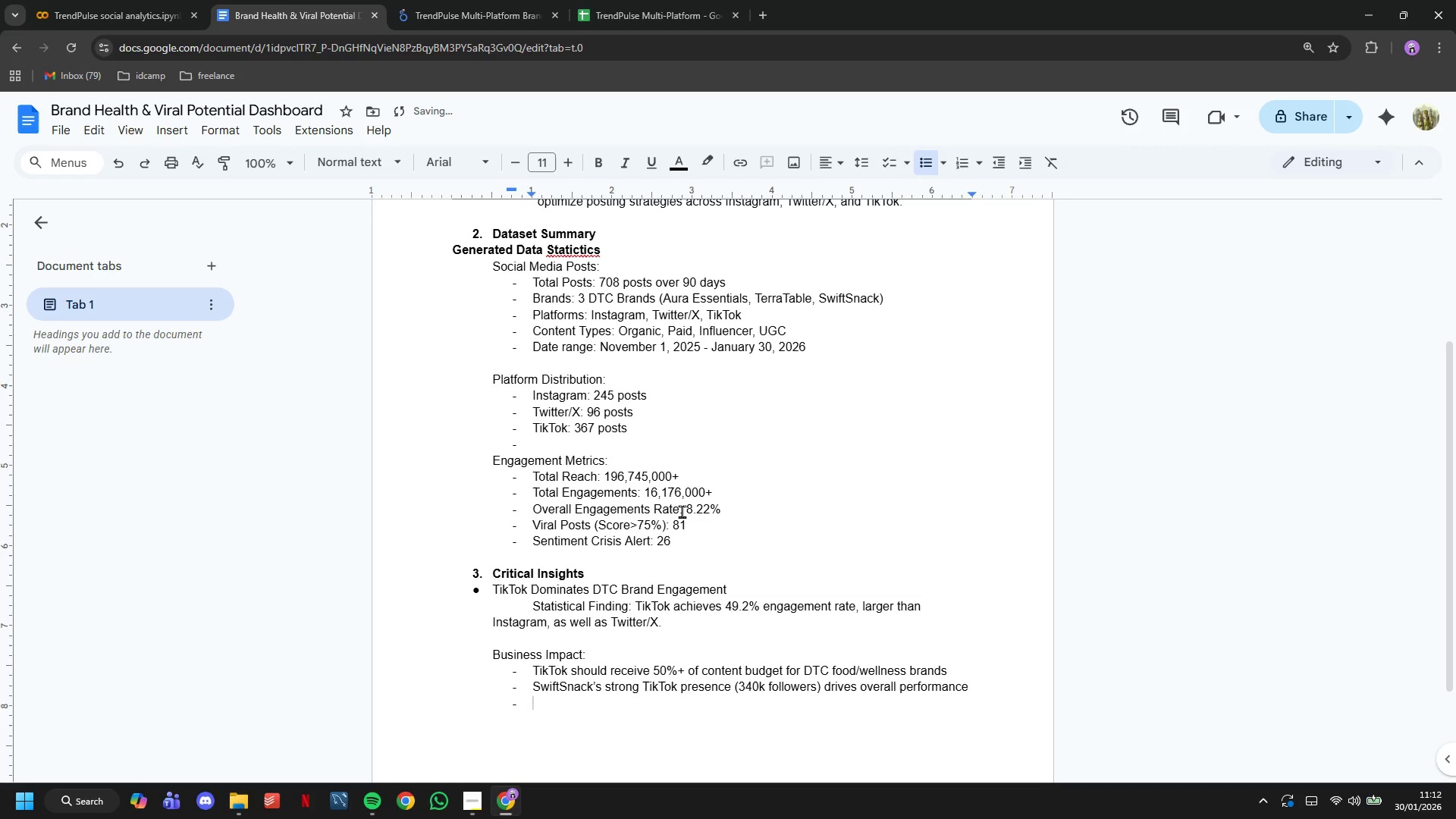 
type(Instagram ramains )
key(Backspace)
key(Backspace)
type( )
key(Backspace)
type(s important for aesthetic )
key(Backspace)
type(-driven brands (AuraEssentials, TerraTable))
 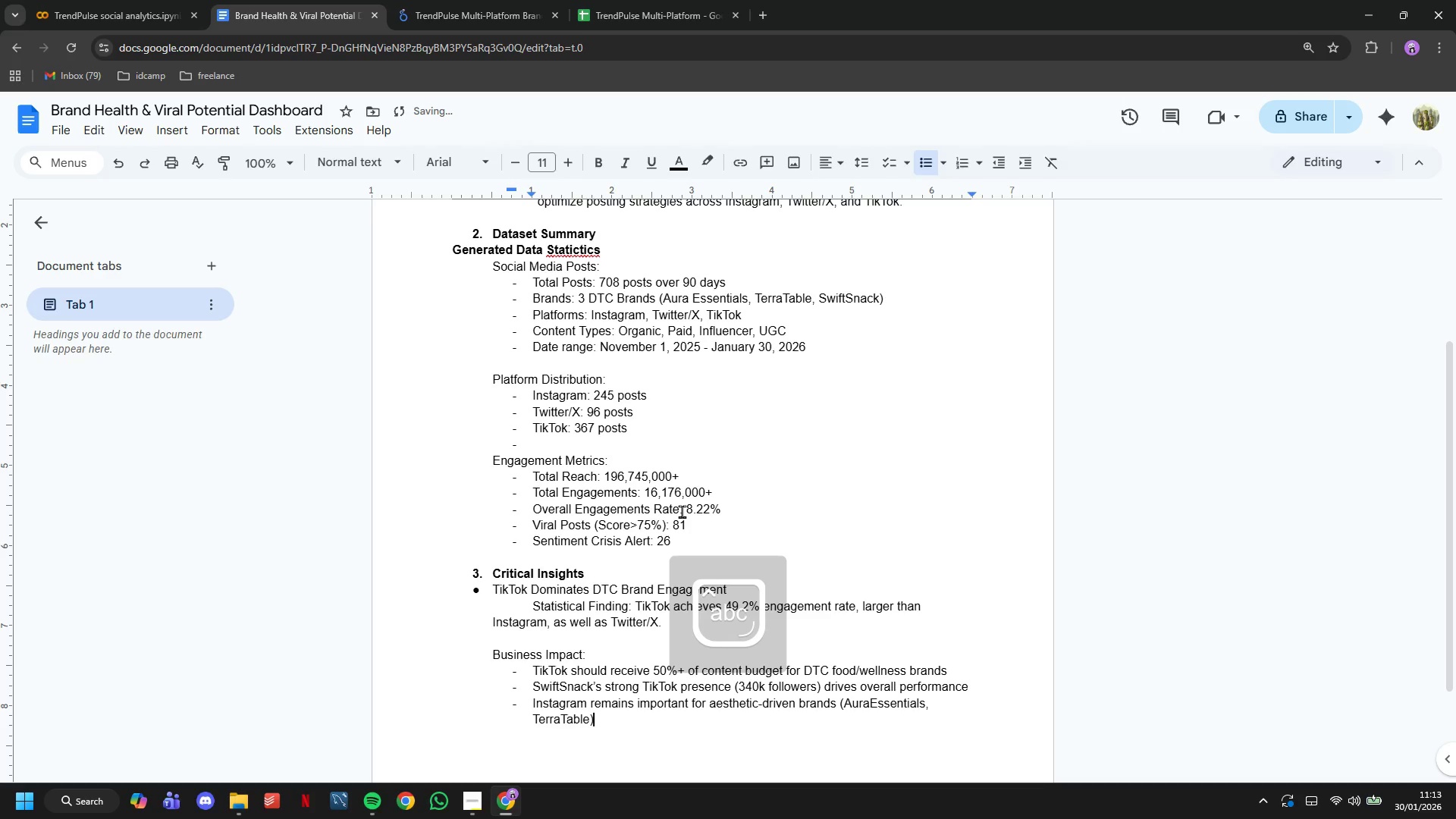 
wait(9.47)
 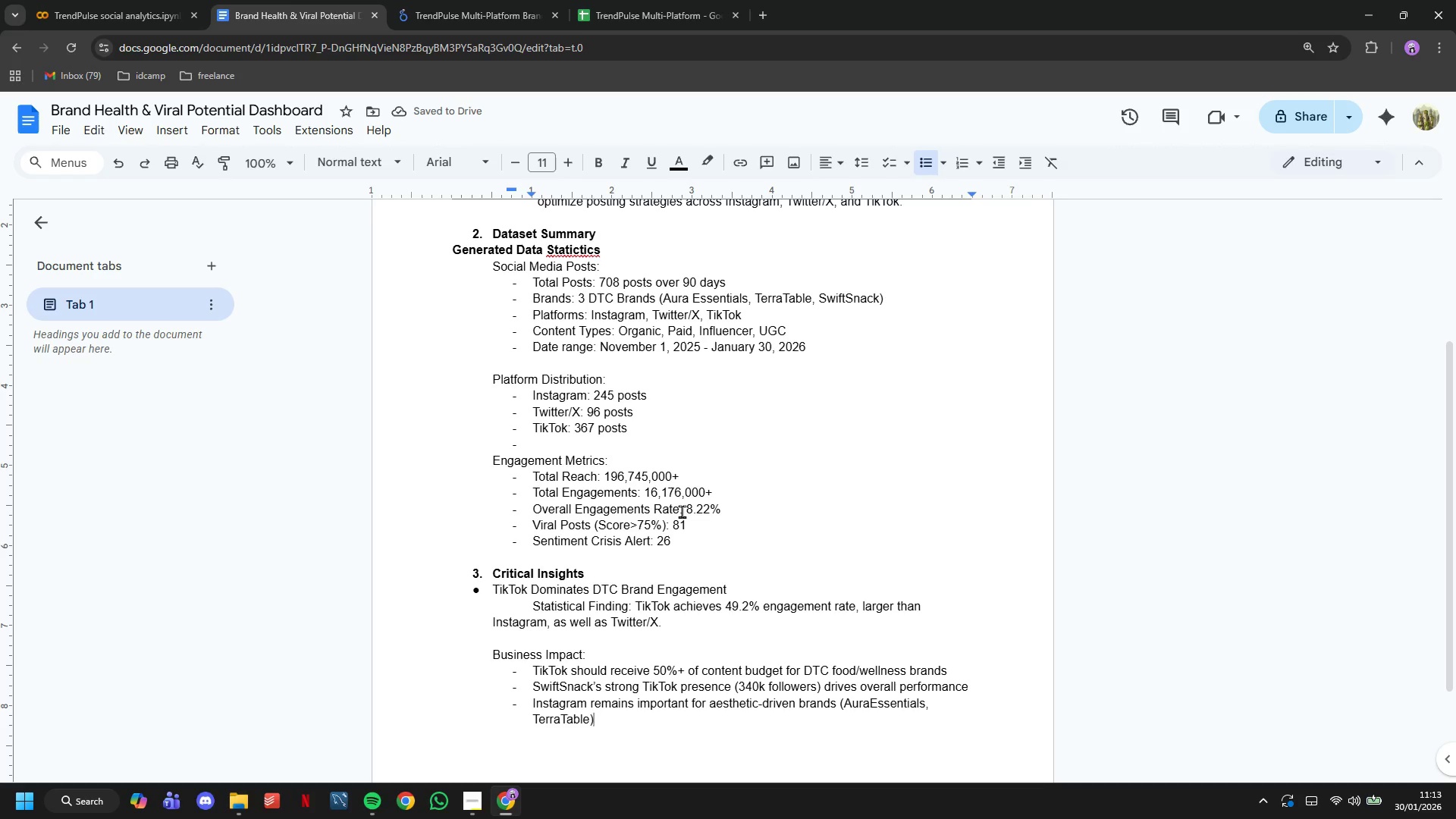 
left_click([444, 2])
 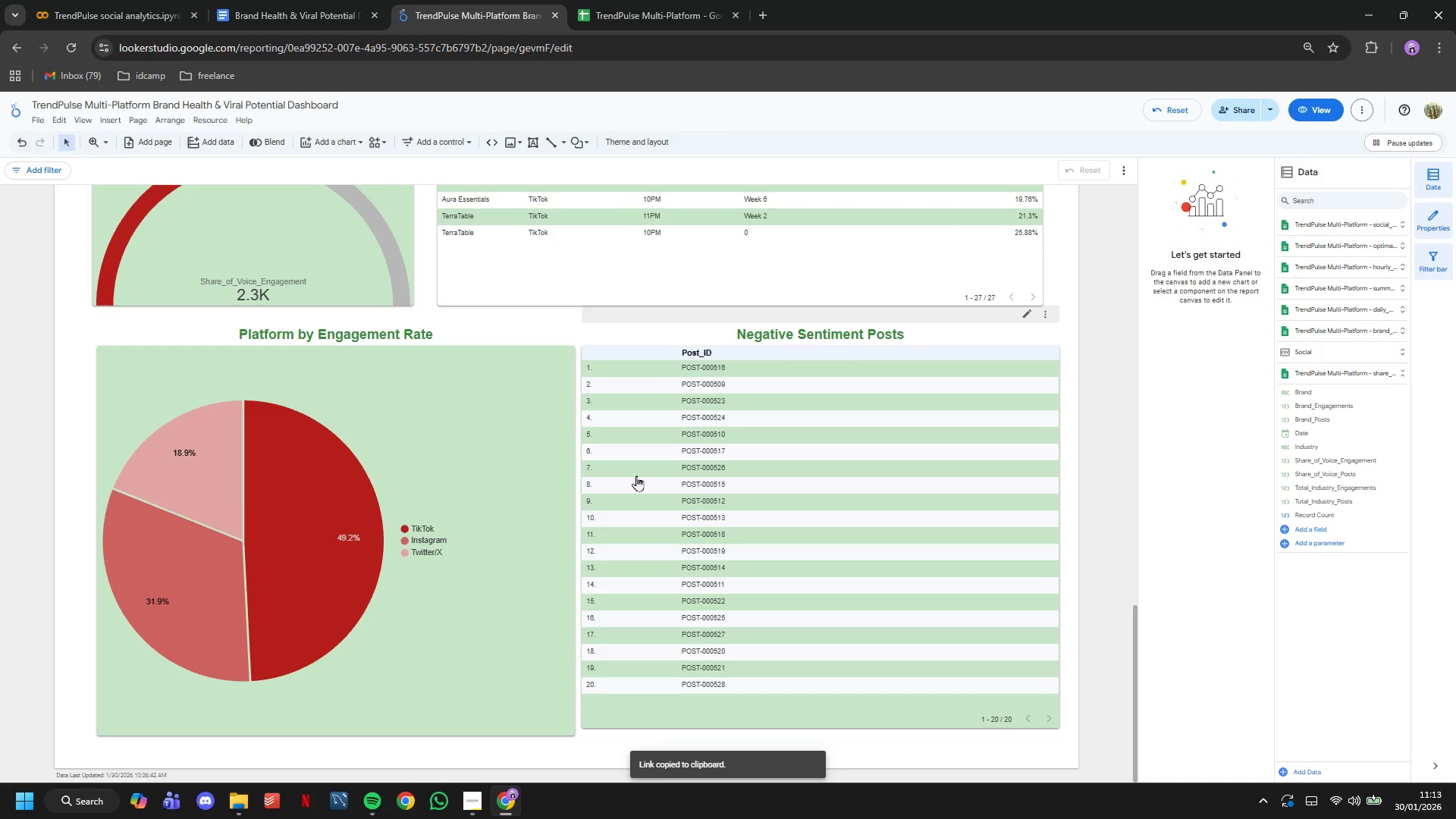 
scroll: coordinate [570, 402], scroll_direction: up, amount: 28.0
 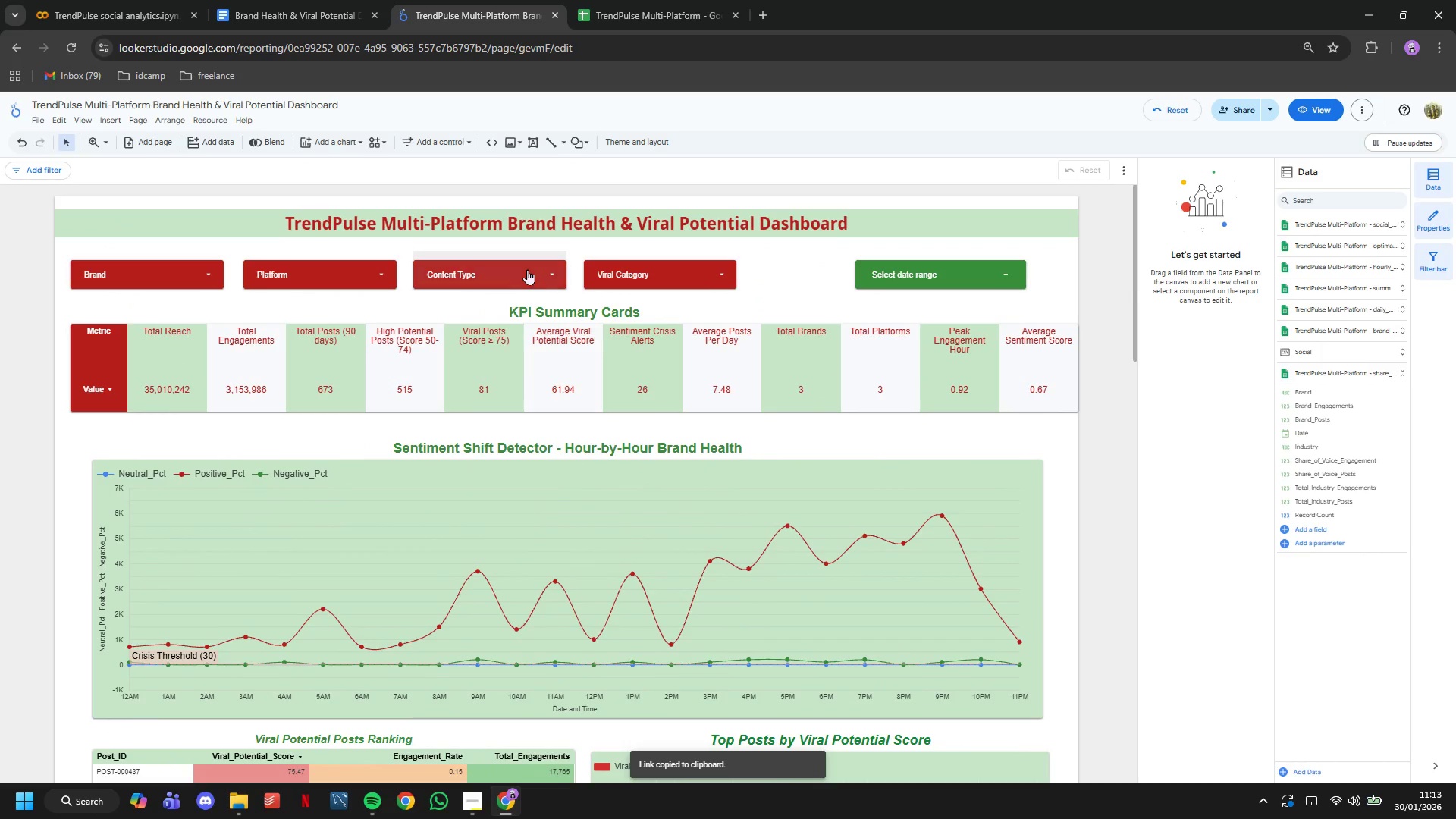 
left_click([526, 268])
 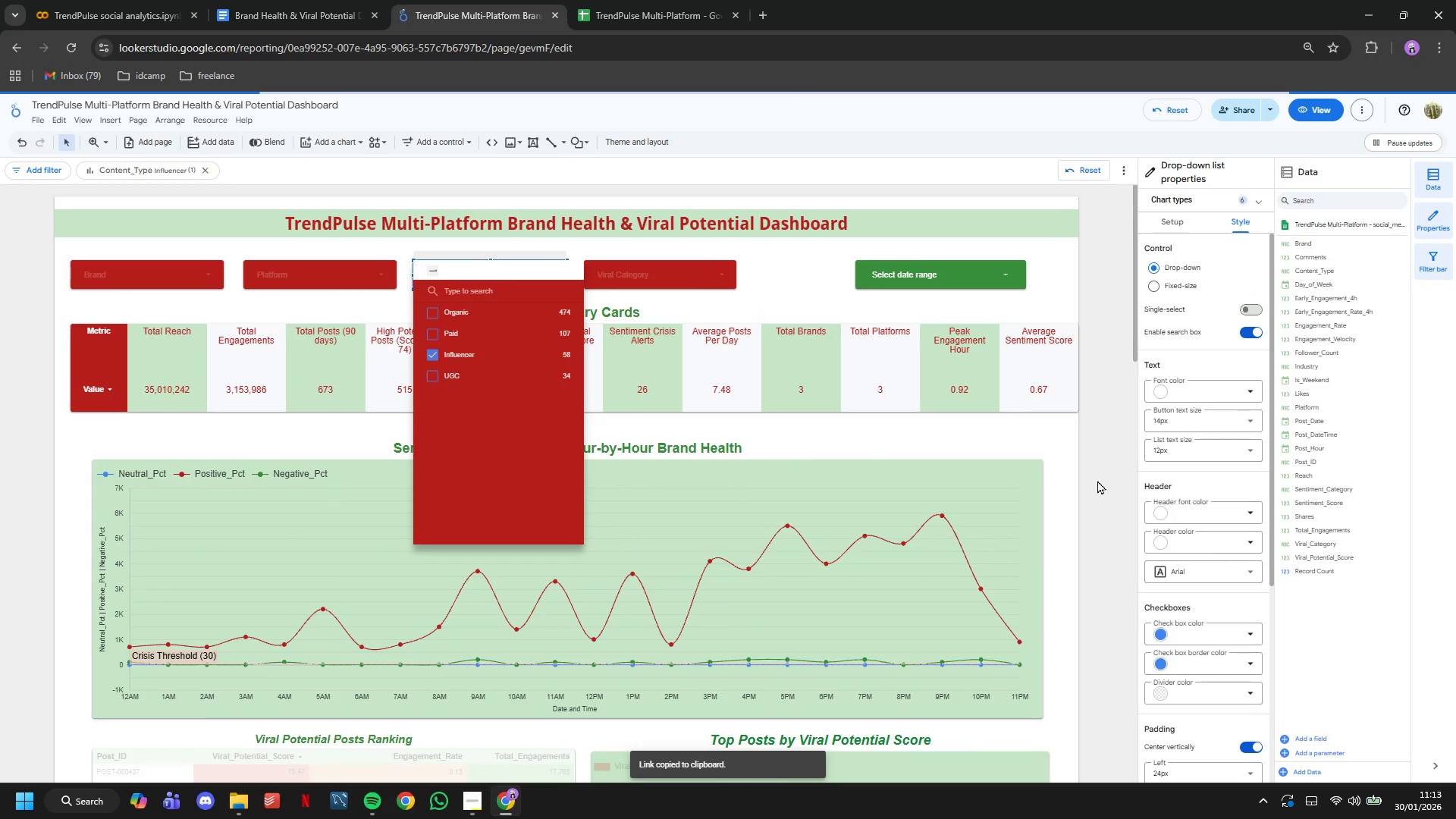 
wait(5.36)
 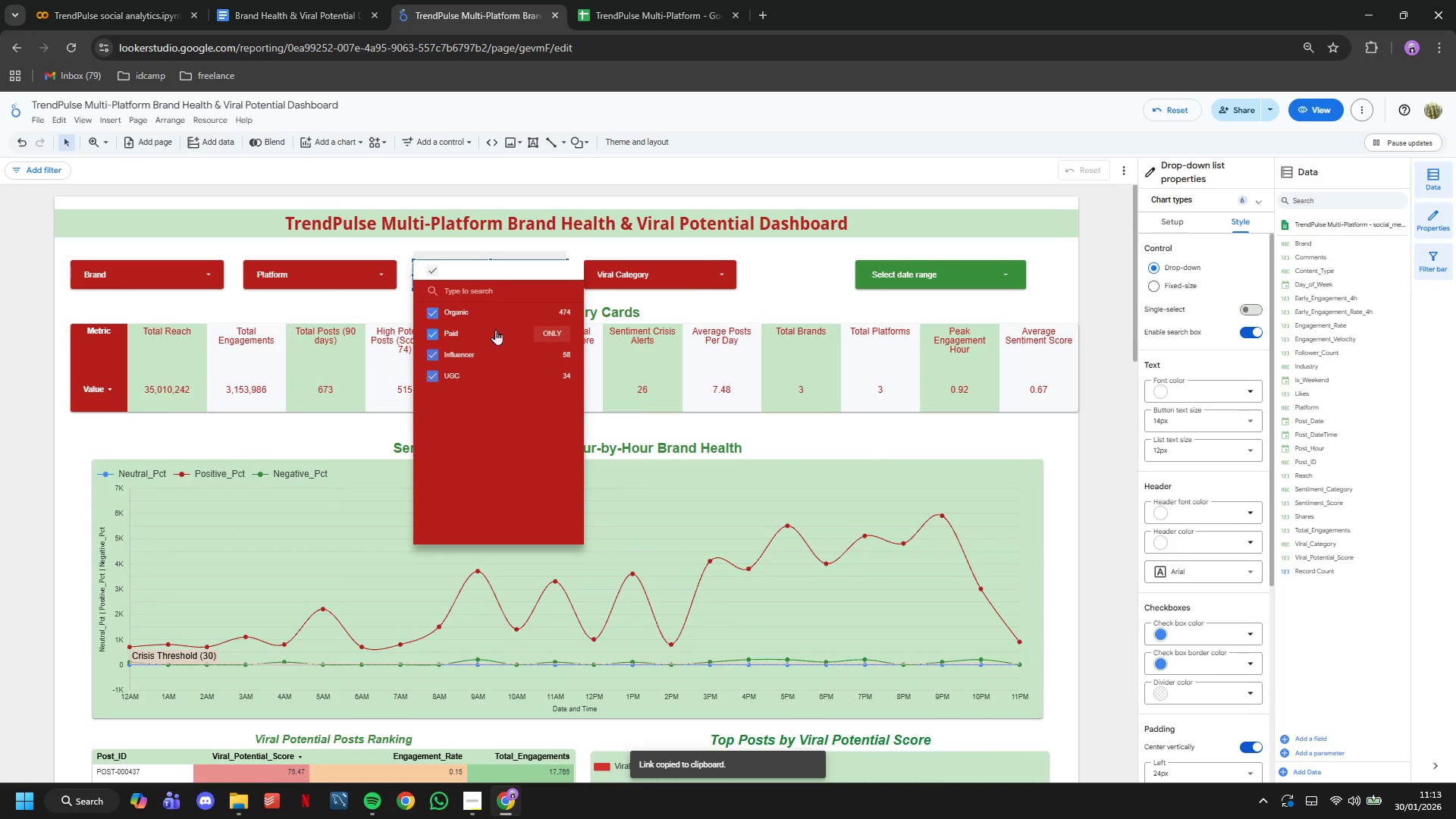 
left_click([1090, 471])
 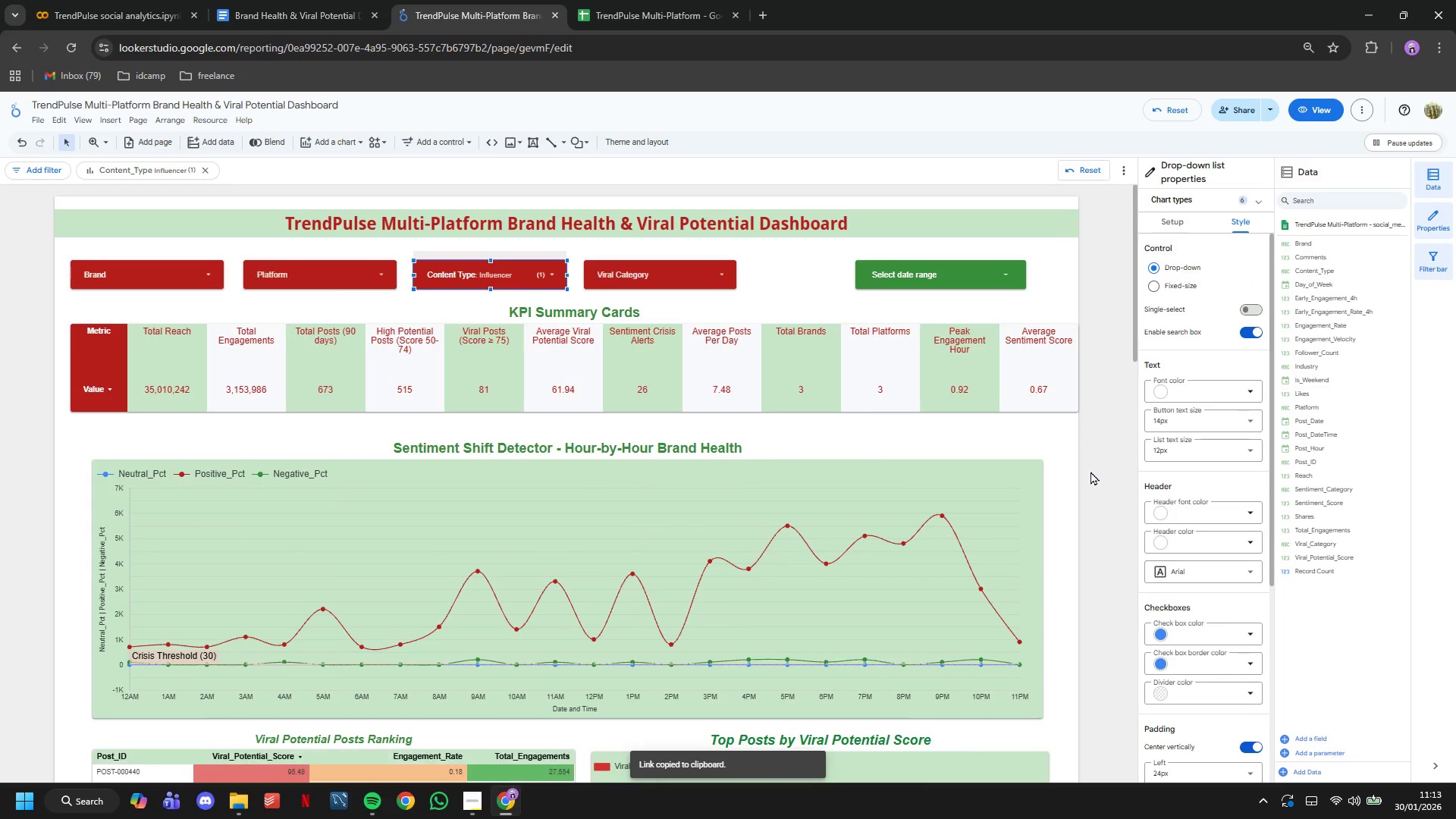 
scroll: coordinate [1090, 471], scroll_direction: down, amount: 14.0
 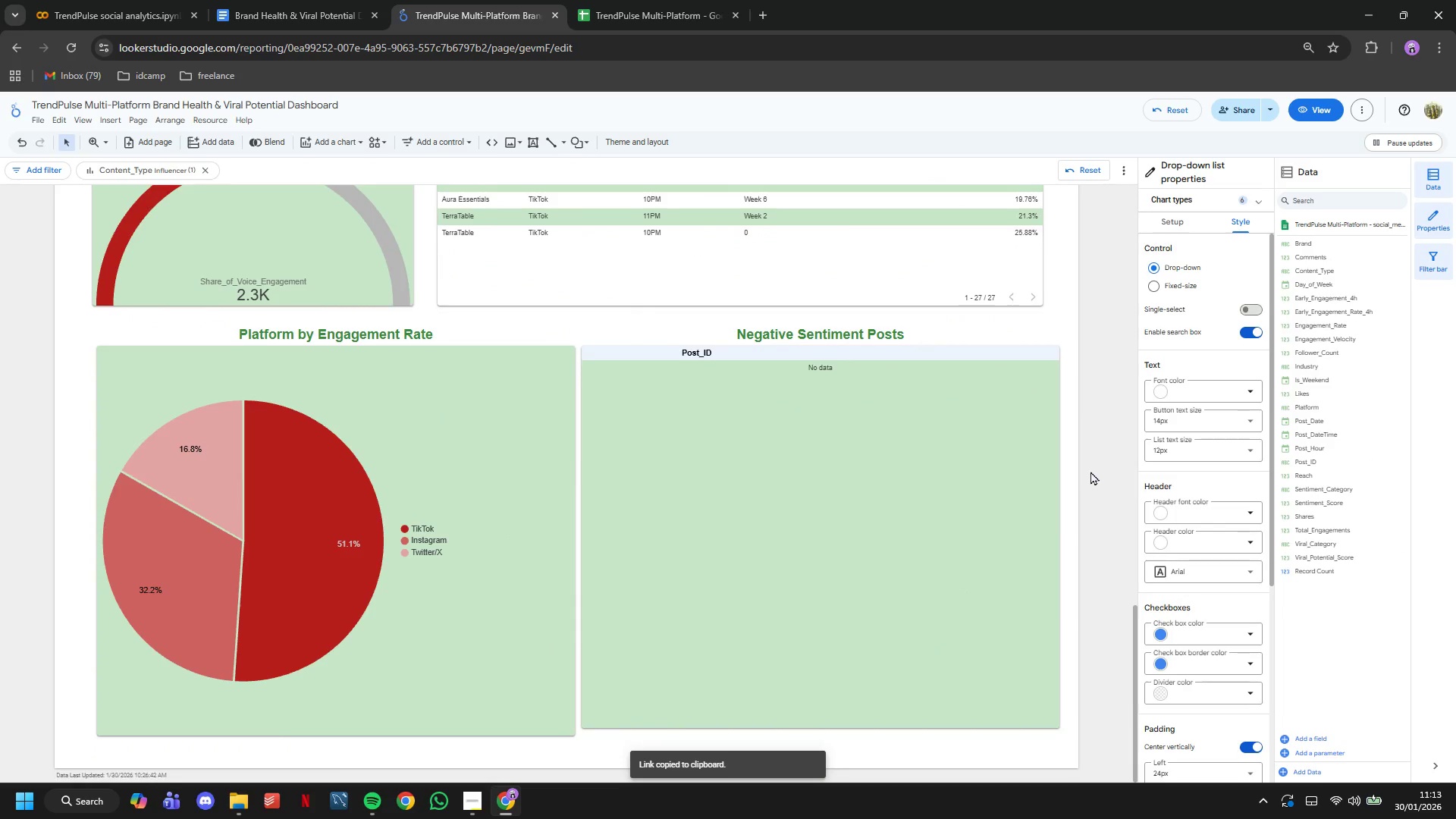 
scroll: coordinate [1094, 471], scroll_direction: up, amount: 25.0
 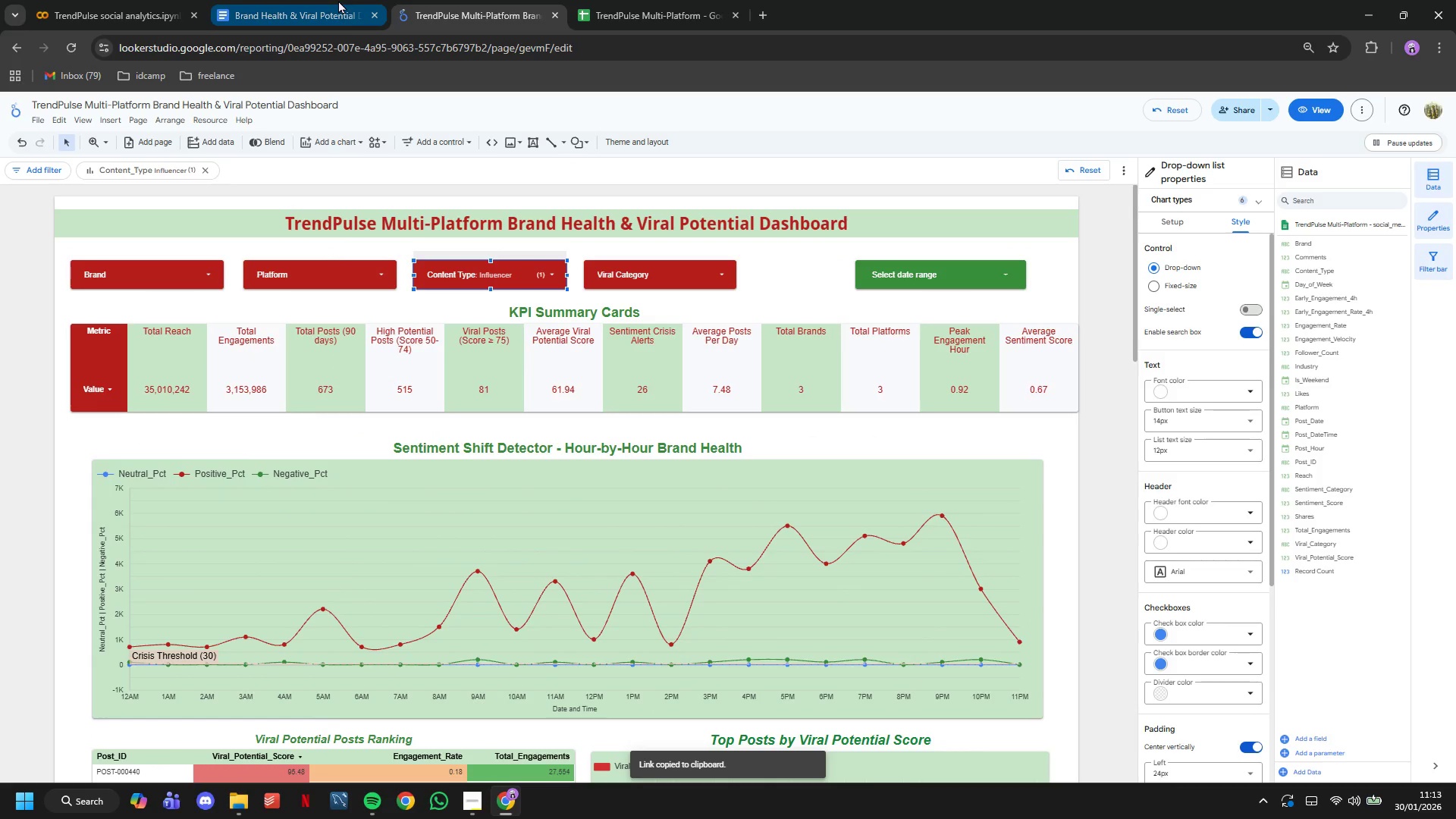 
left_click([338, 0])
 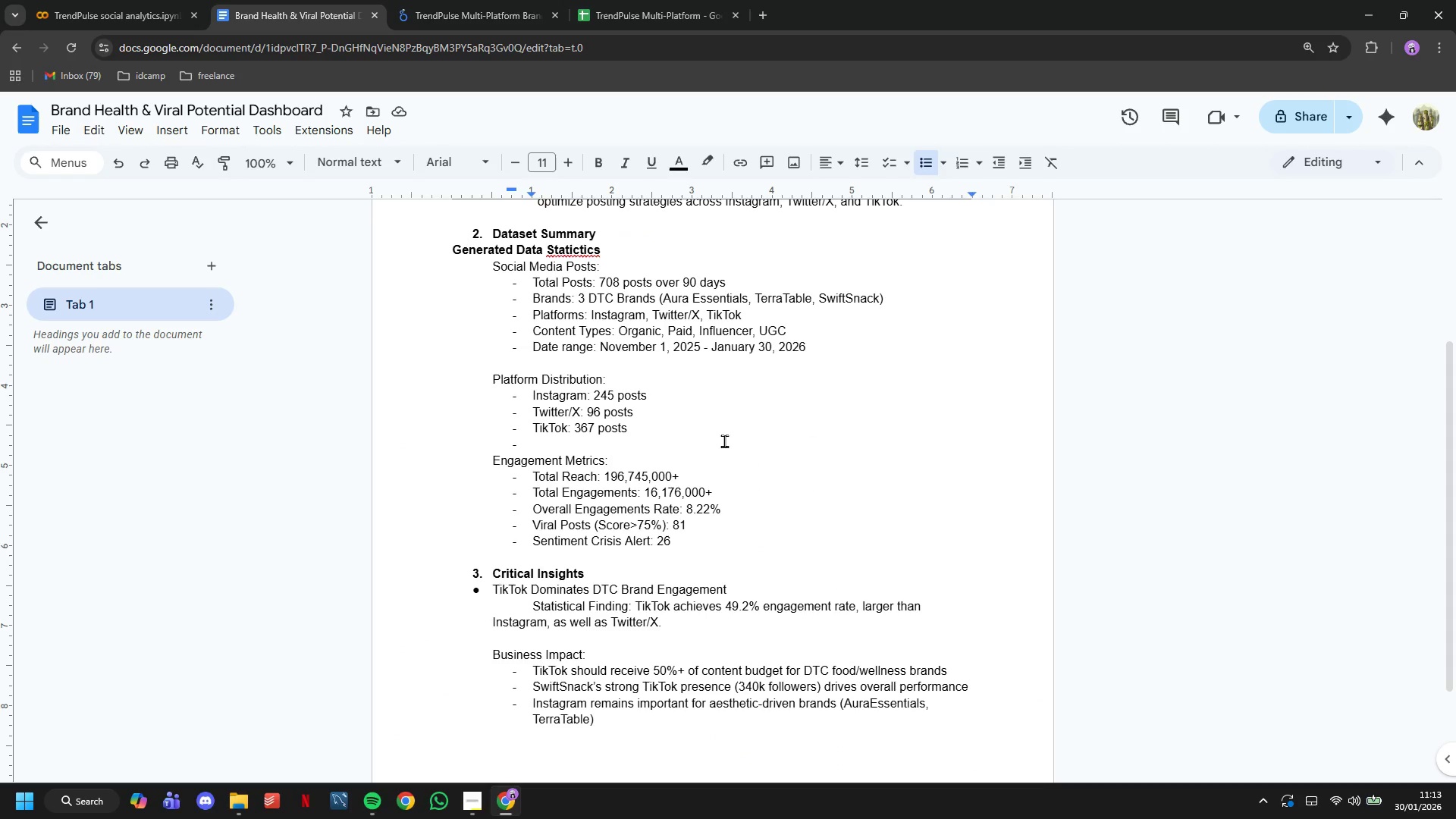 
scroll: coordinate [730, 444], scroll_direction: down, amount: 2.0
 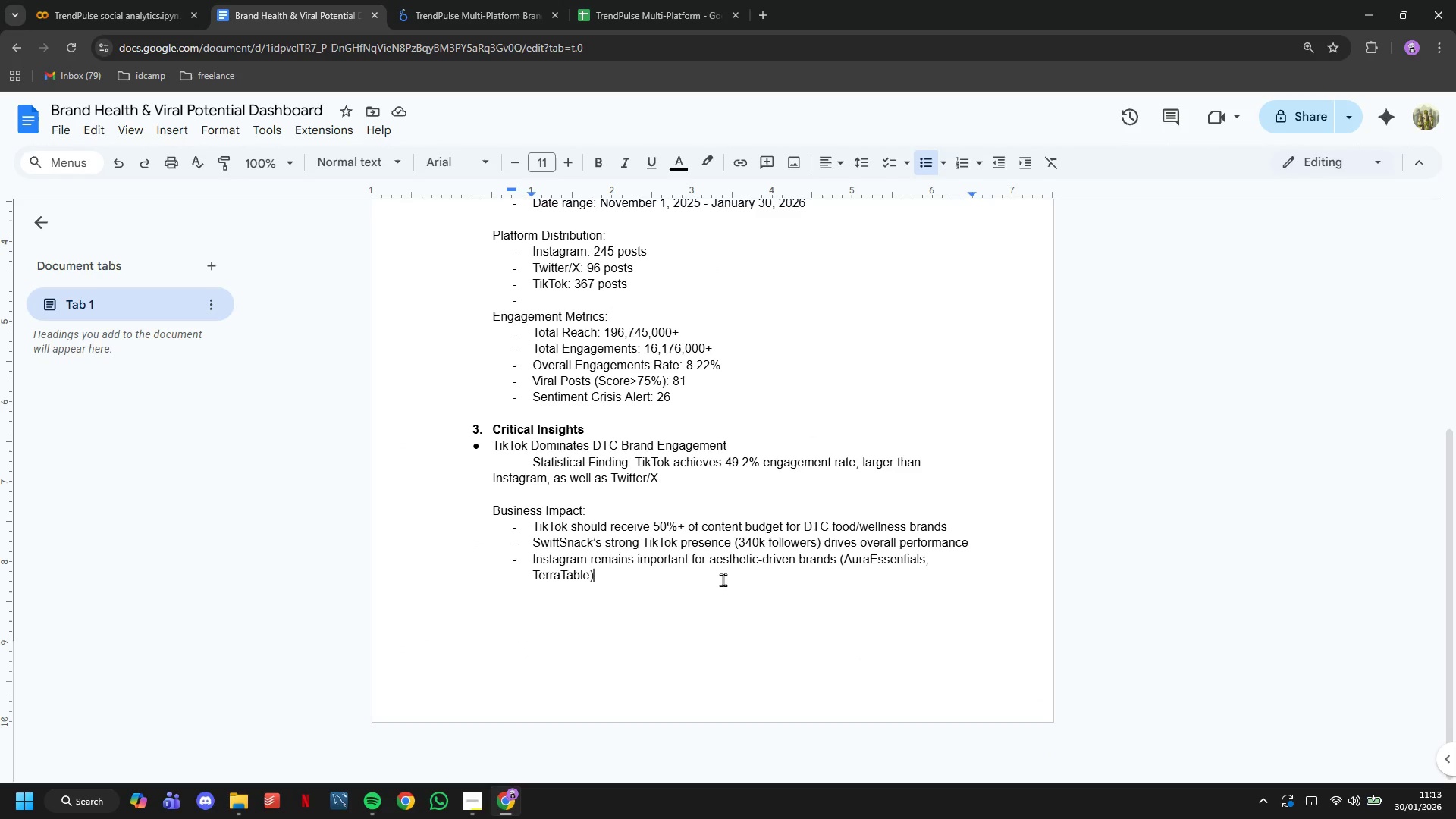 
key(Enter)
 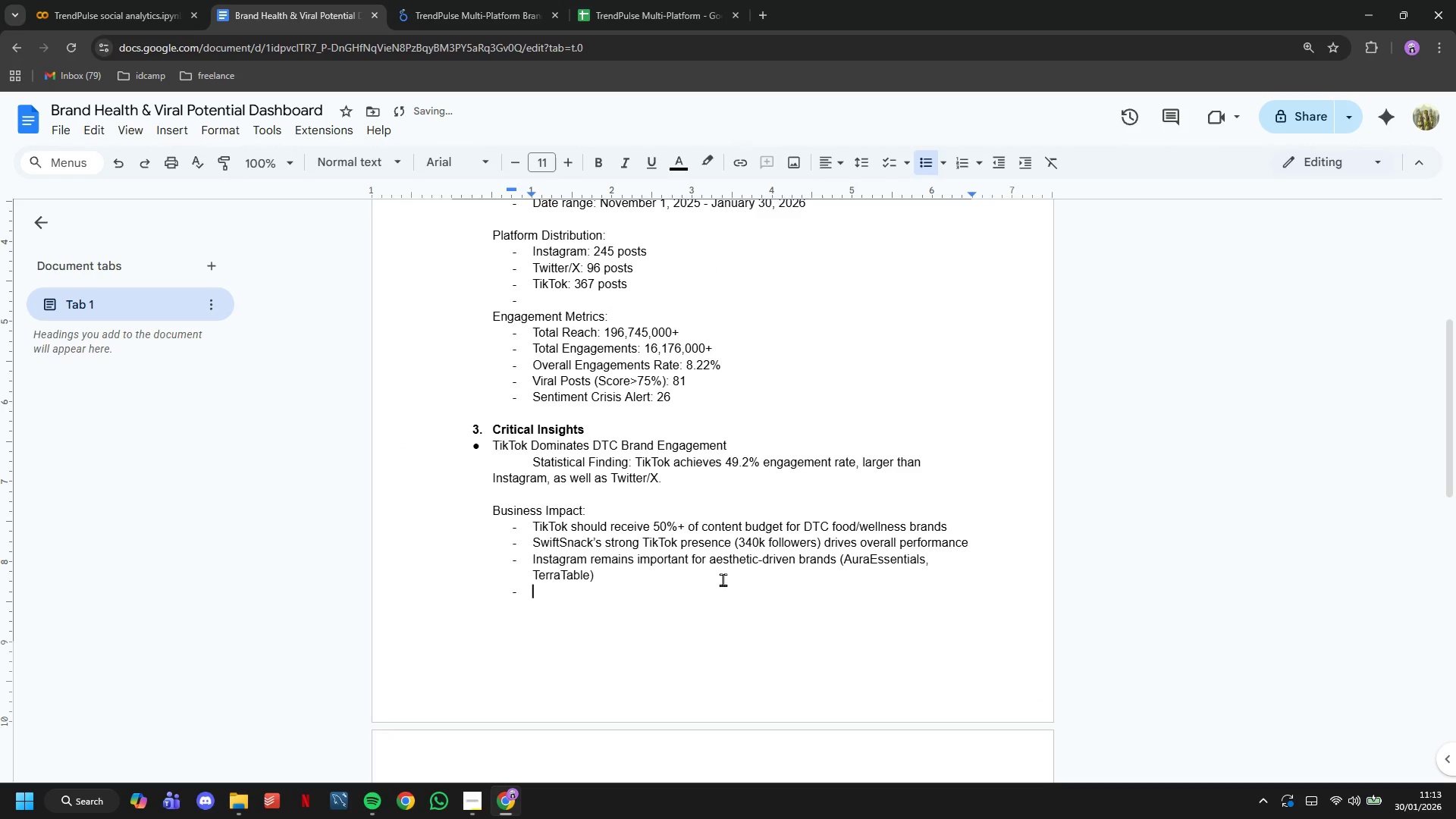 
key(Backspace)
key(Backspace)
type(* Influene)
key(Backspace)
type(cer Content Delivers 2*2 )
key(Backspace)
key(Backspace)
key(Backspace)
type(x2 )
key(Backspace)
key(Backspace)
key(Backspace)
type(.2x Engagement Multiplier)
 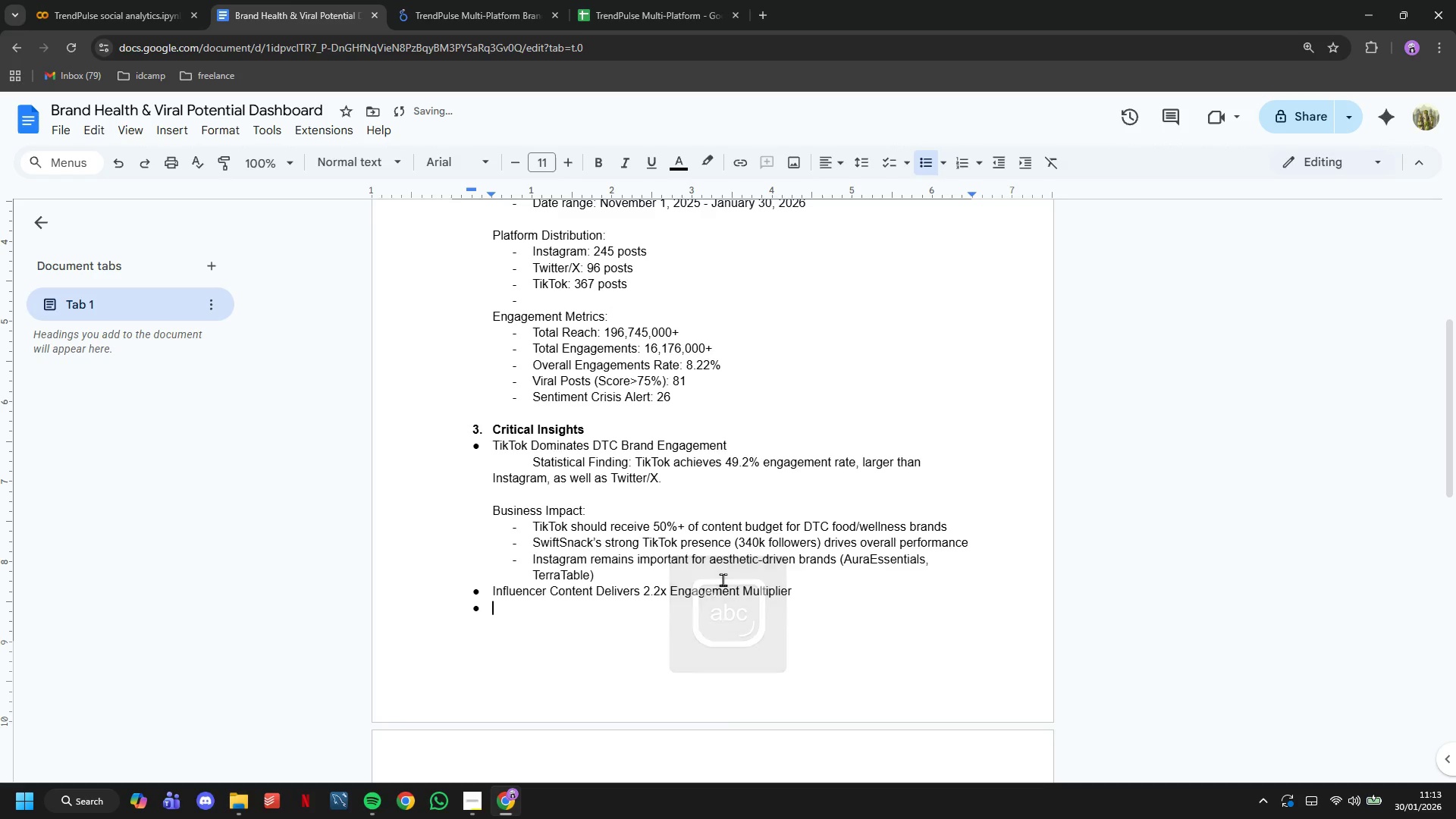 
 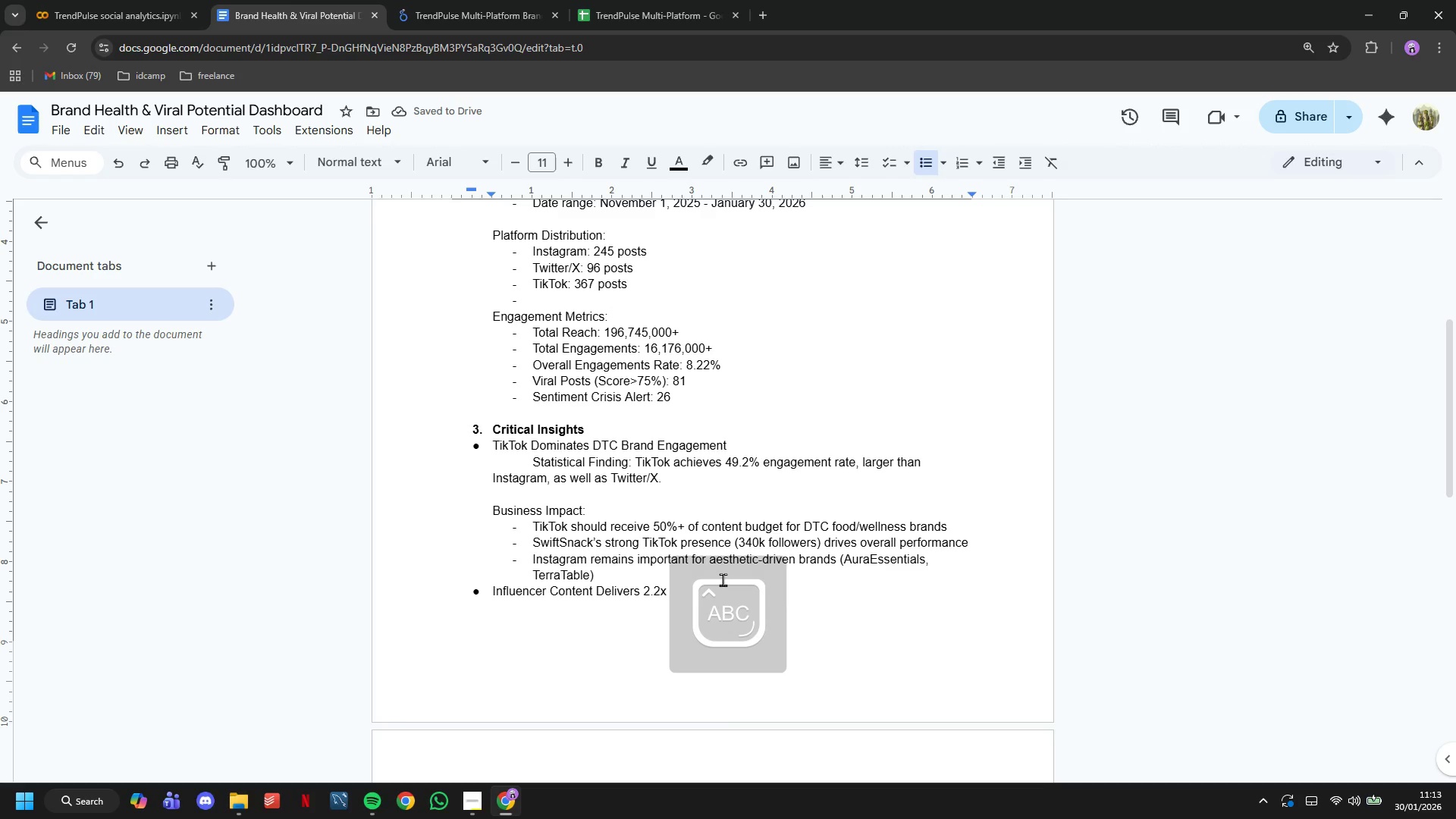 
key(Enter)
 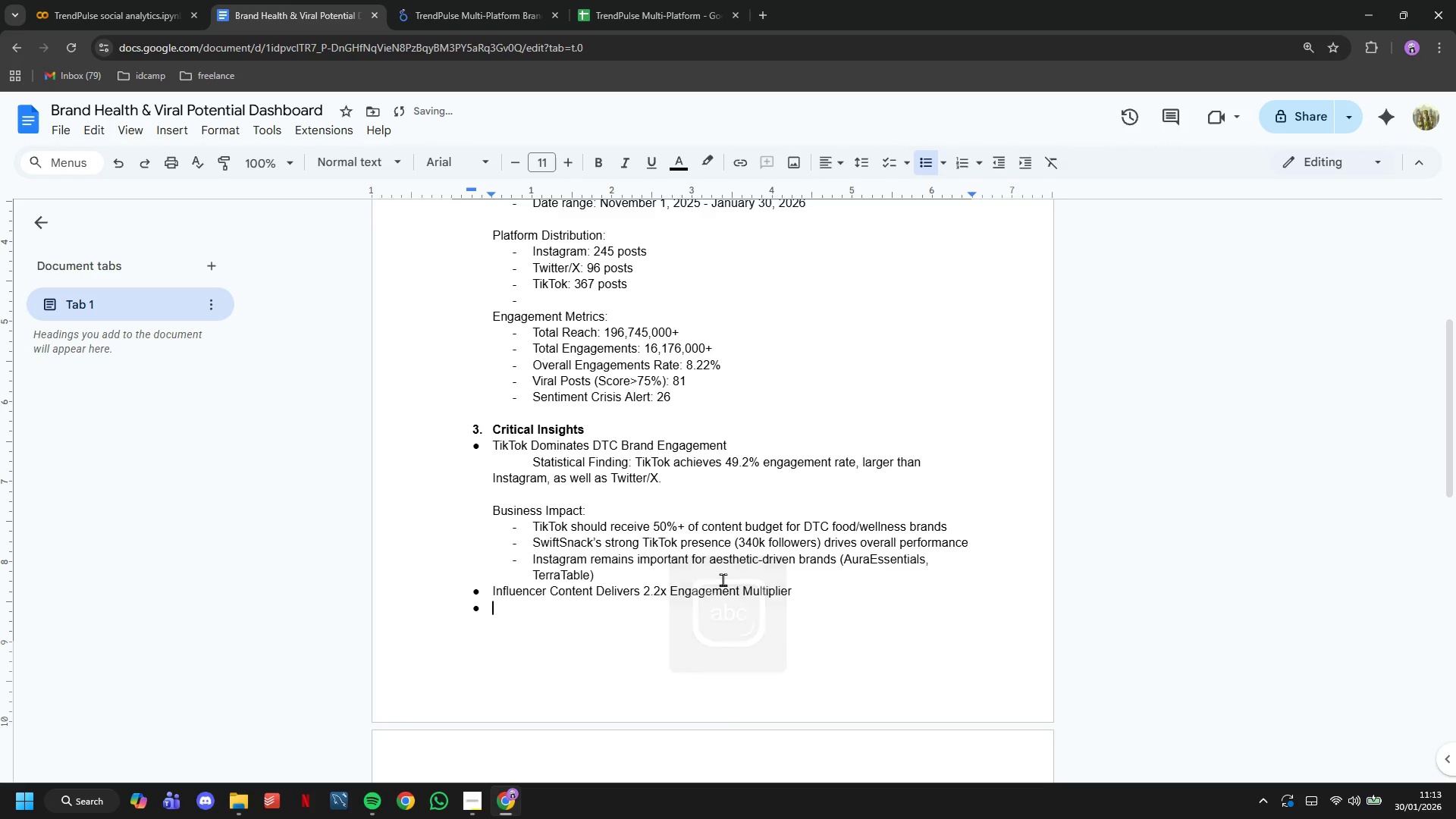 
key(Backspace)
 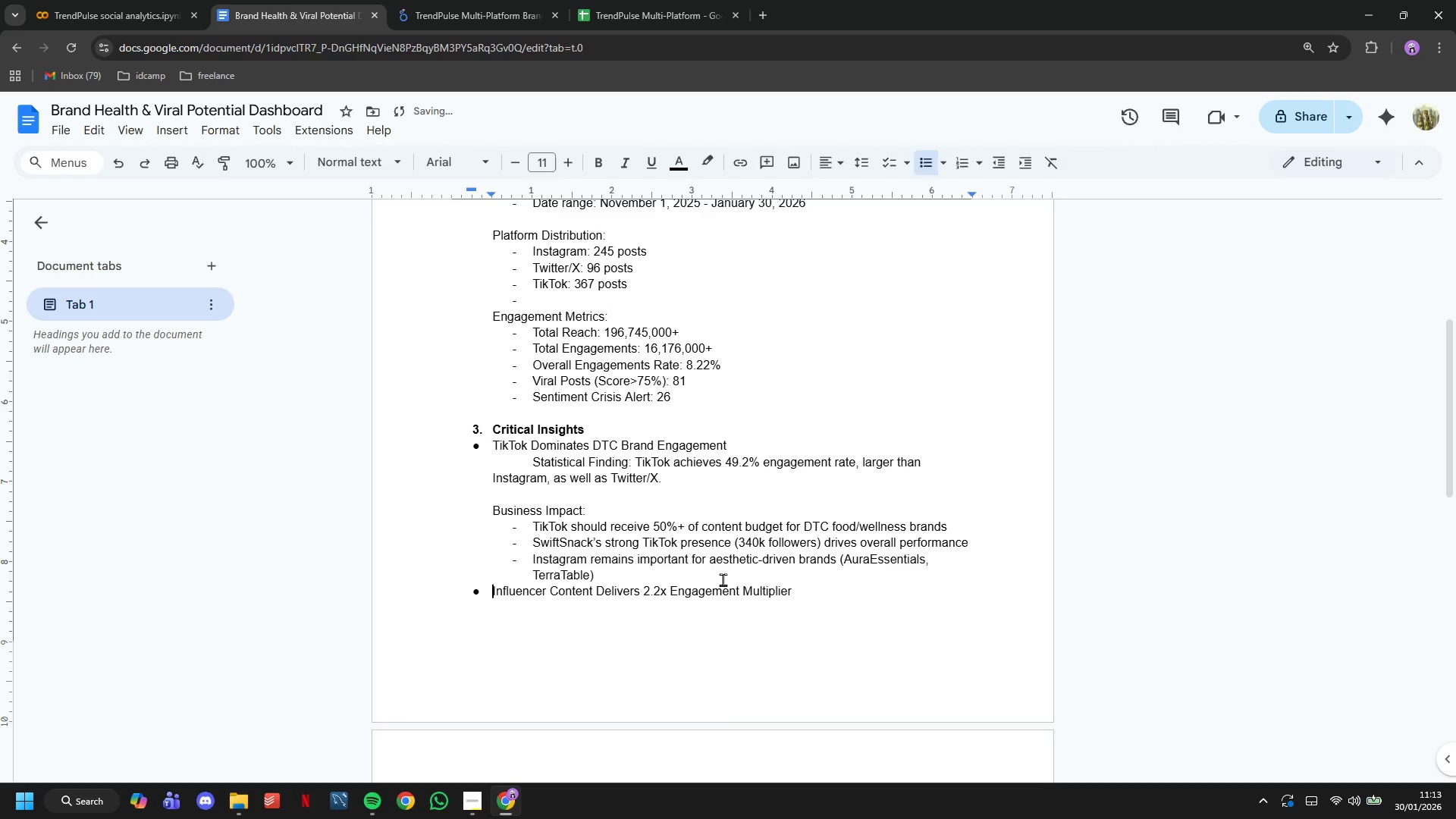 
key(ArrowUp)
 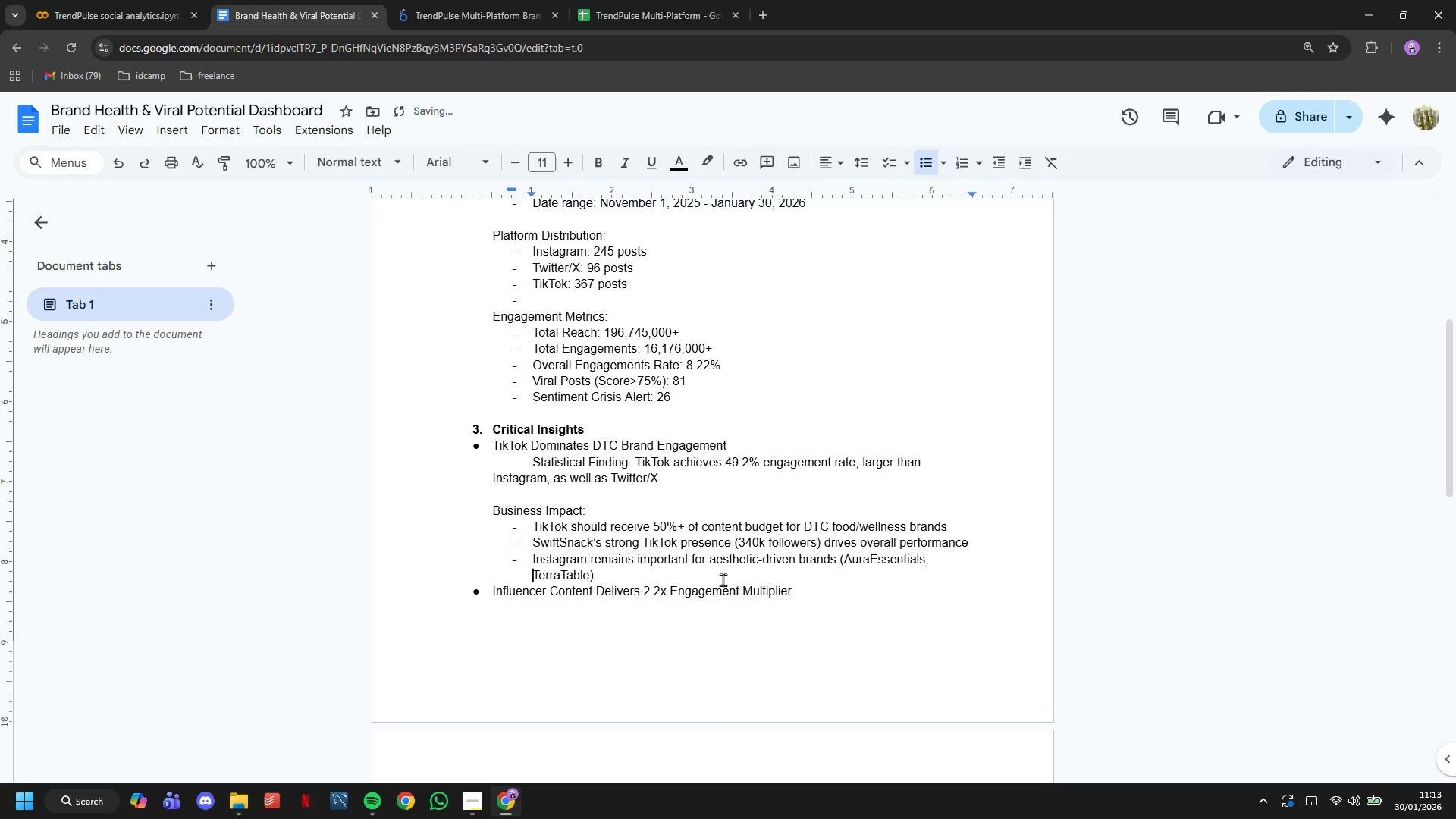 
key(ArrowUp)
 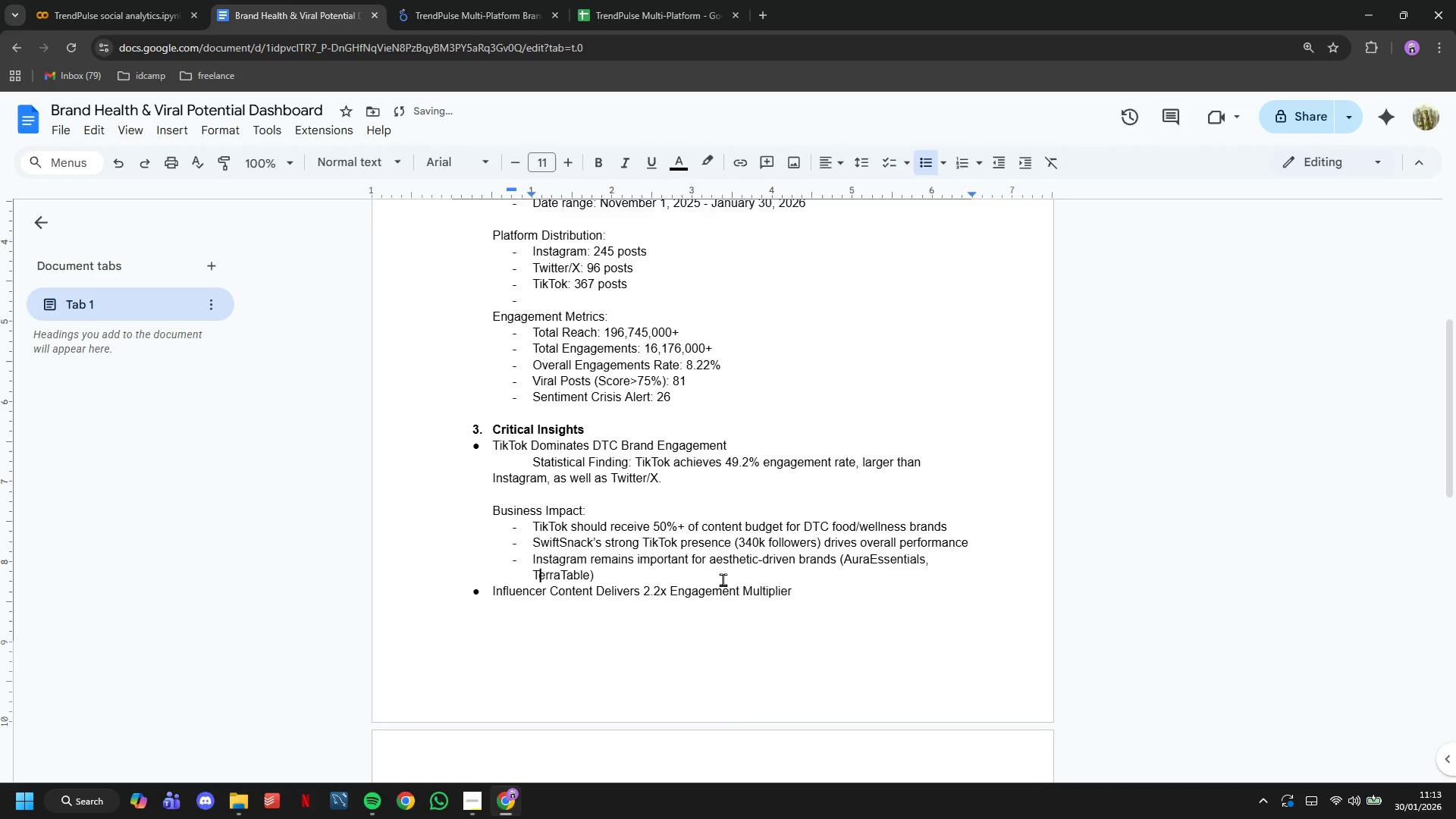 
hold_key(key=ArrowRight, duration=0.69)
 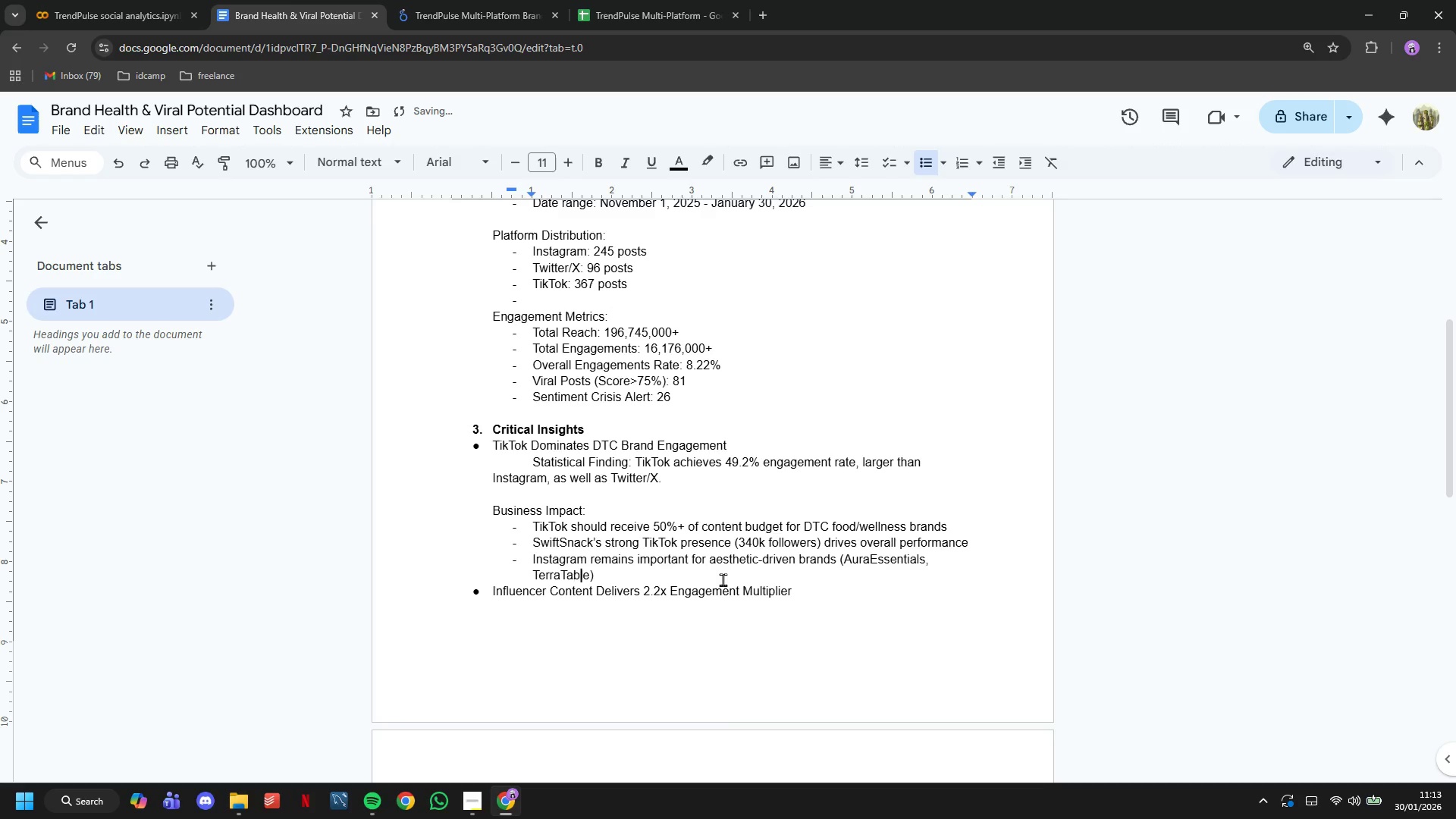 
key(ArrowRight)
 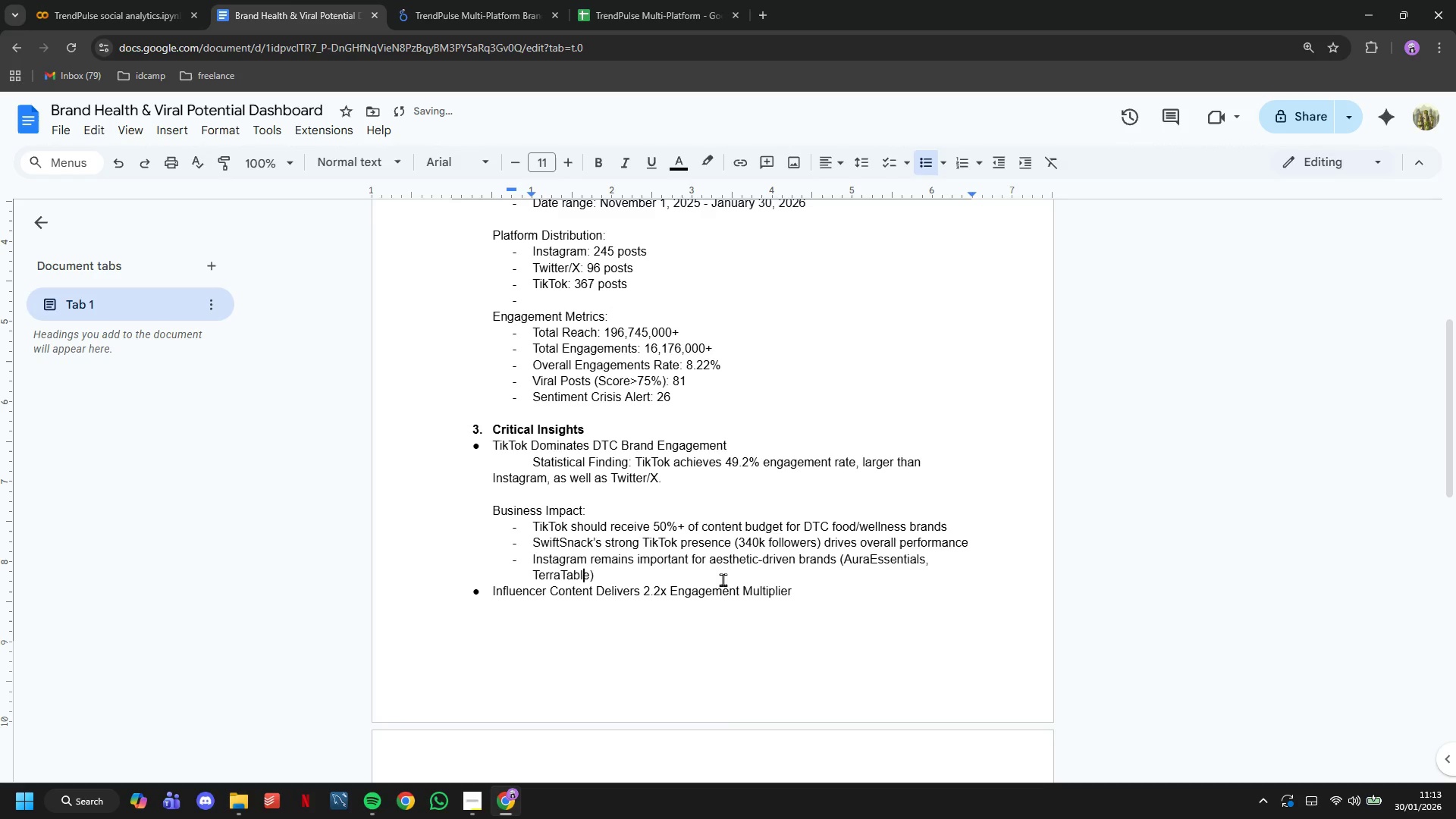 
key(ArrowRight)
 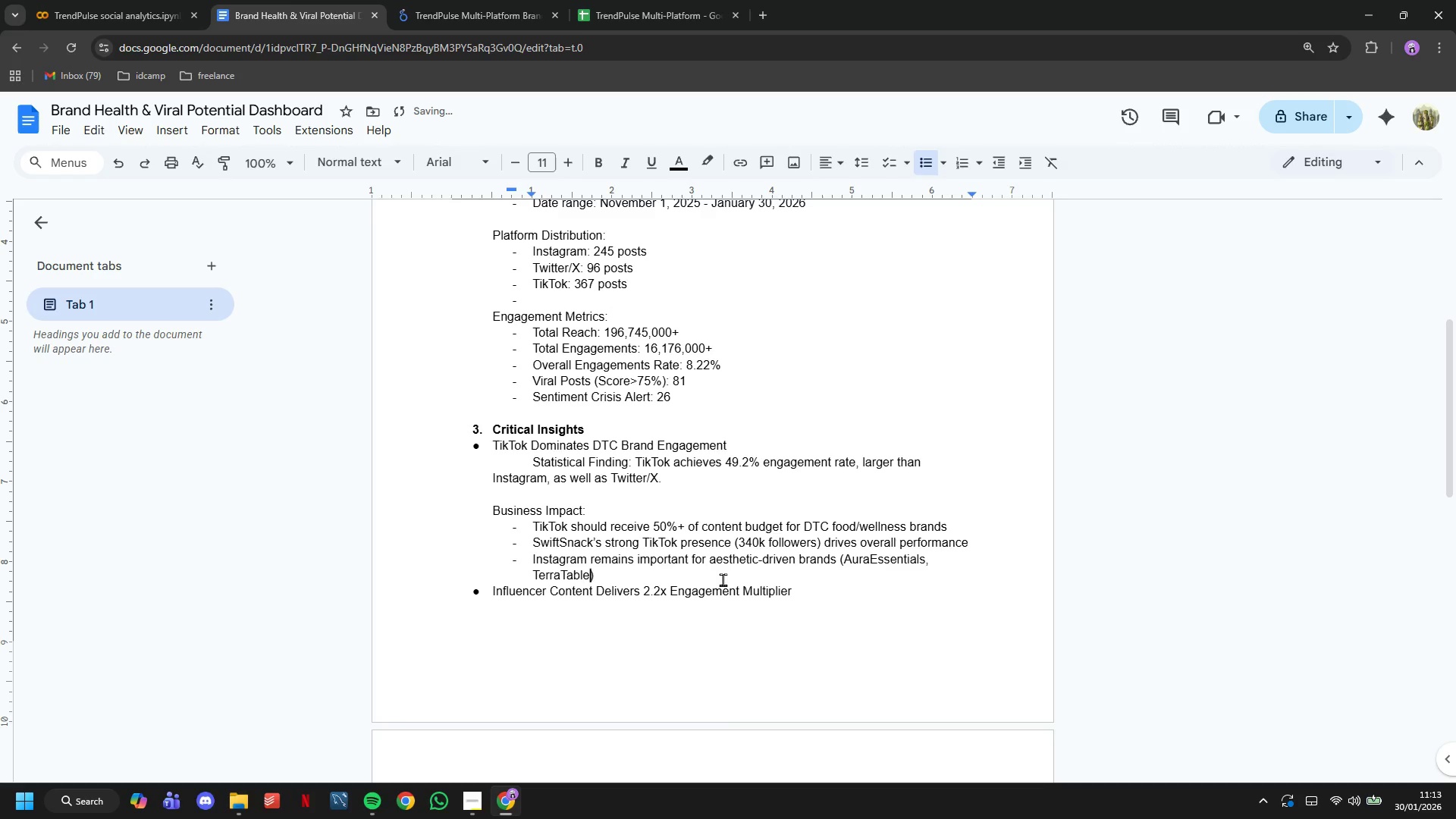 
key(ArrowRight)
 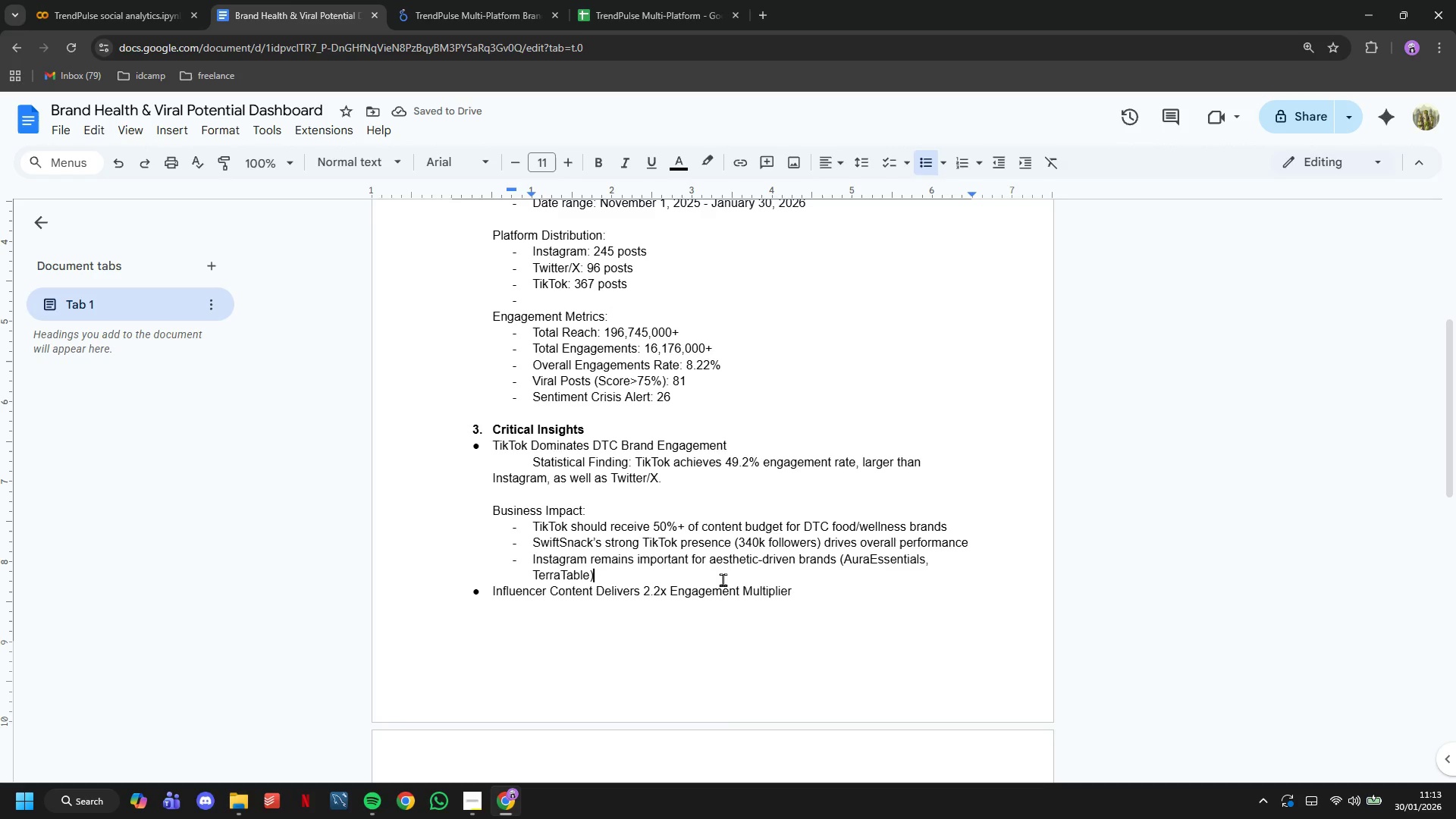 
key(ArrowRight)
 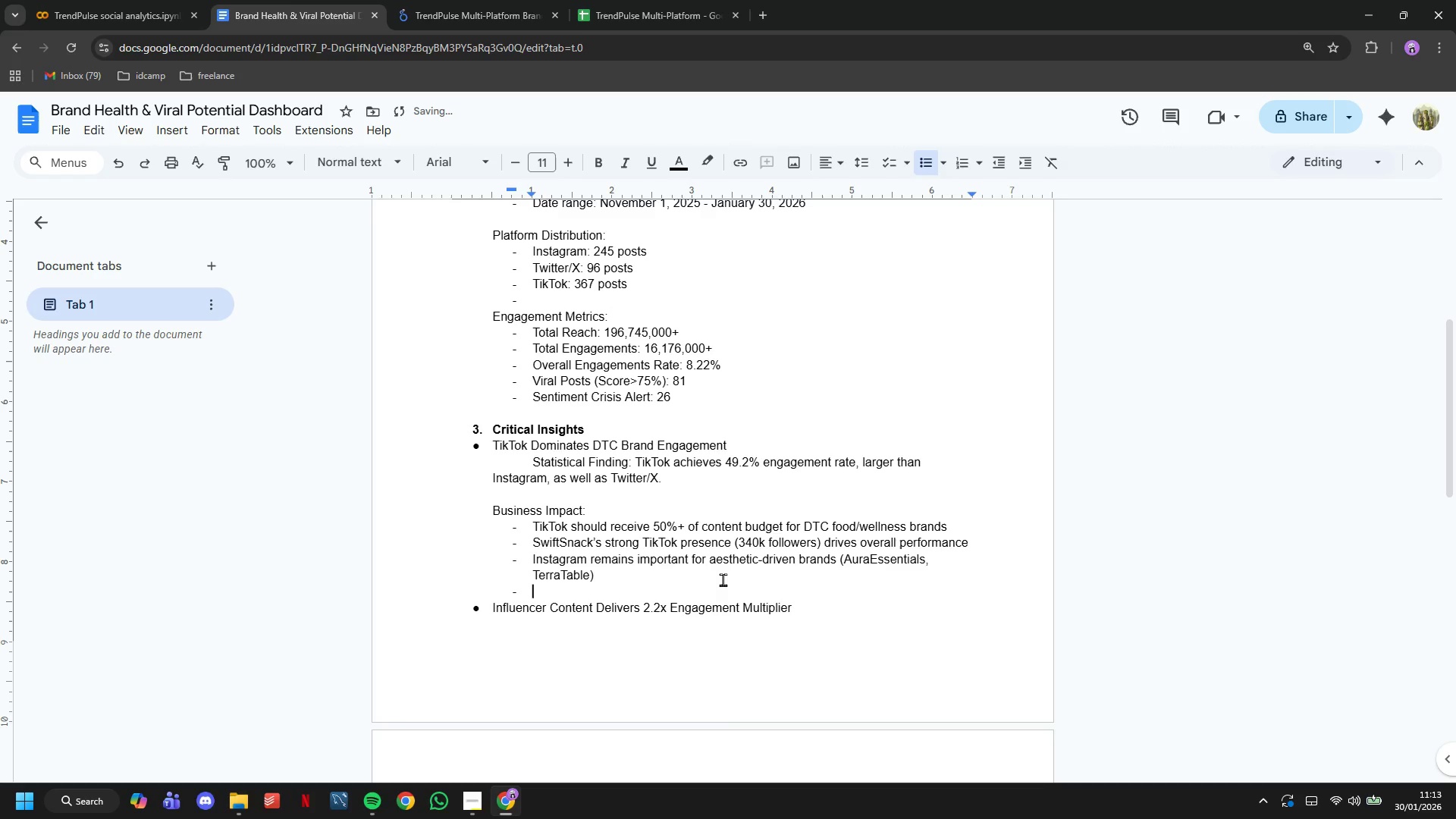 
key(Enter)
 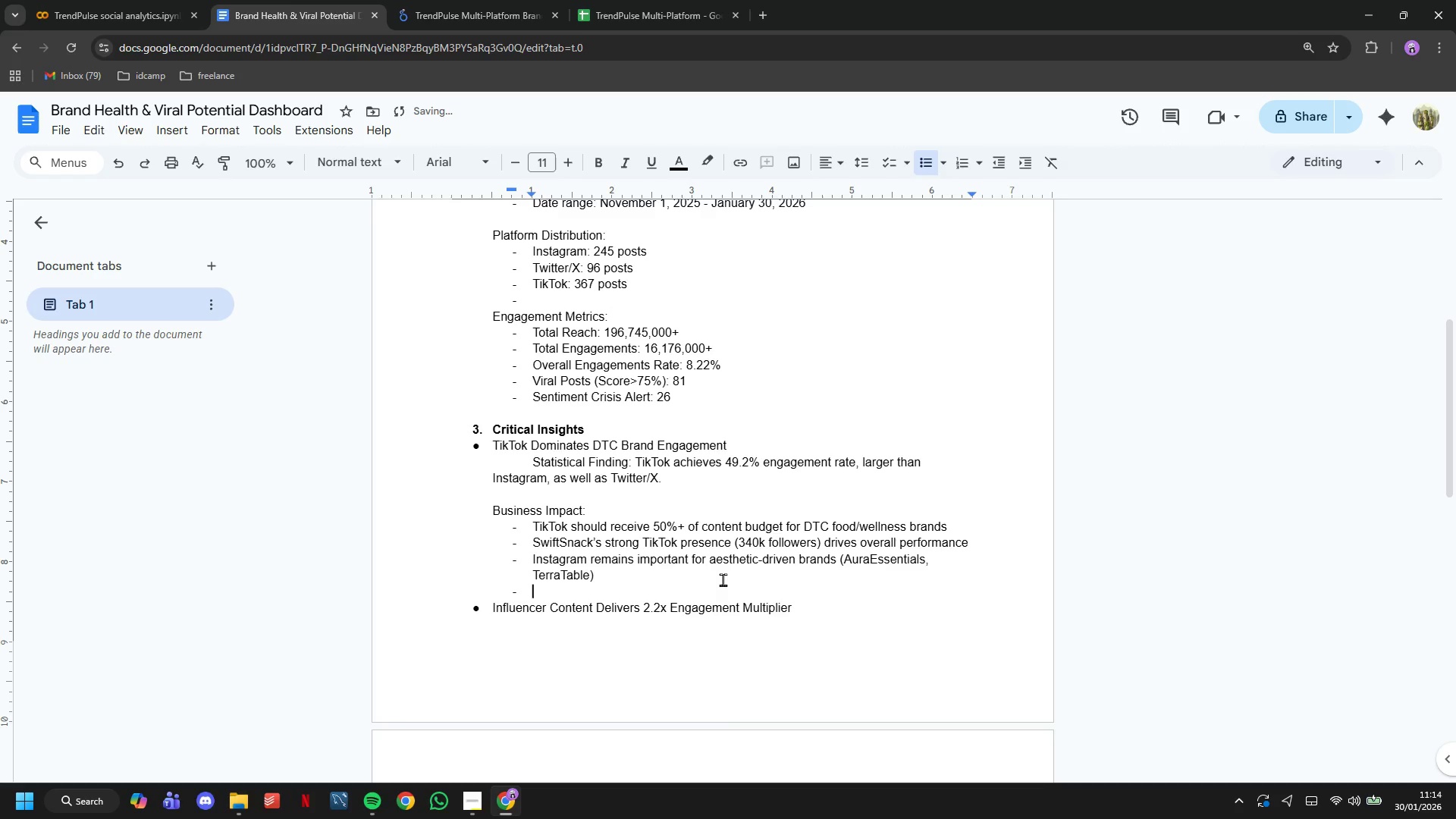 
key(ArrowDown)
 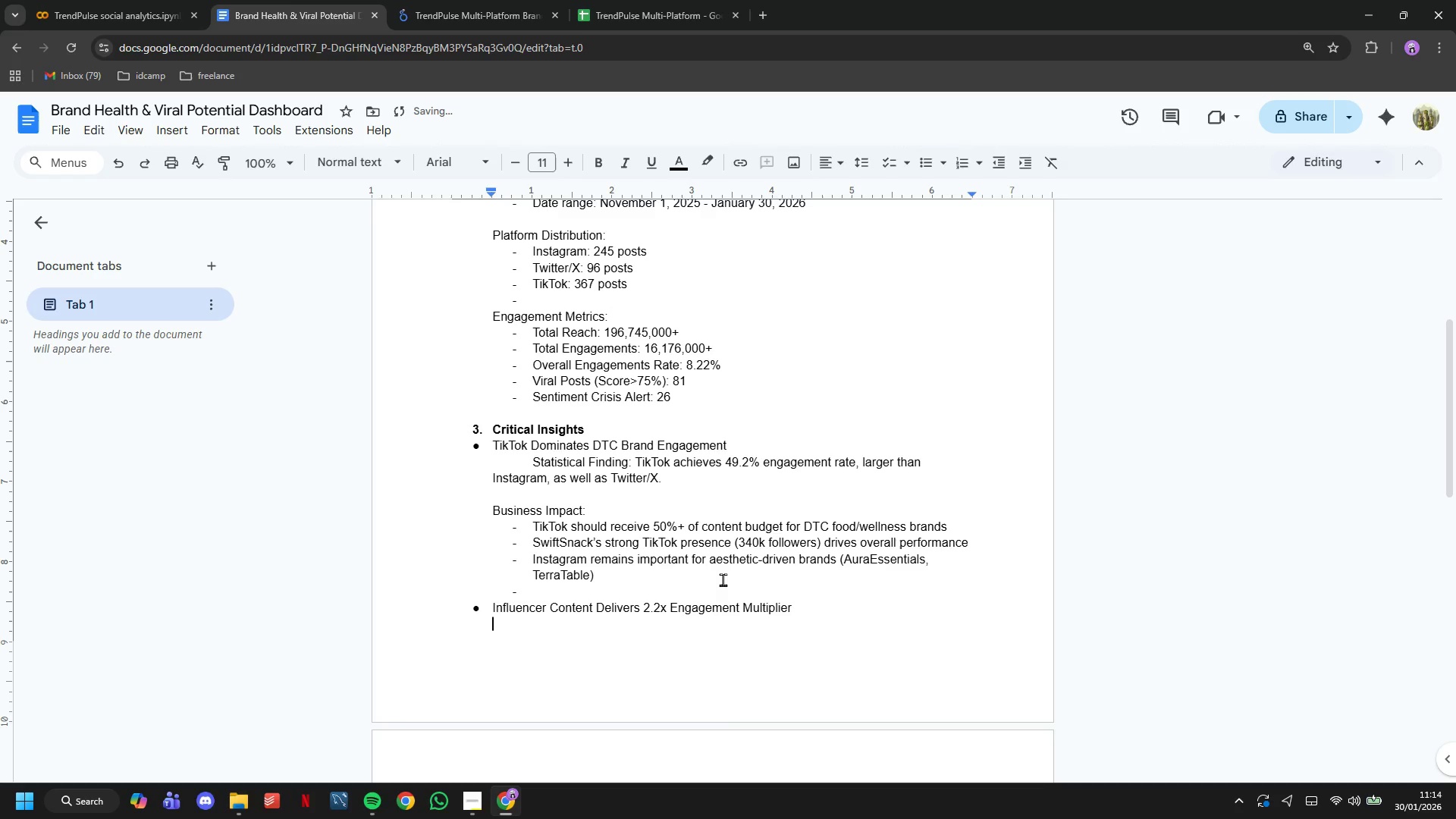 
key(ArrowDown)
 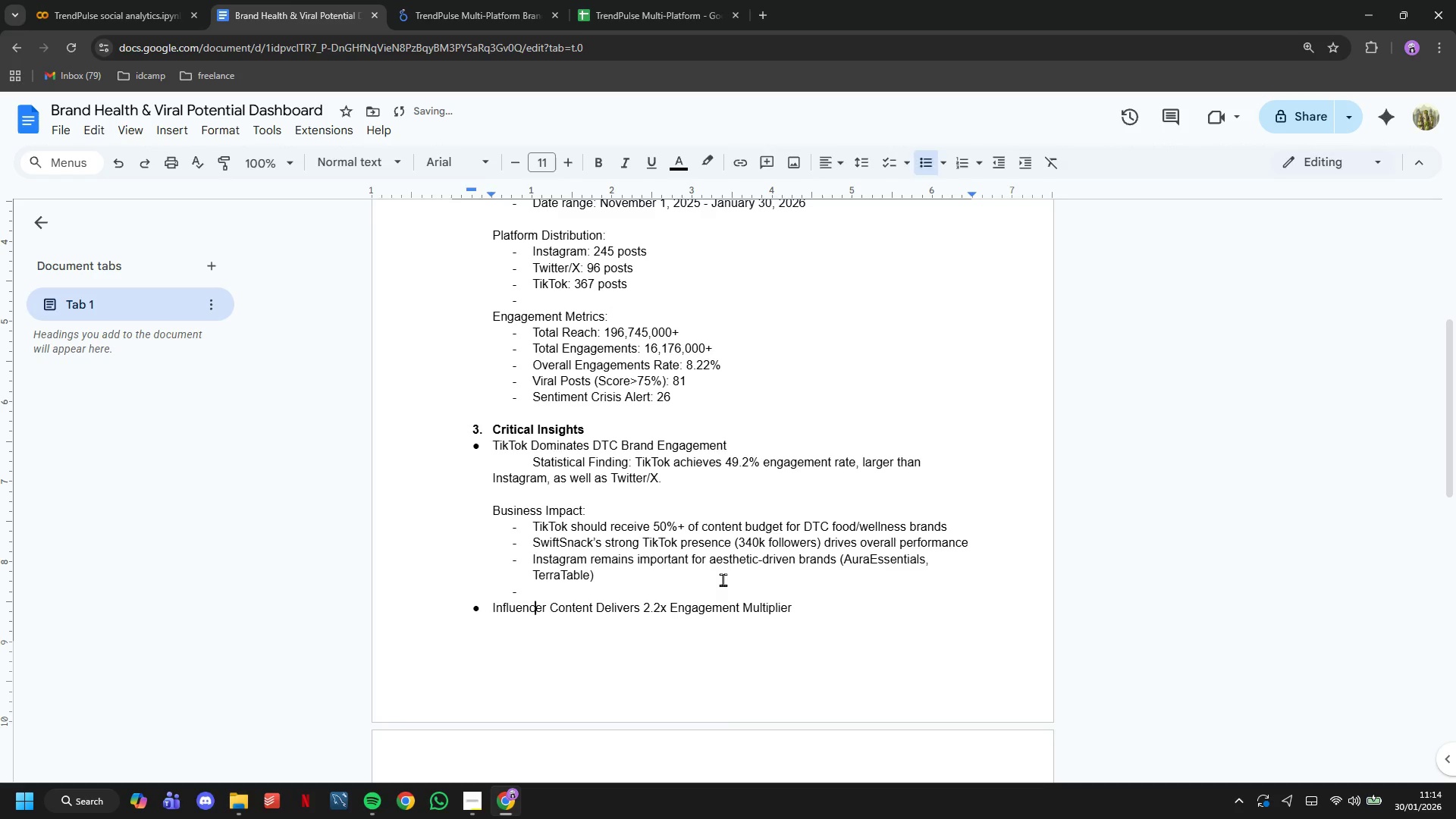 
key(ArrowUp)
 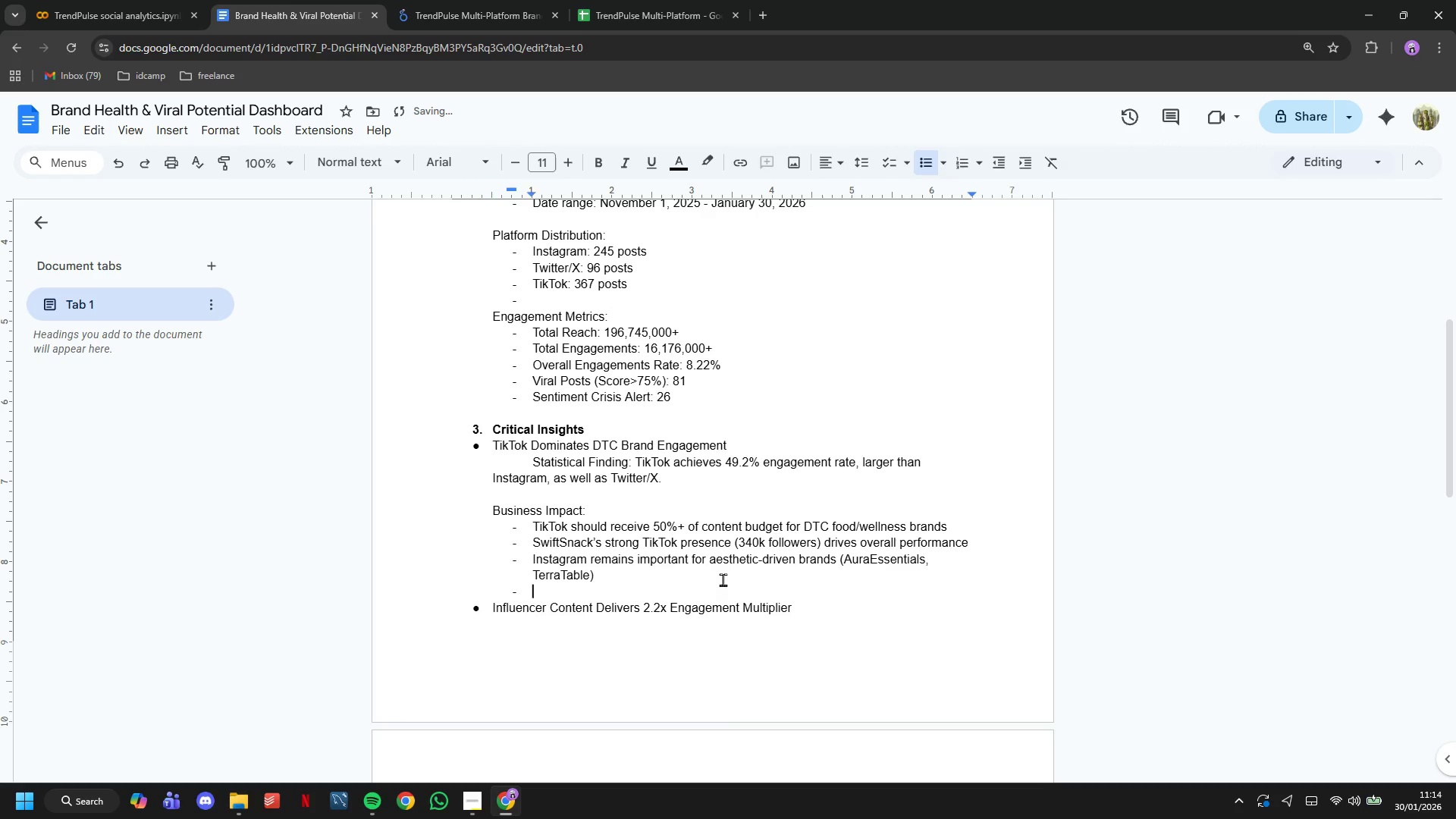 
key(ArrowUp)
 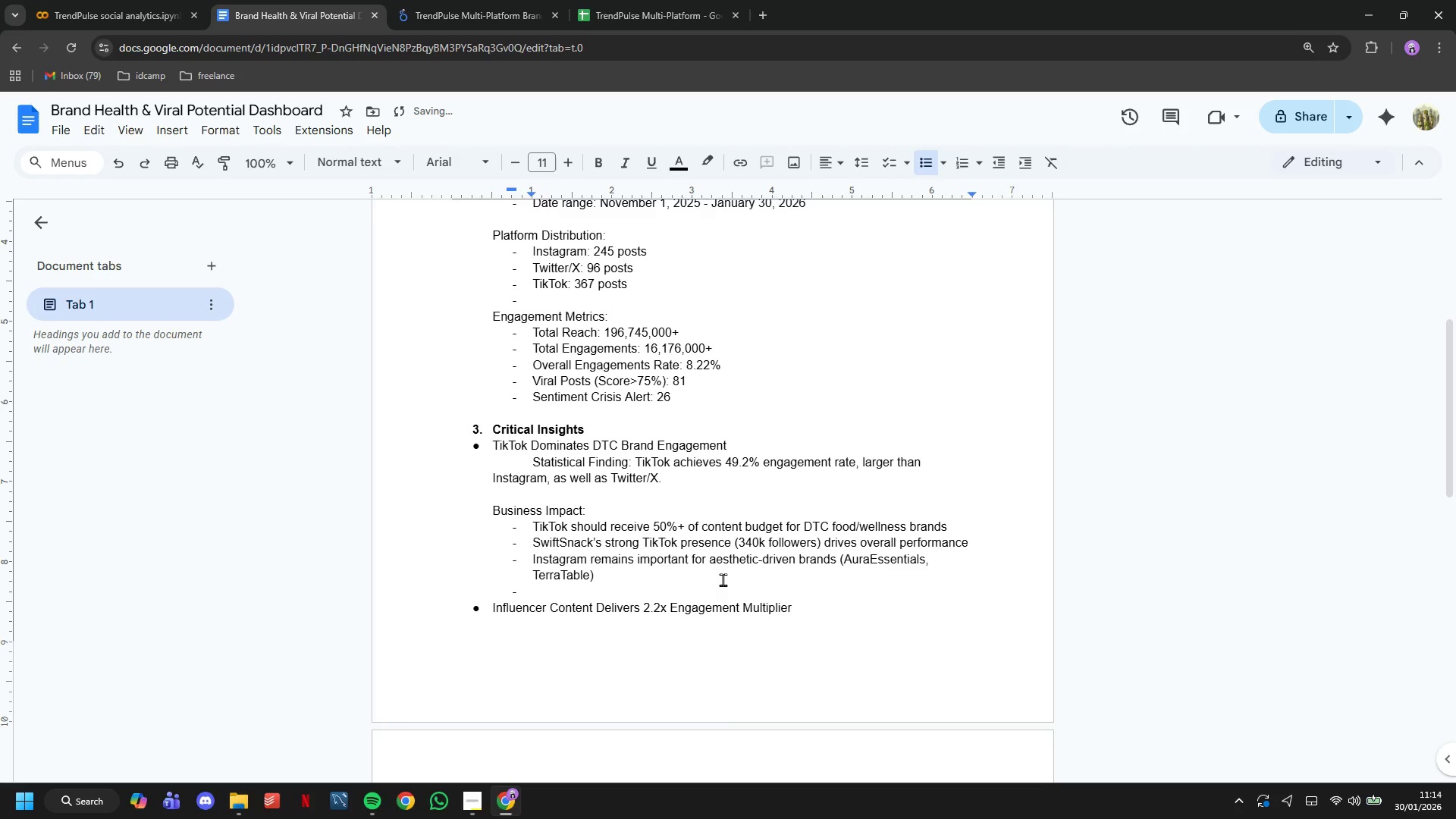 
key(Backspace)
 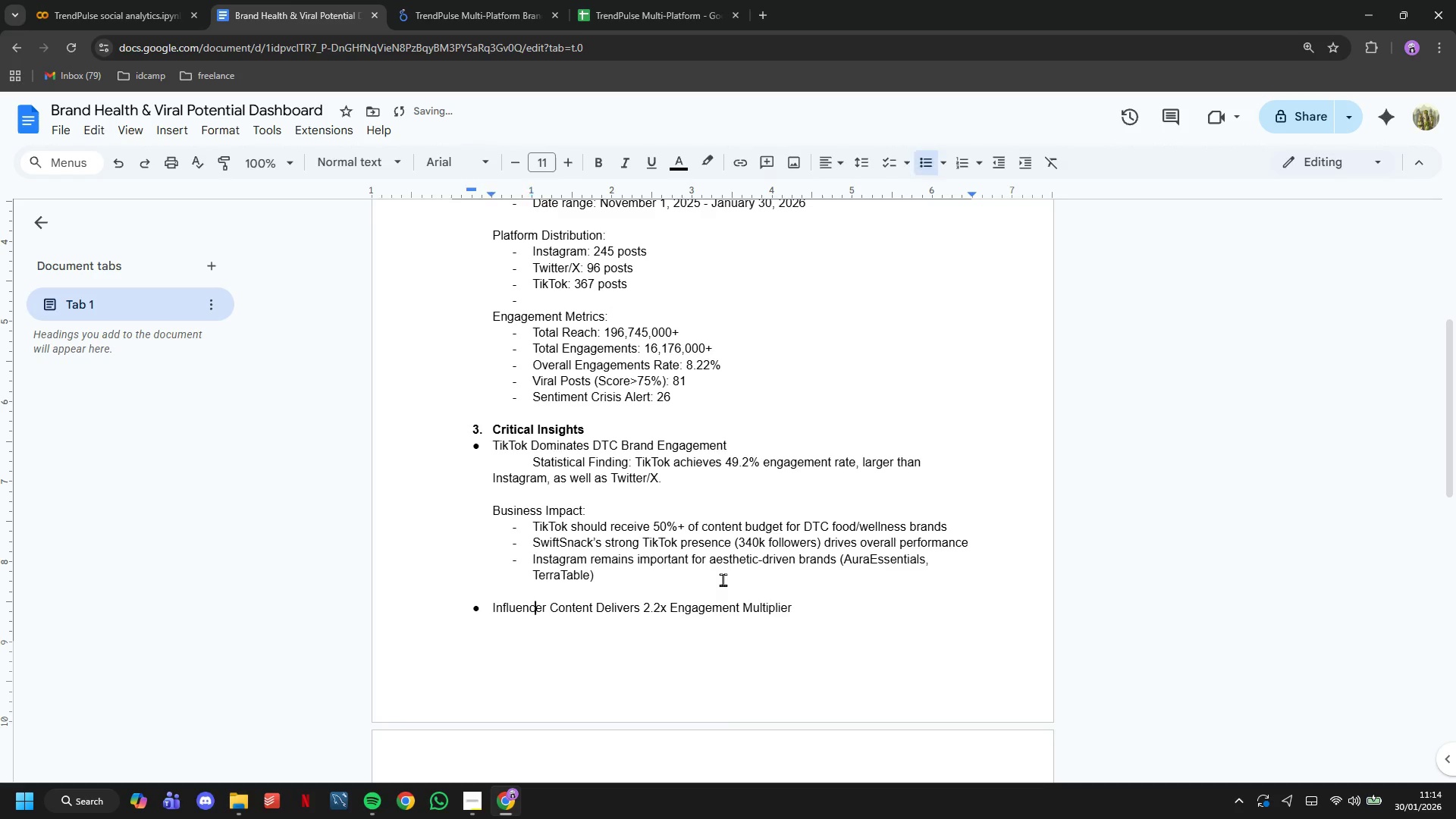 
key(ArrowDown)
 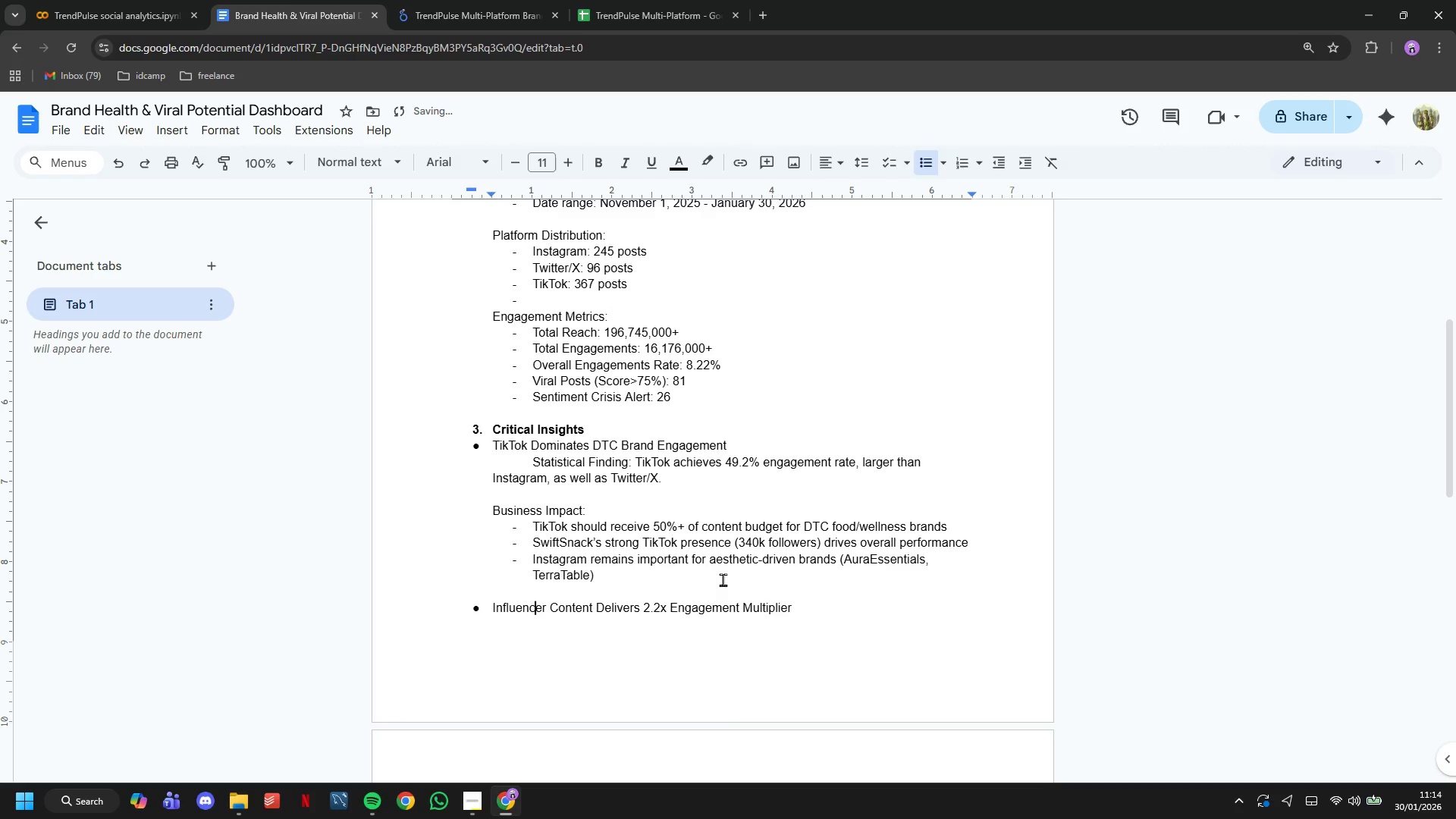 
key(ArrowDown)
 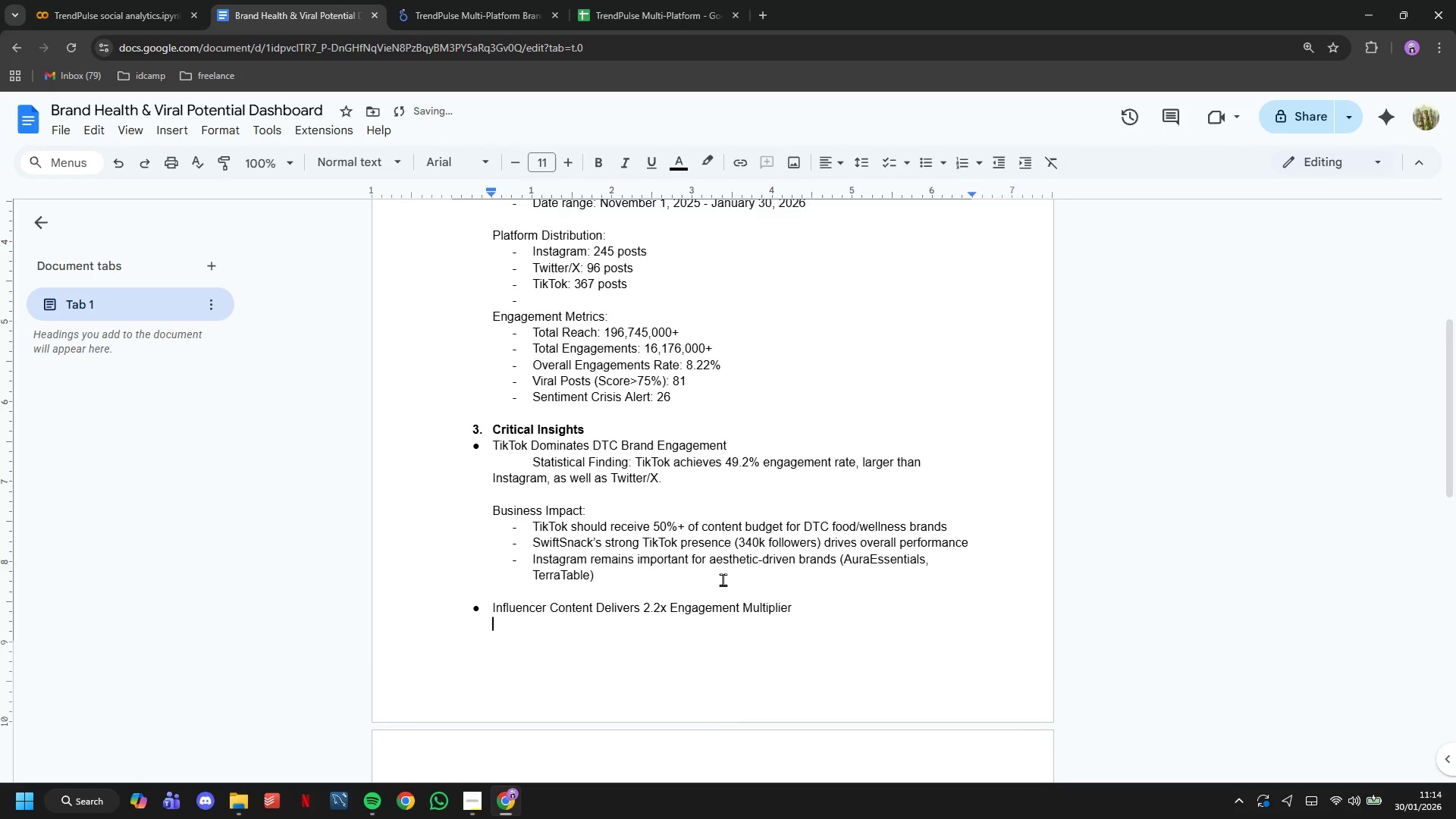 
key(ArrowDown)
 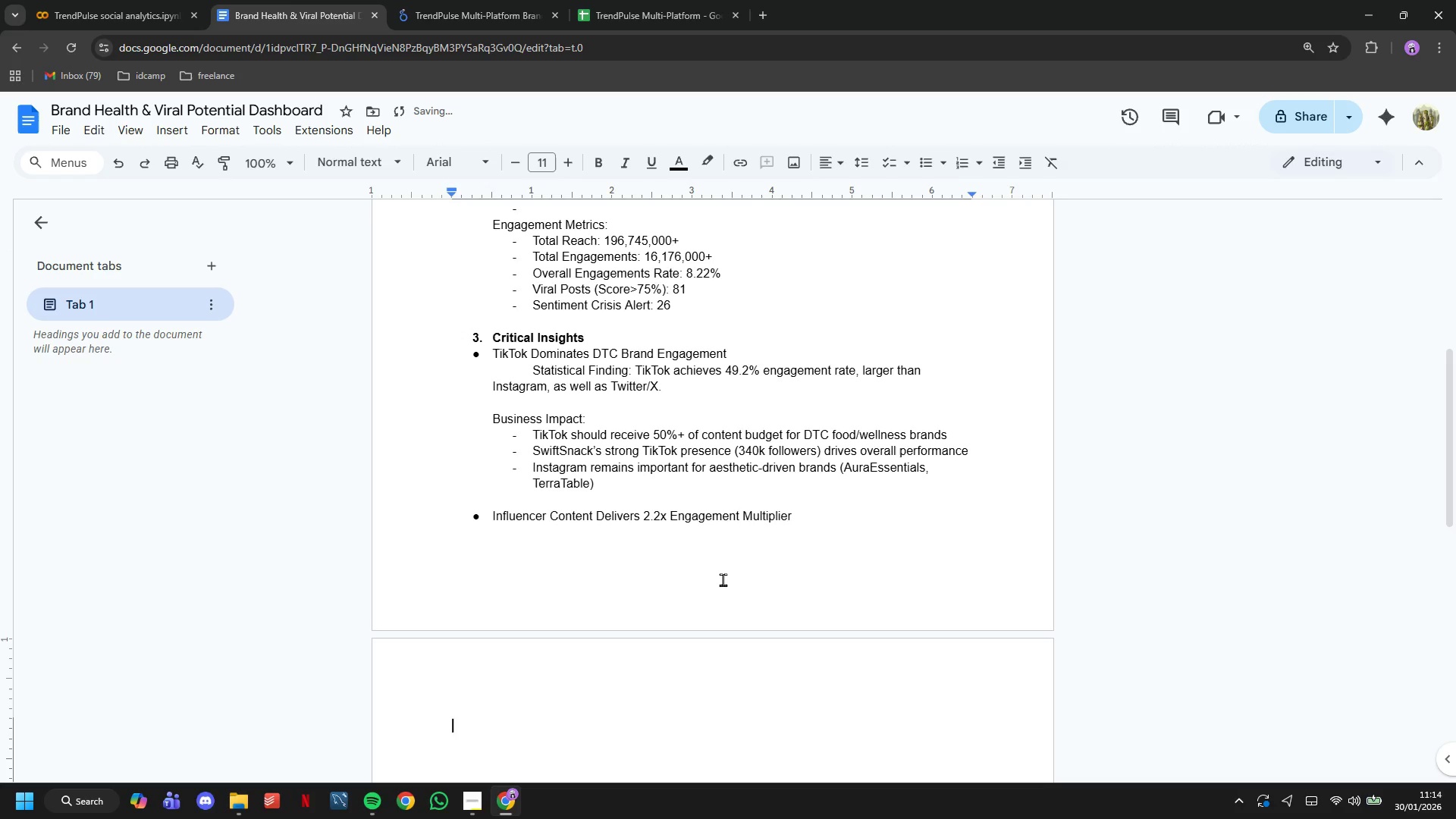 
key(ArrowUp)
 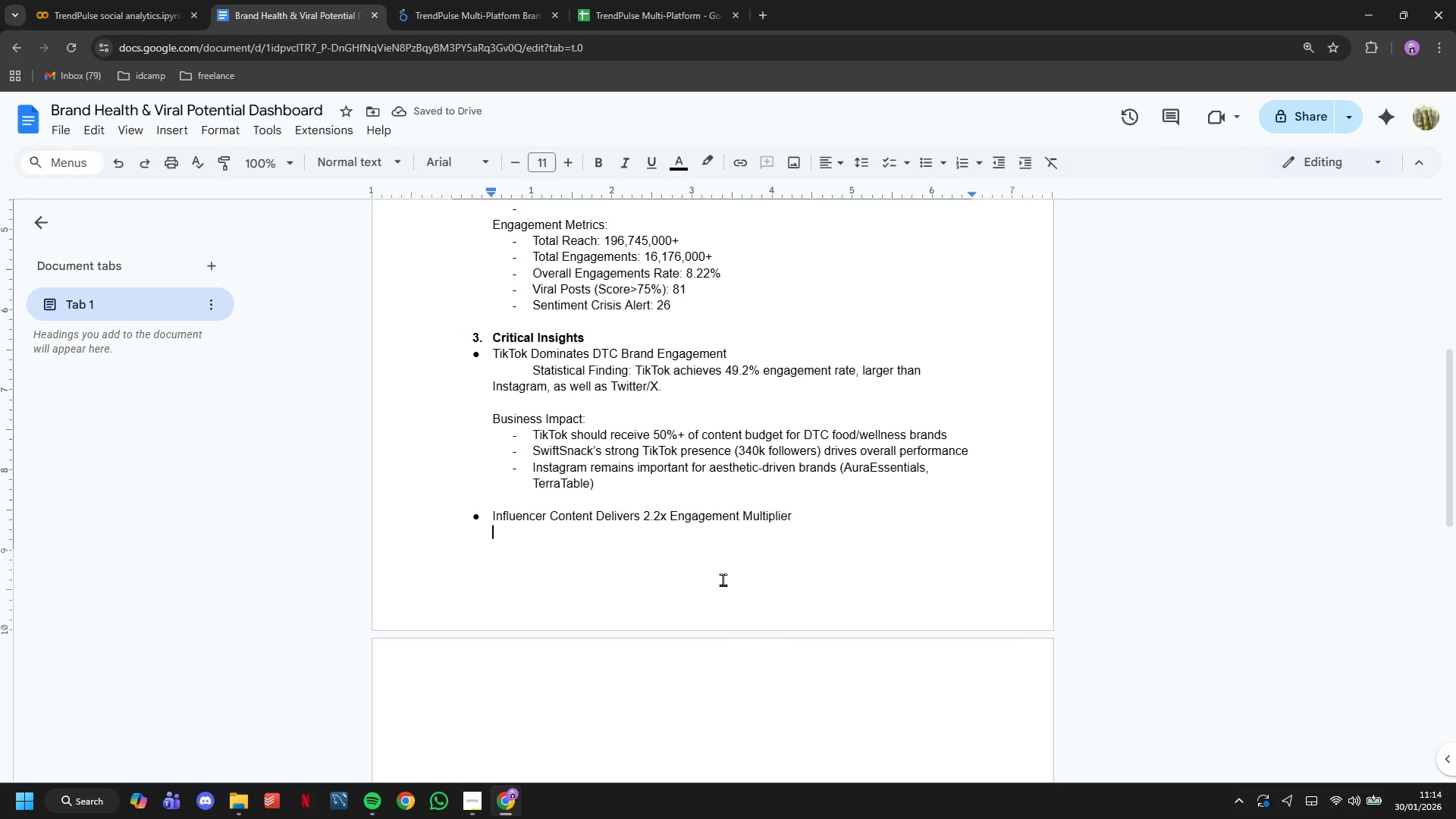 
key(Tab)
type(ta)
key(Backspace)
key(Backspace)
type(Stst)
key(Backspace)
key(Backspace)
type(atistical Finding: )
 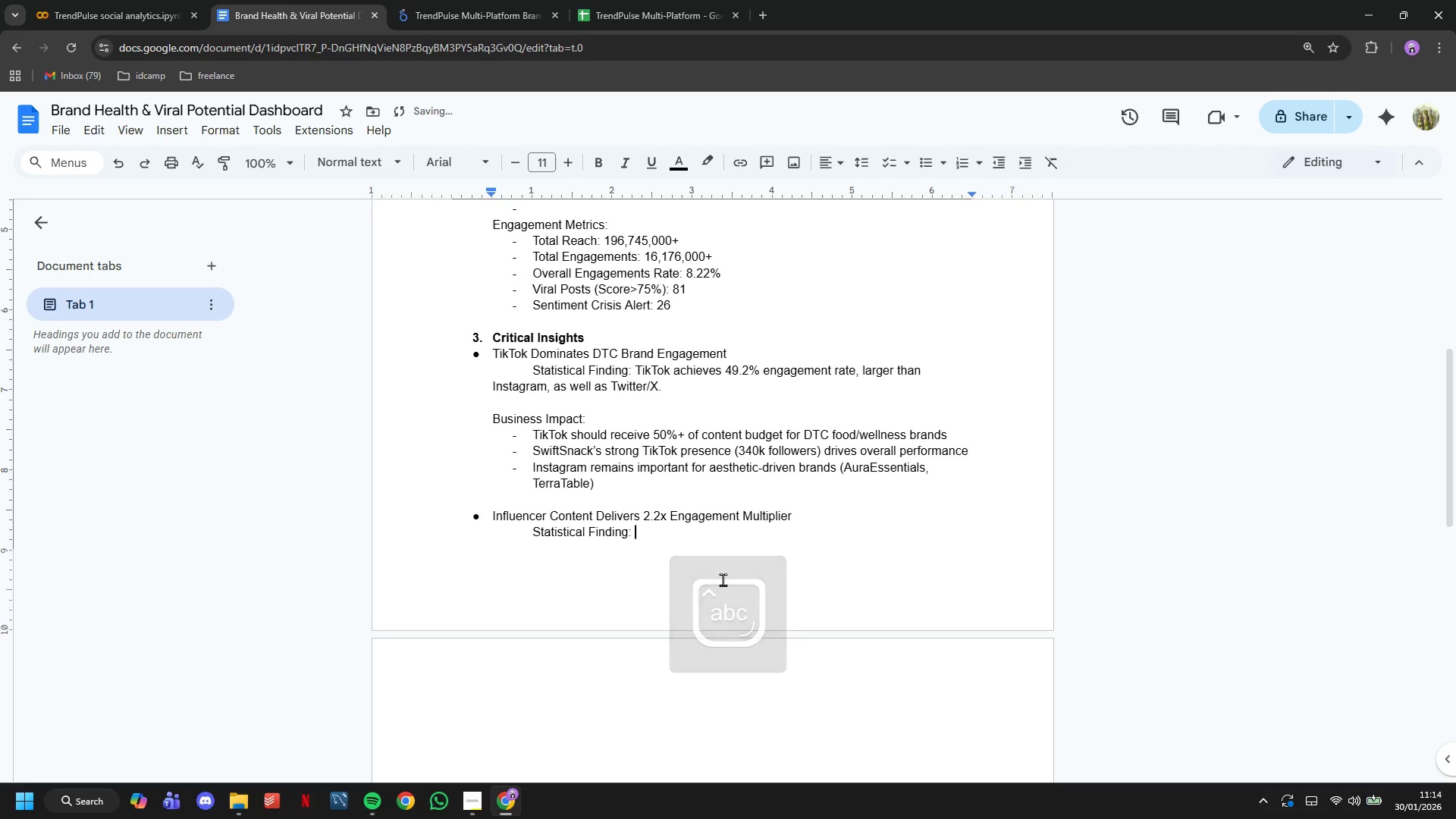 
wait(11.33)
 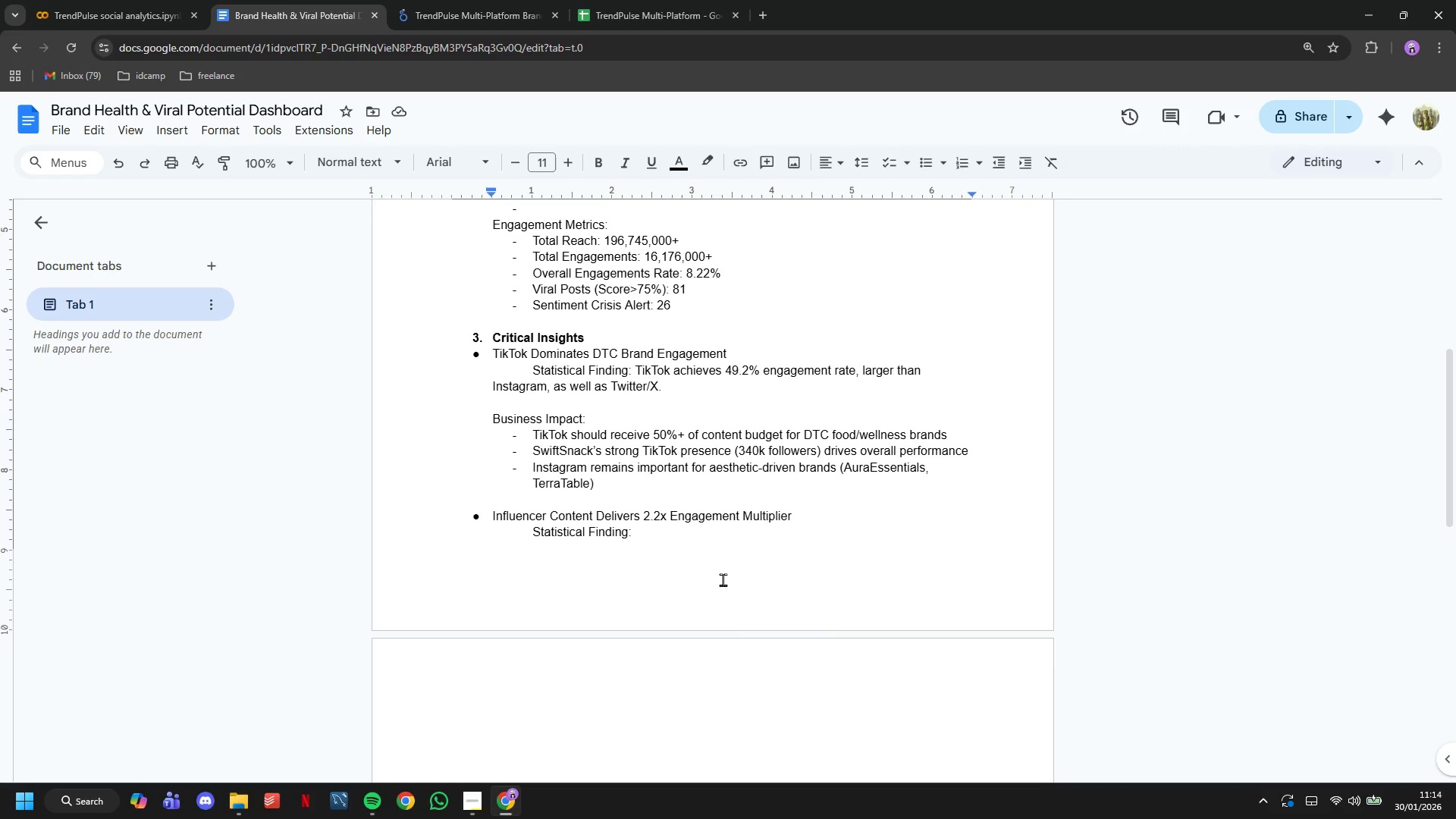 
type(Influencer collaborations achieve 2.2x the engagement of organic posts )
 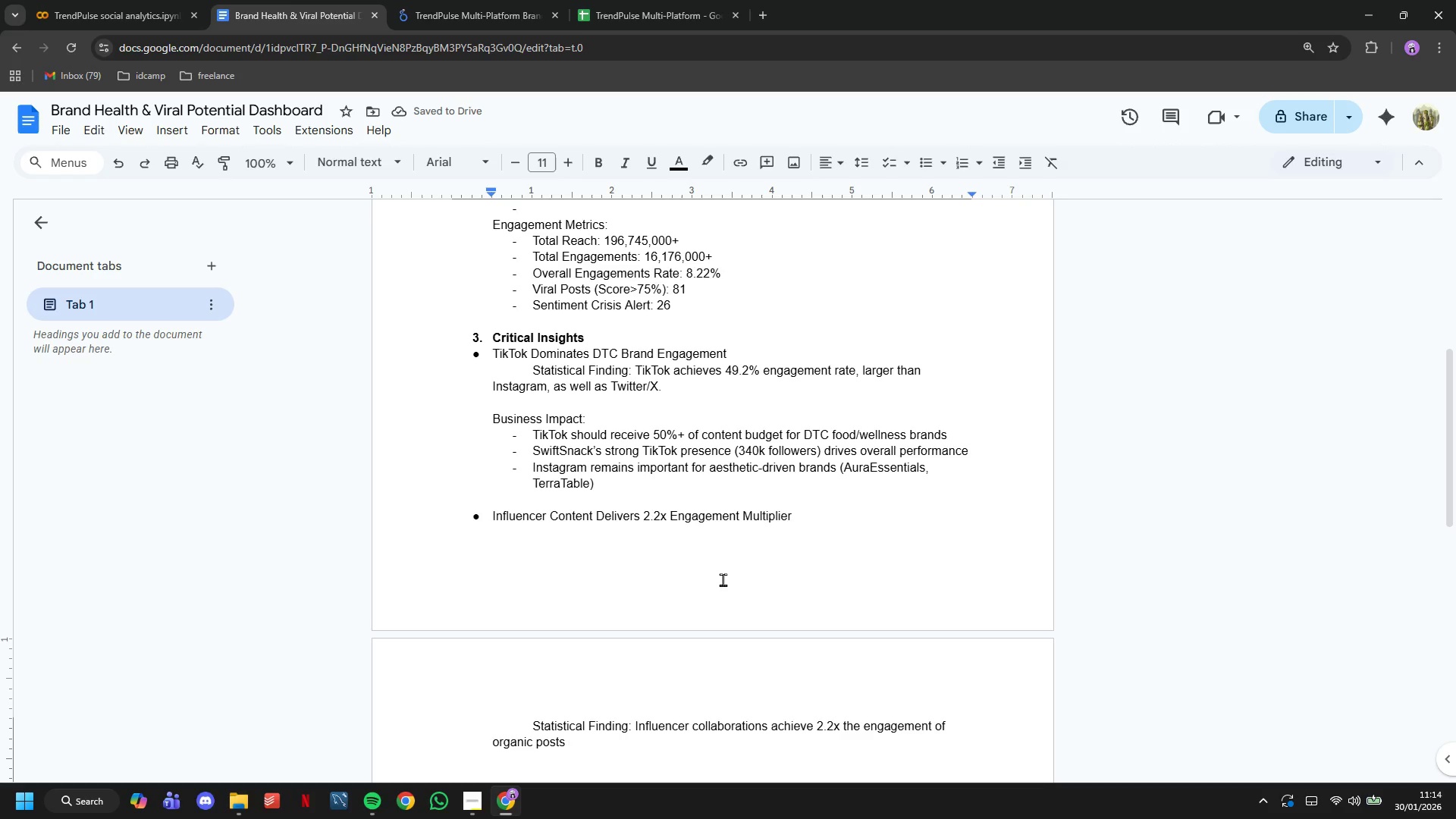 
key(Enter)
 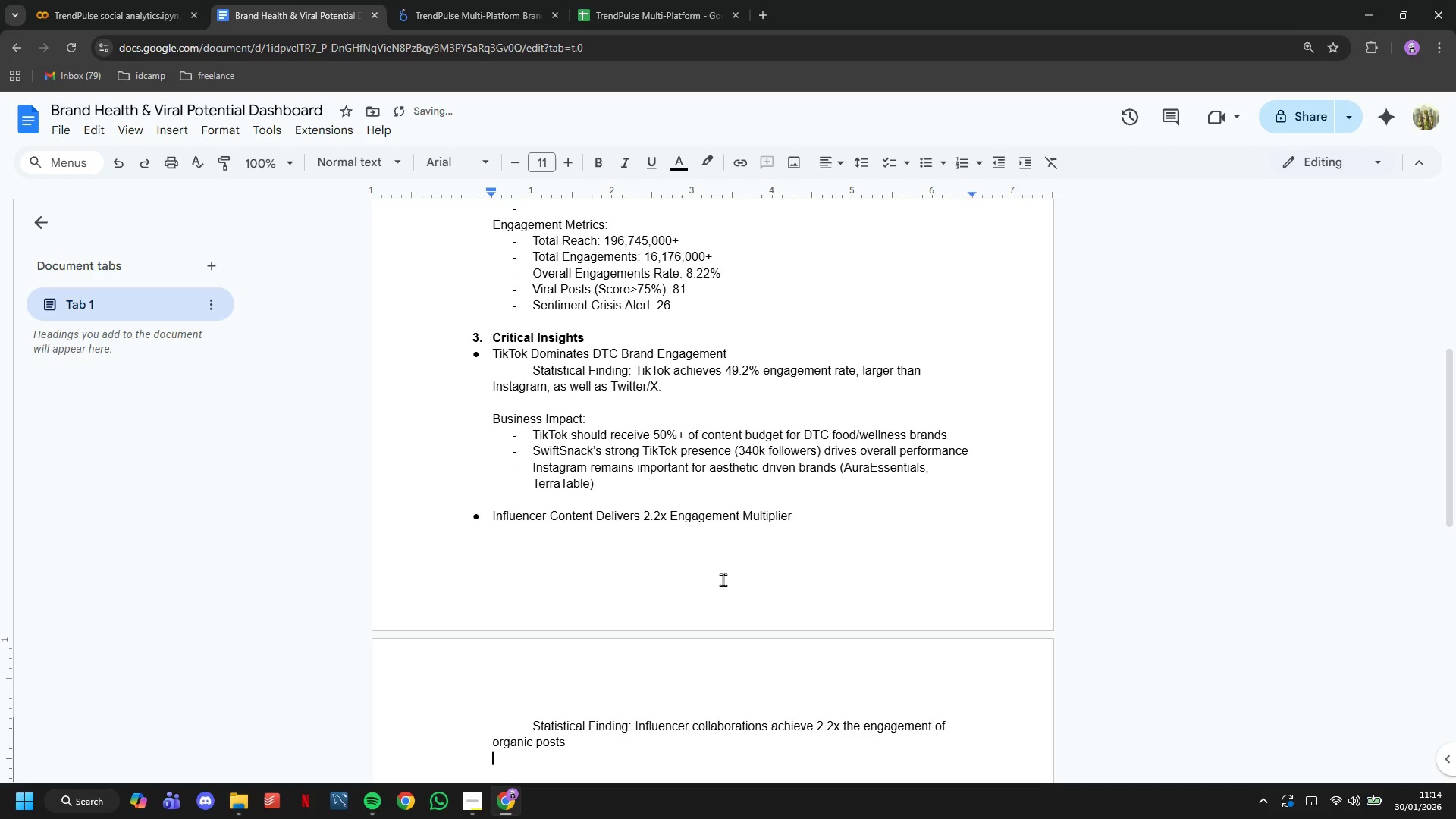 
key(Enter)
 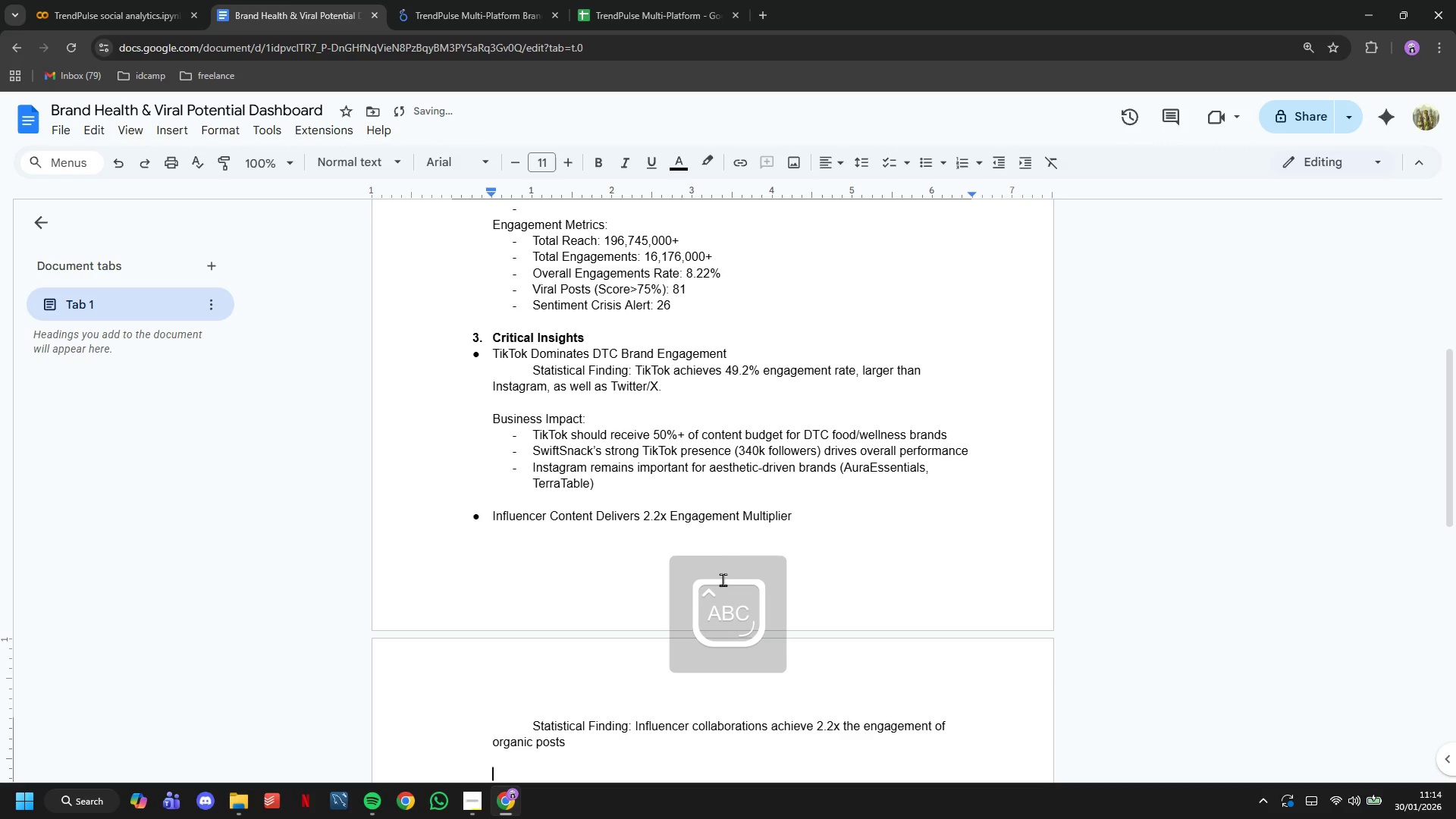 
type(Bussiness Impact:)
 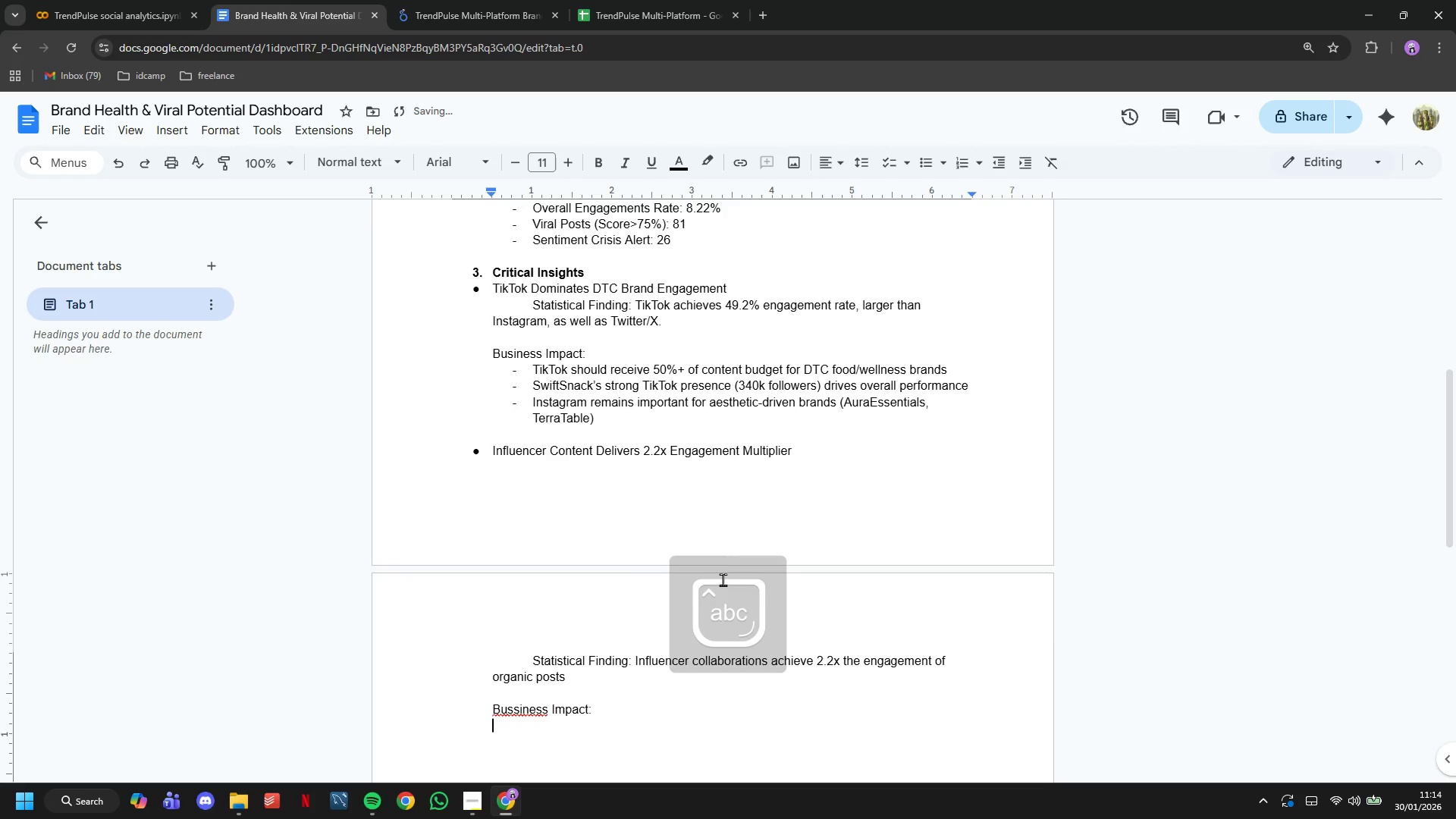 
 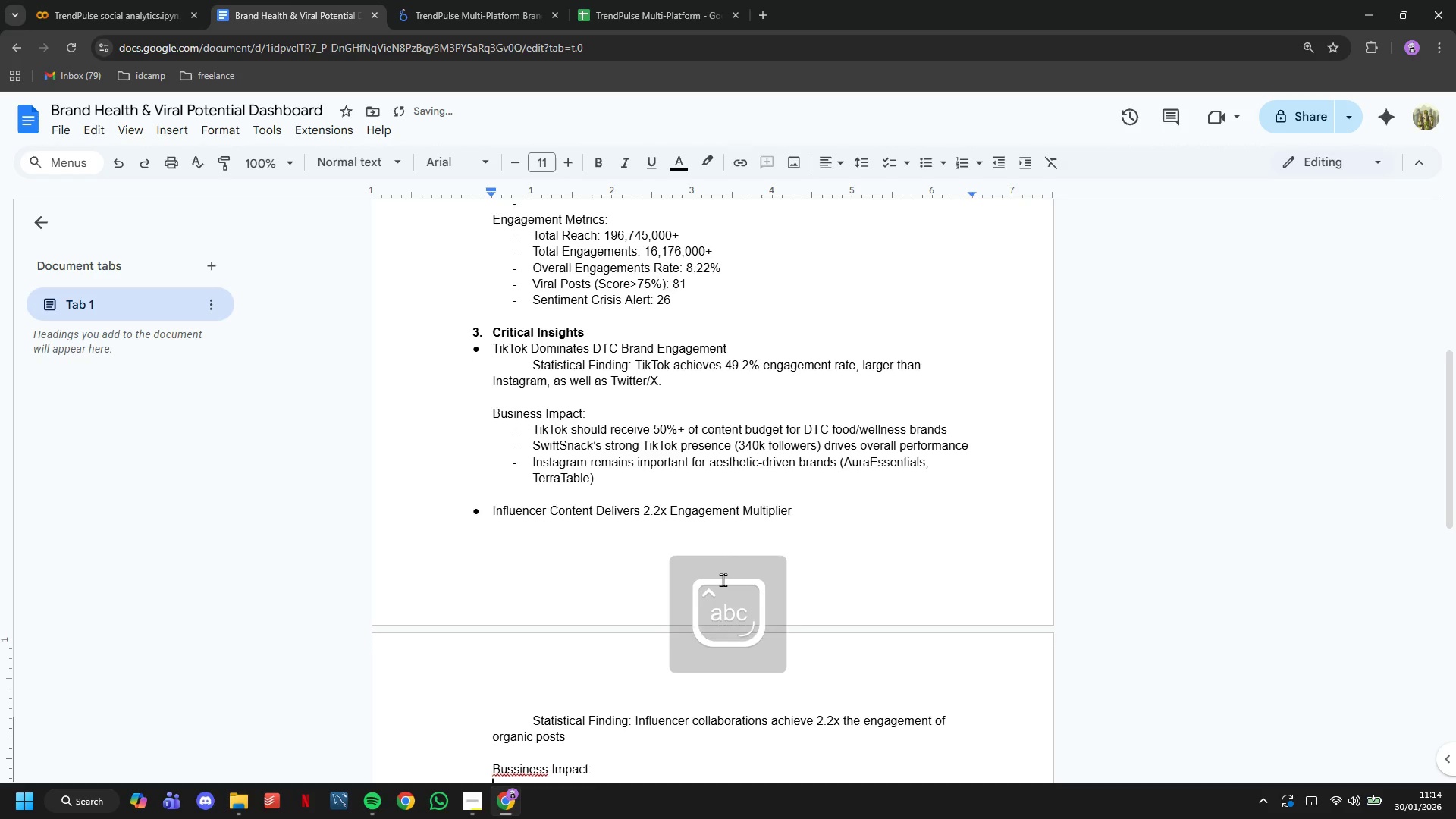 
key(Enter)
 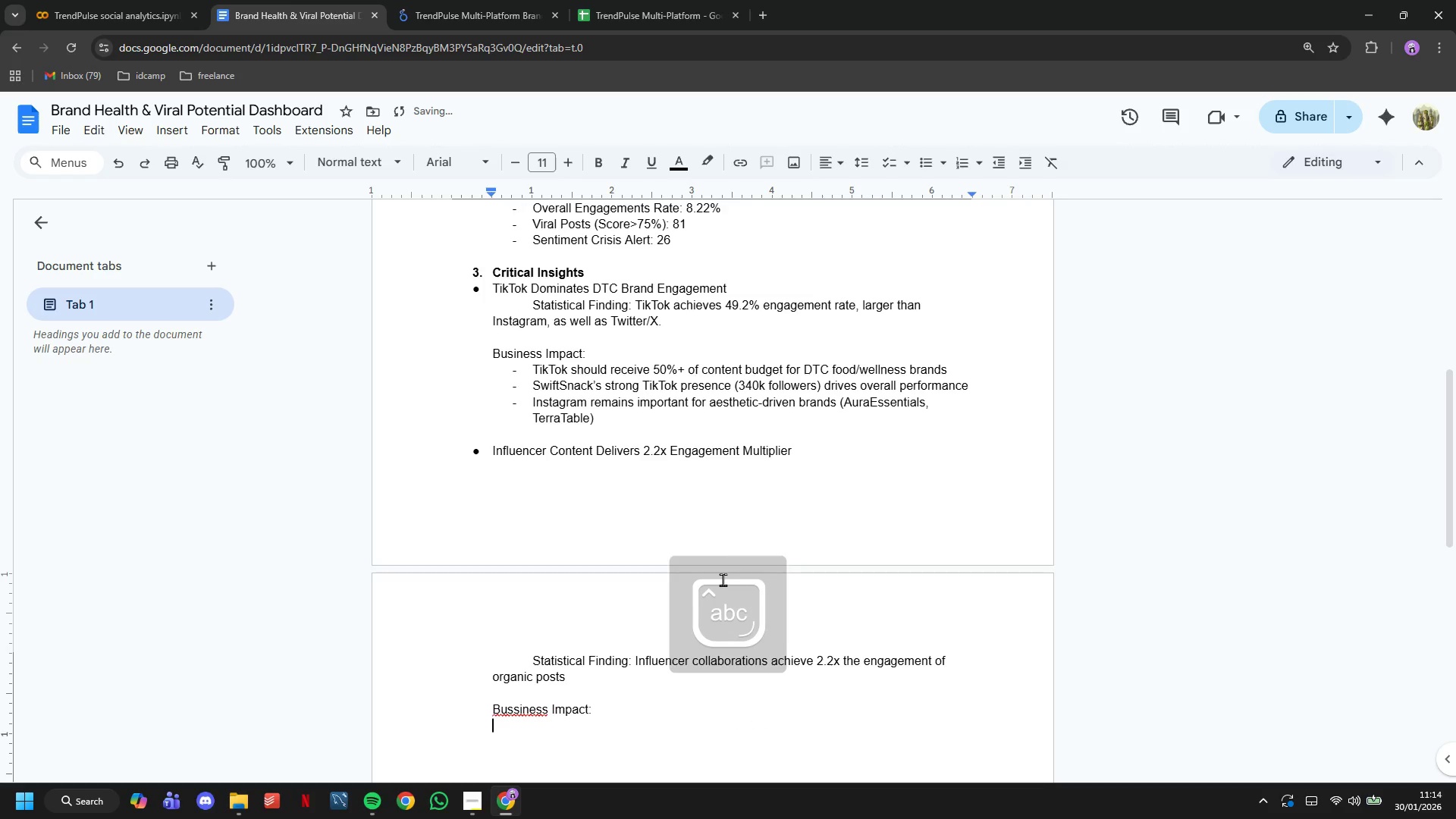 
scroll: coordinate [723, 579], scroll_direction: down, amount: 2.0
 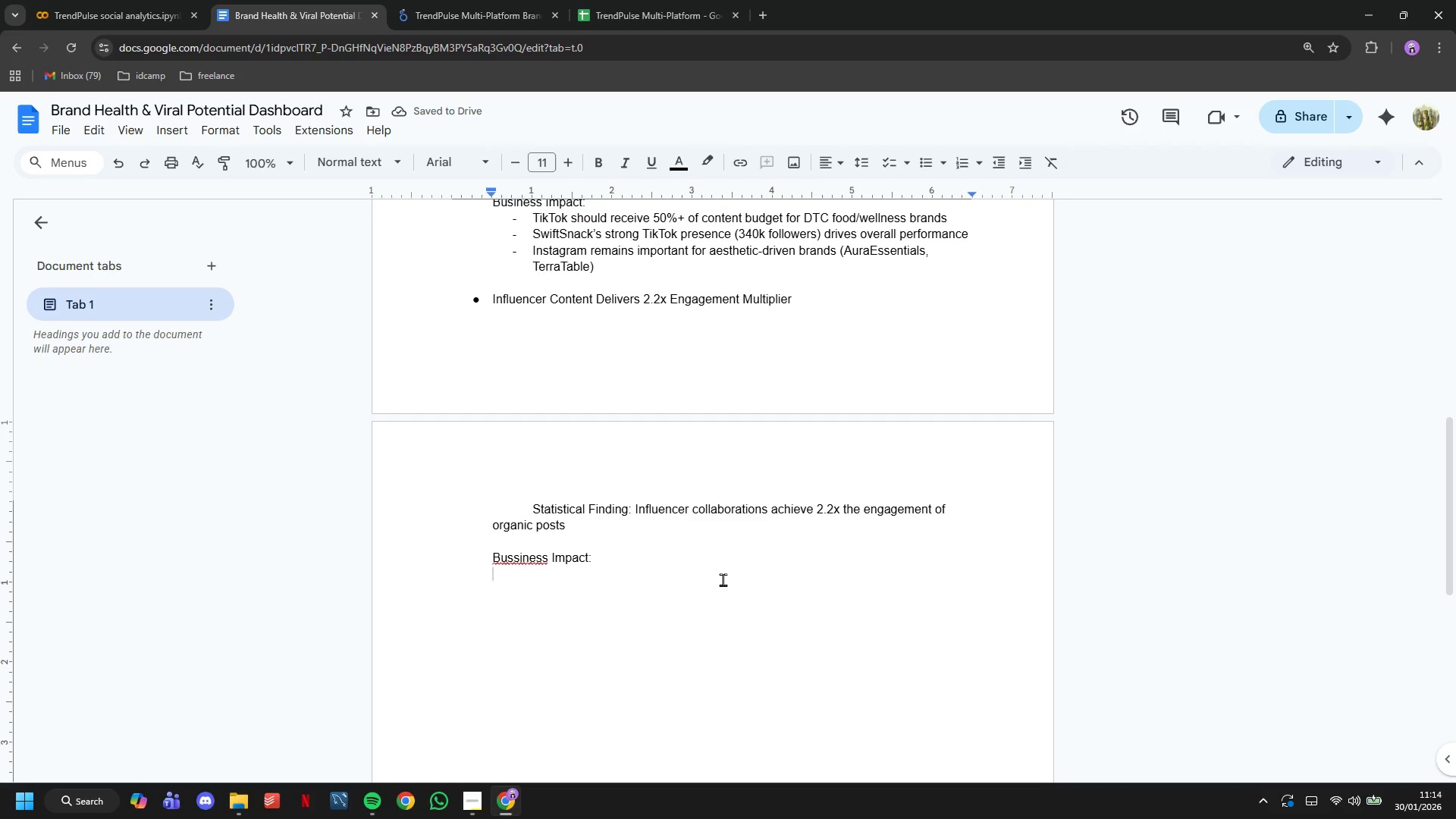 
type(- Micro )
key(Backspace)
type(-influencers (100)
key(Backspace)
type(01)
key(Backspace)
key(Backspace)
type(-100l)
key(Backspace)
type(;)
key(Backspace)
type(k followers) drive best)
 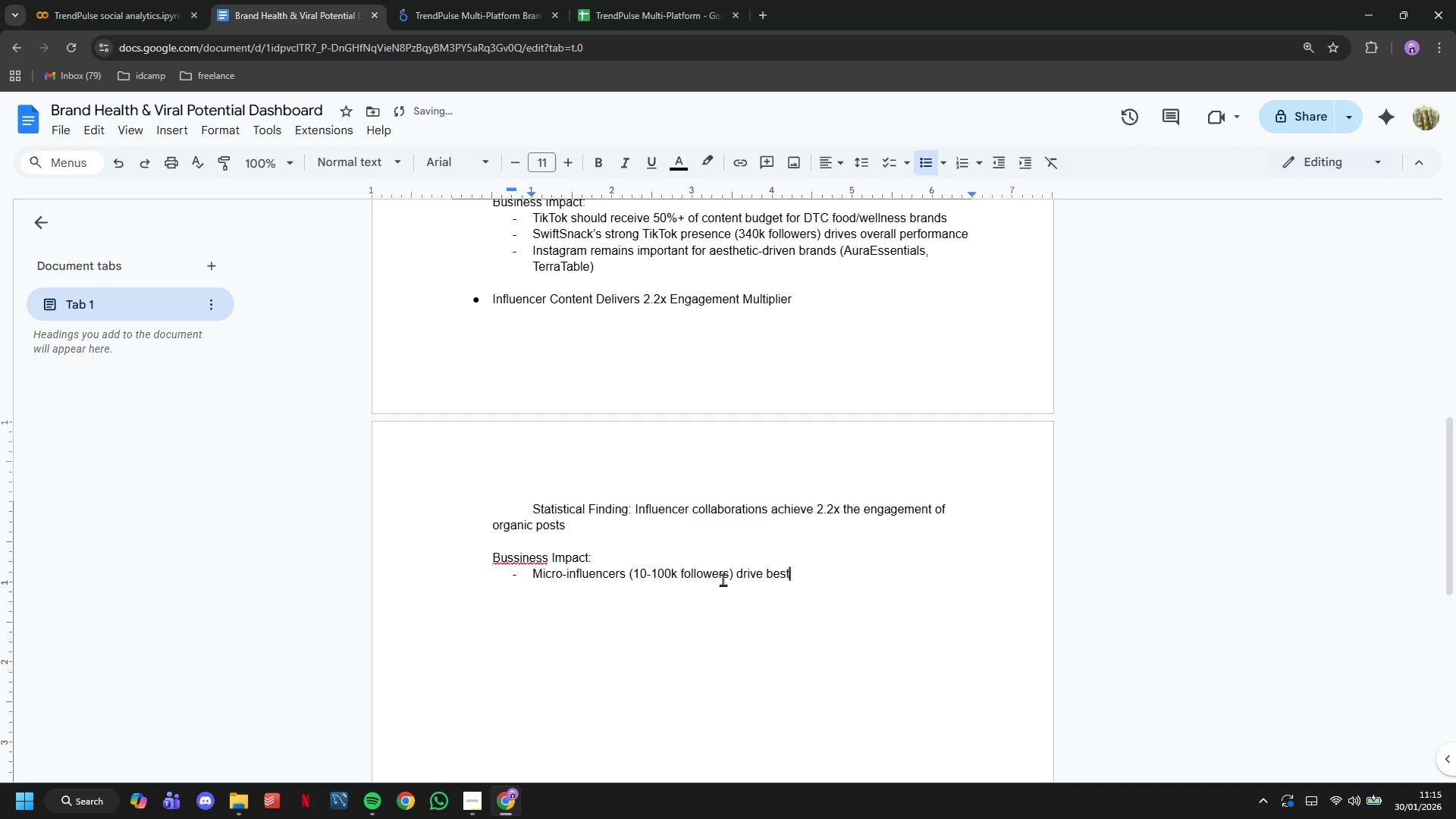 
left_click([484, 792])